 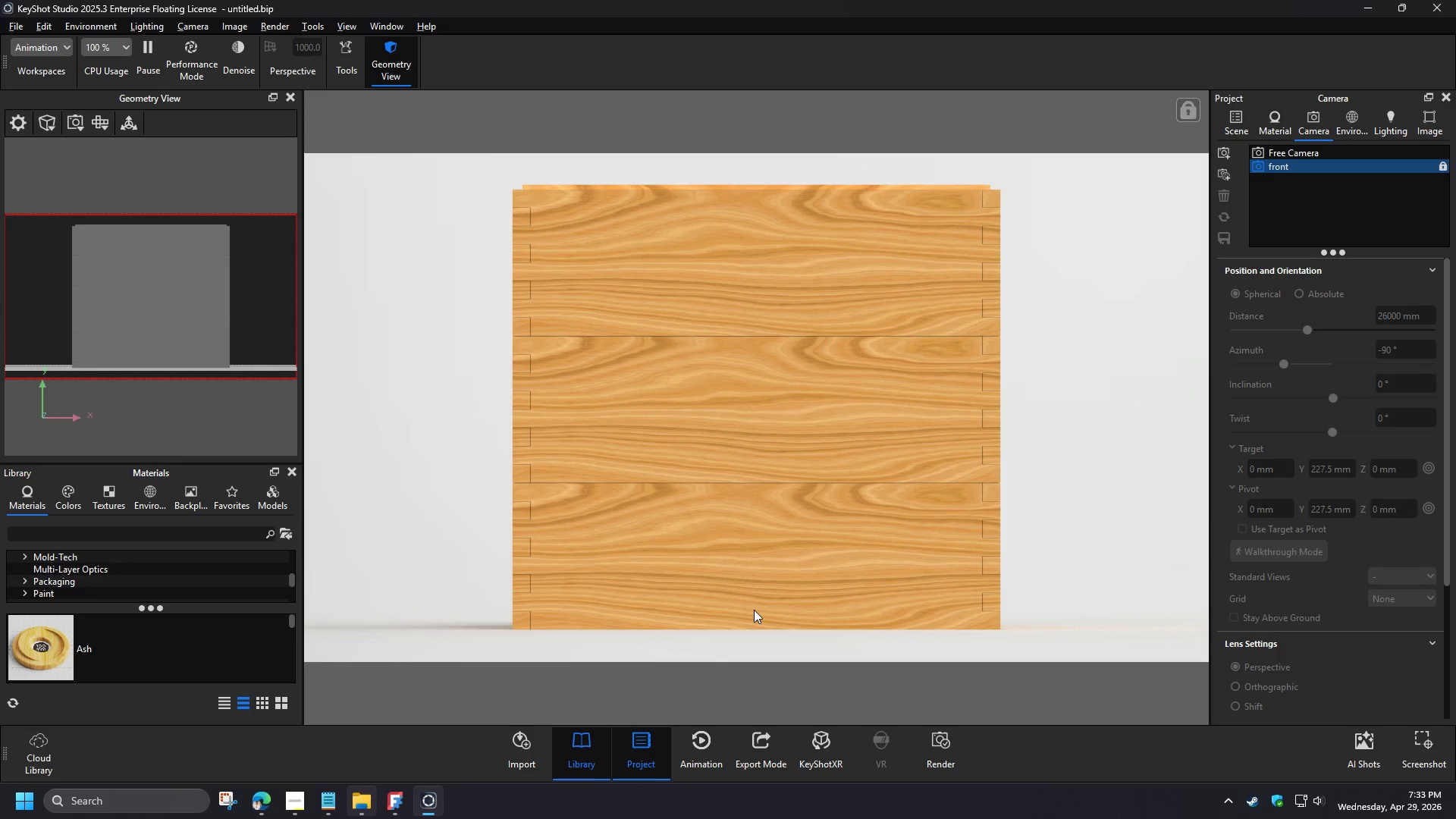 
type(iso)
 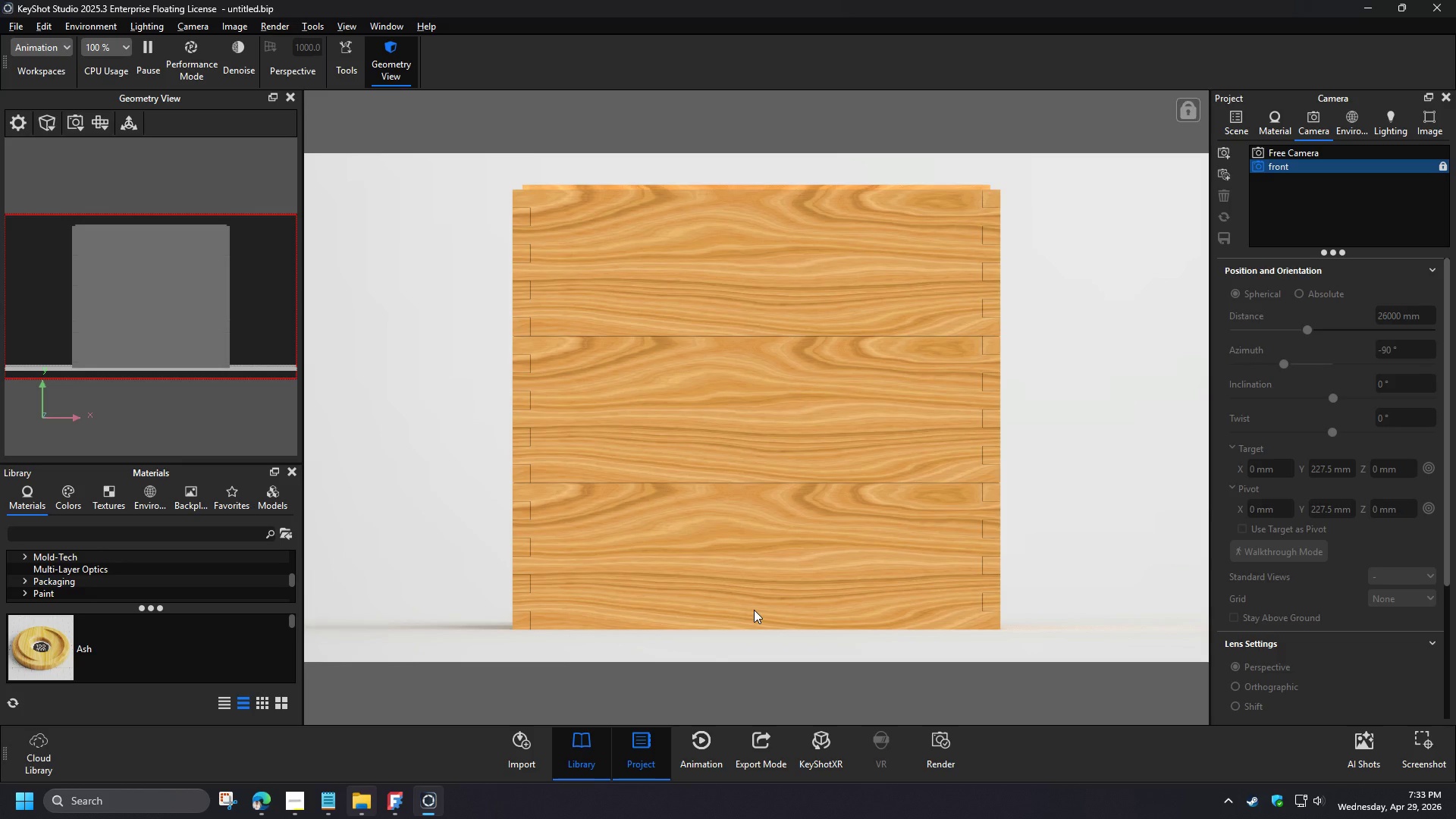 
double_click([312, 53])
 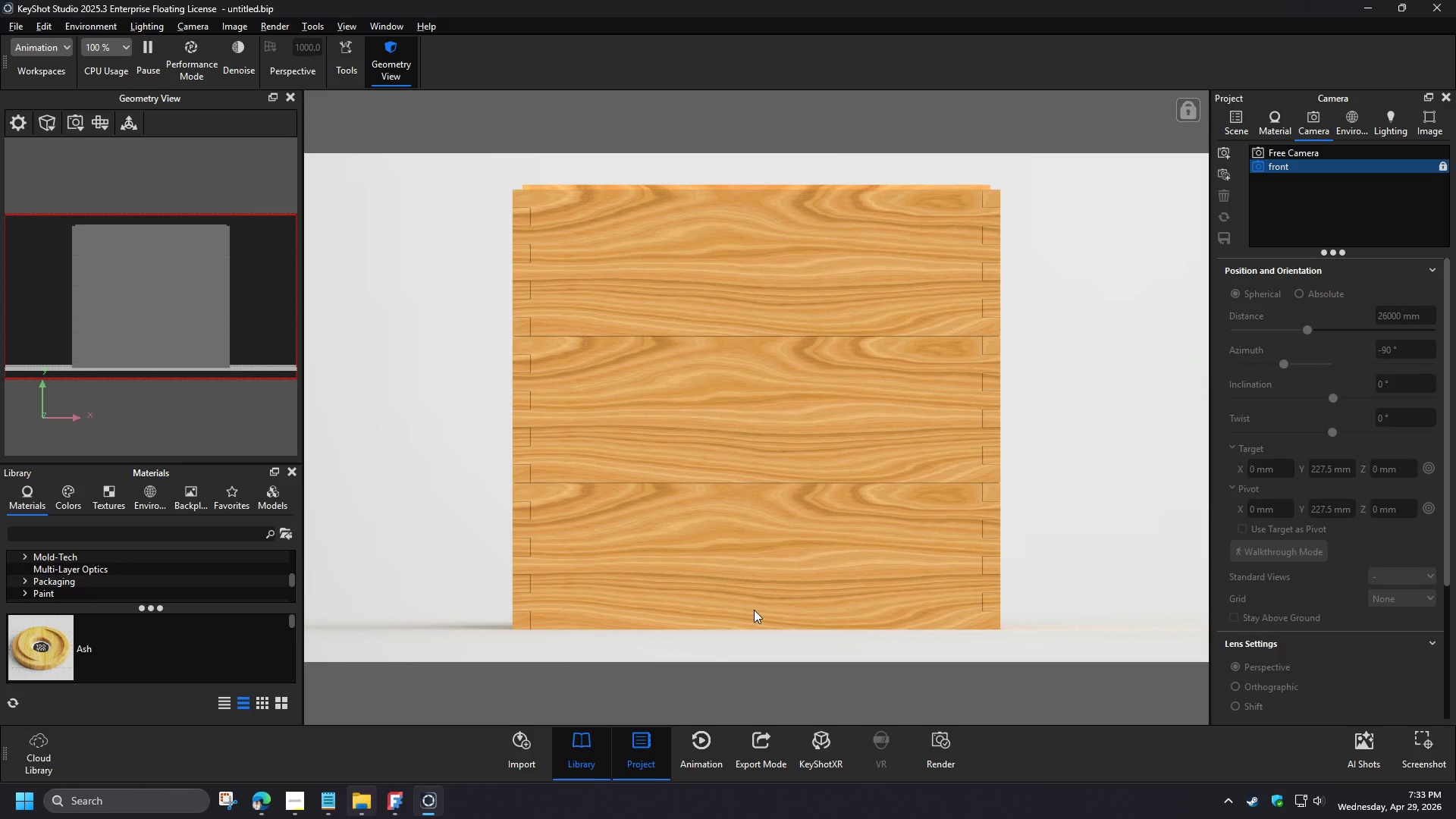 
double_click([302, 48])
 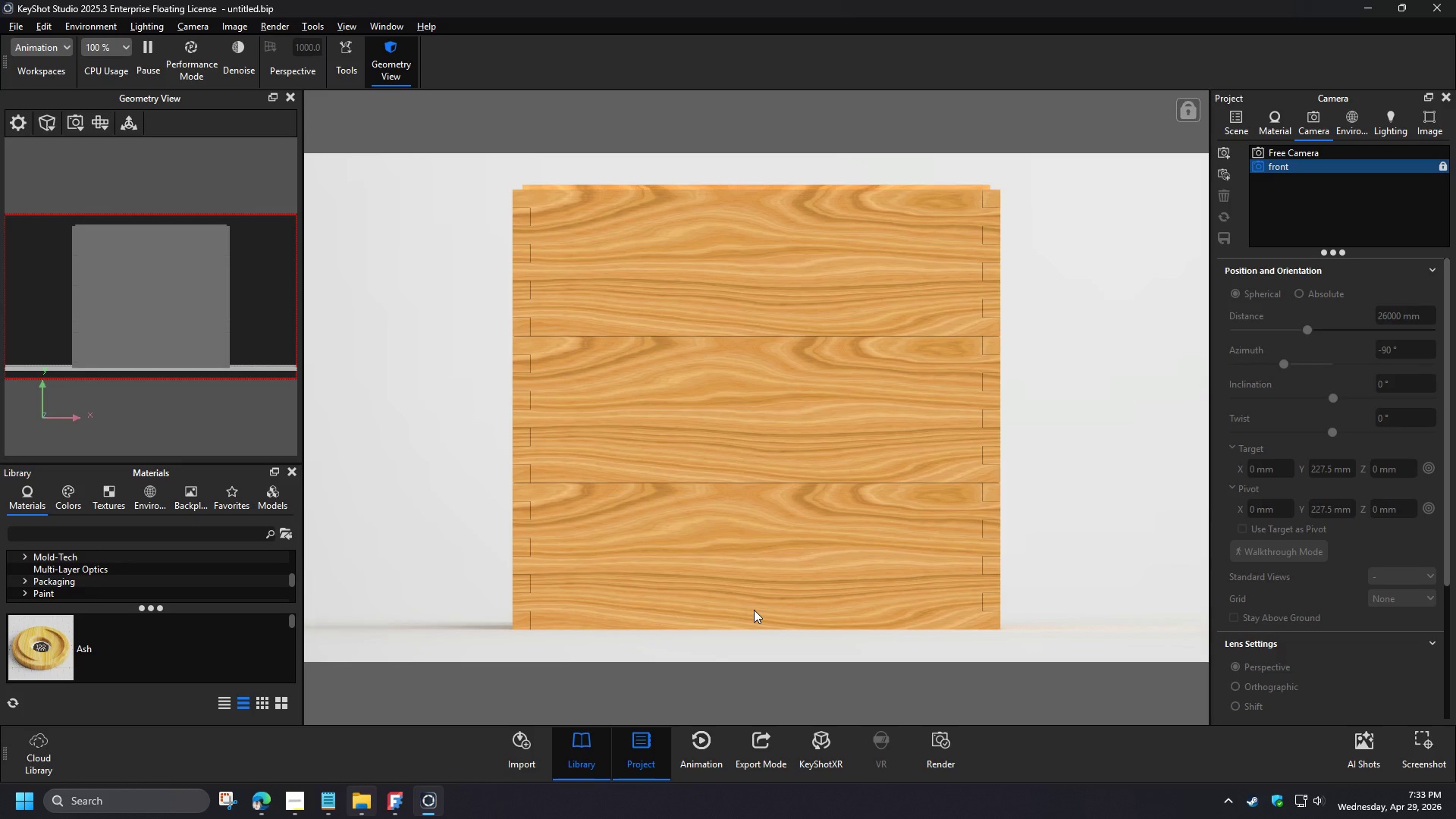 
key(Numpad5)
 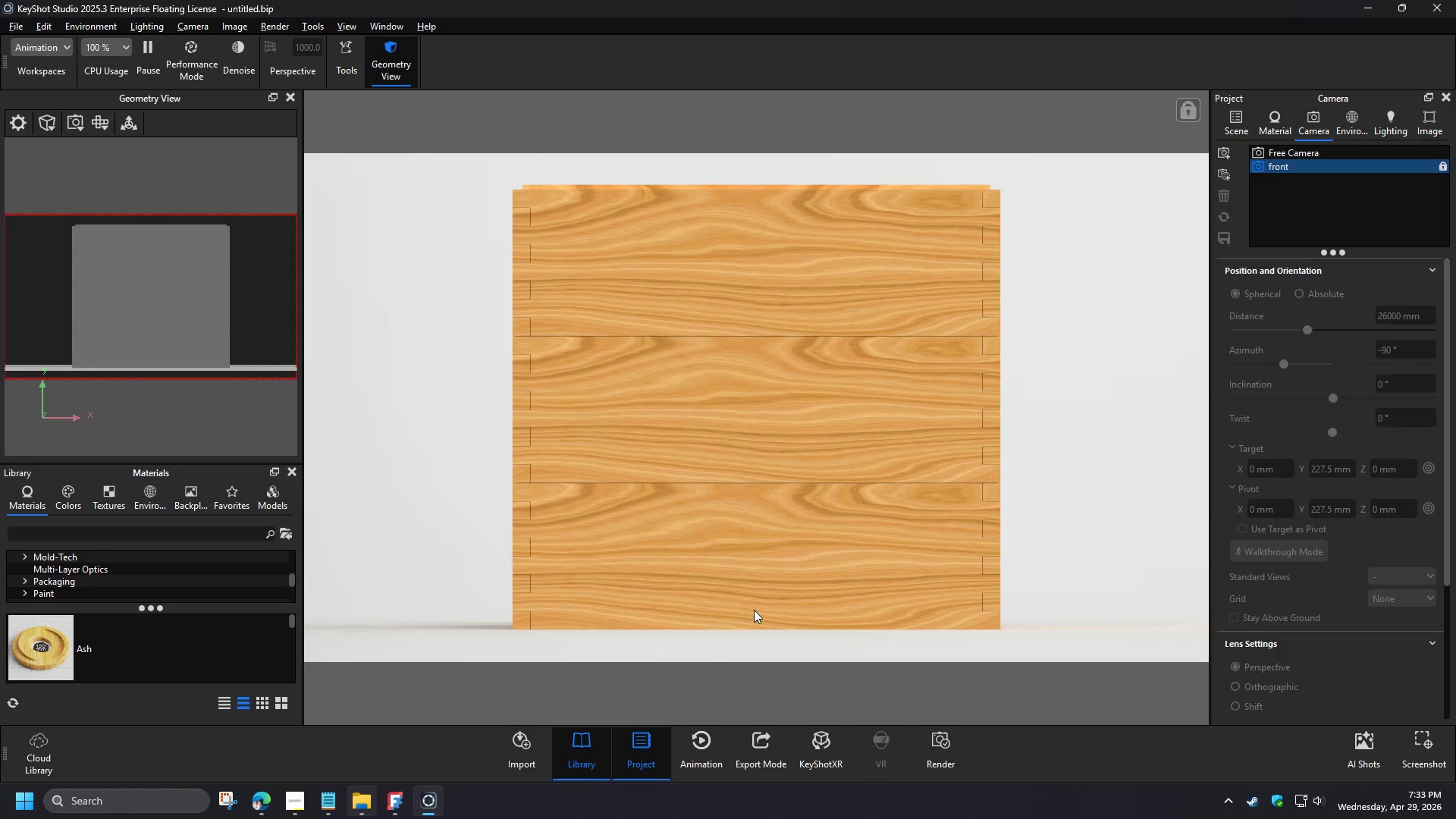 
key(Numpad0)
 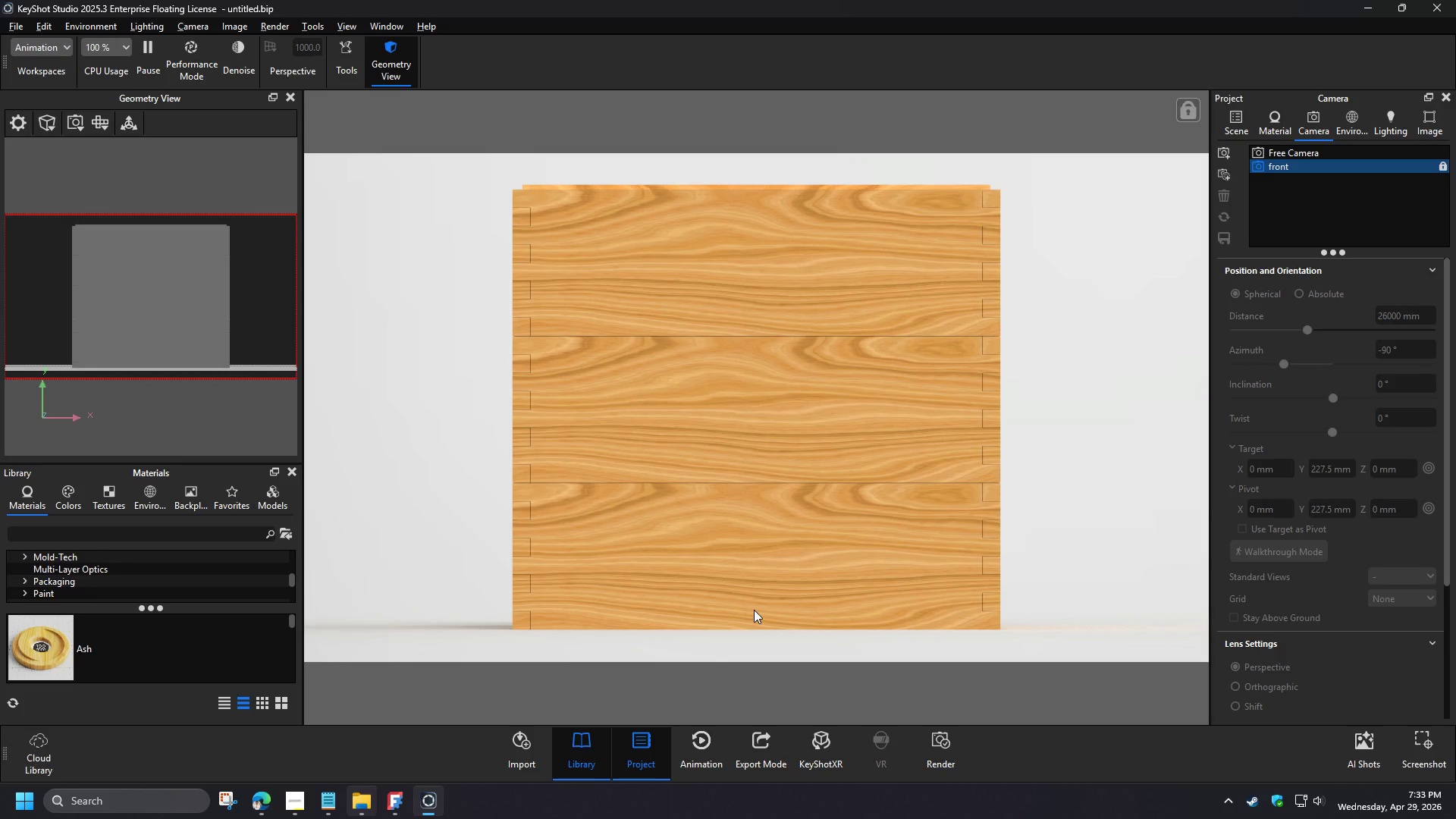 
key(NumpadEnter)
 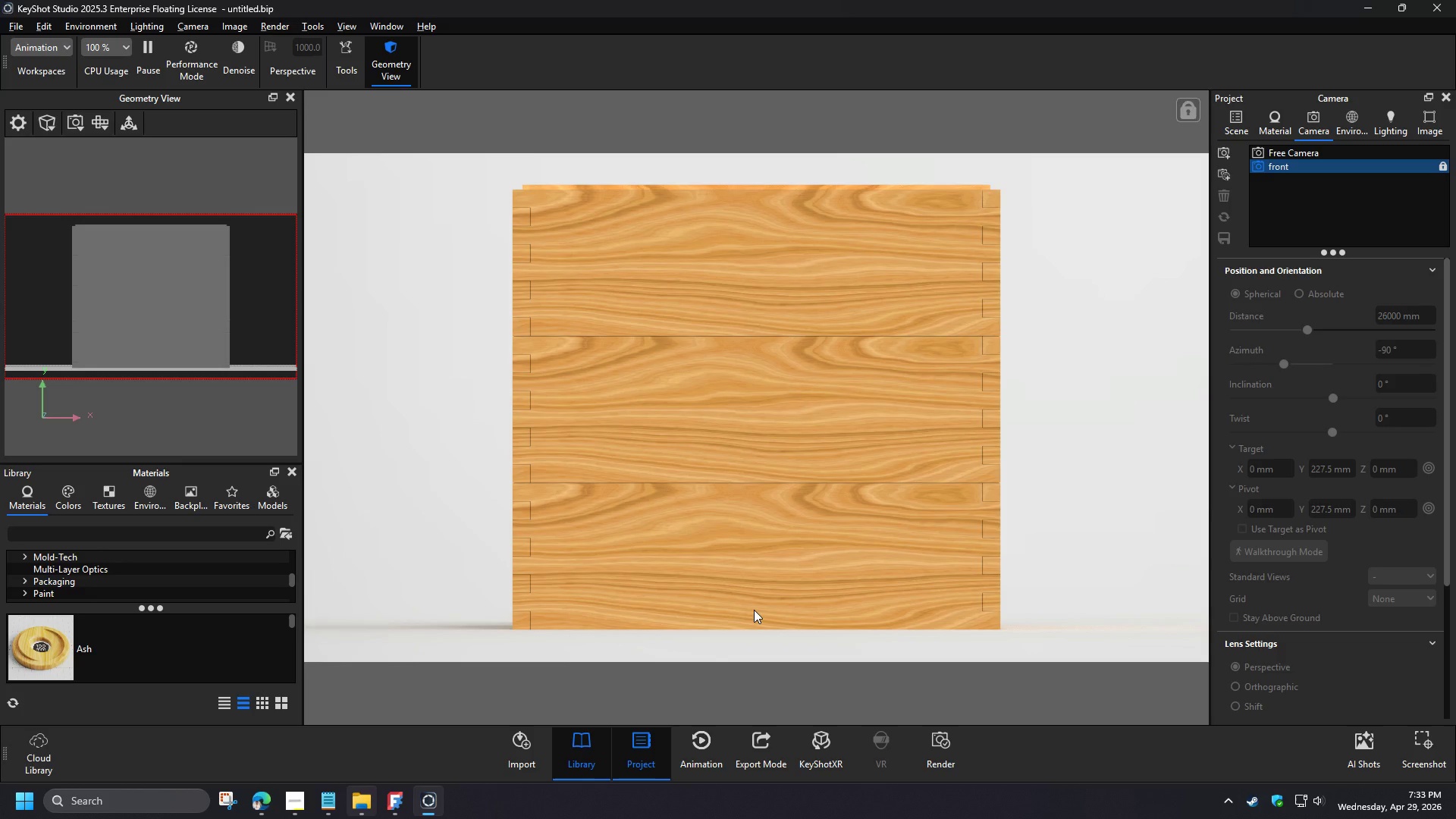 
left_click([105, 123])
 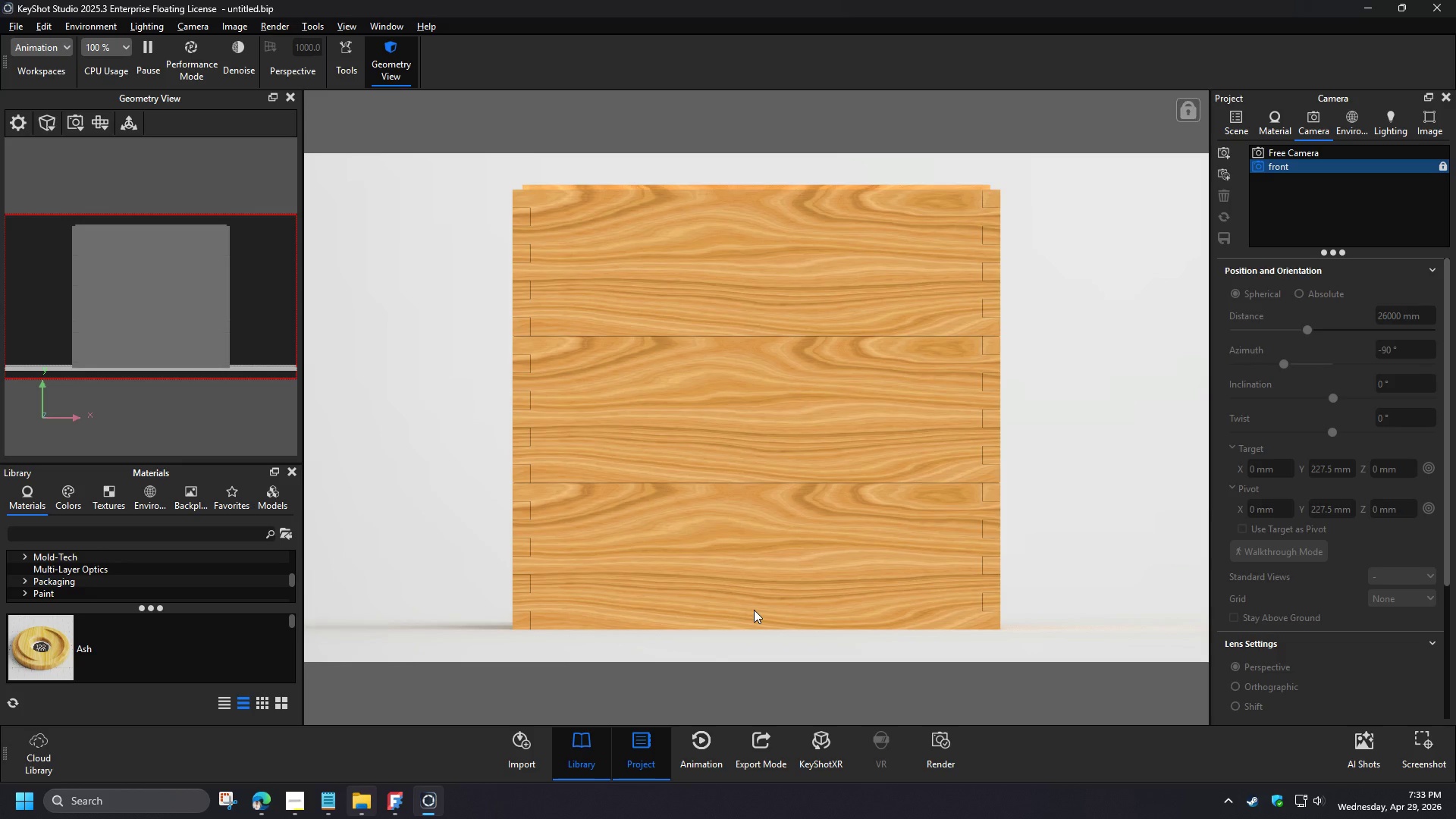 
left_click([130, 254])
 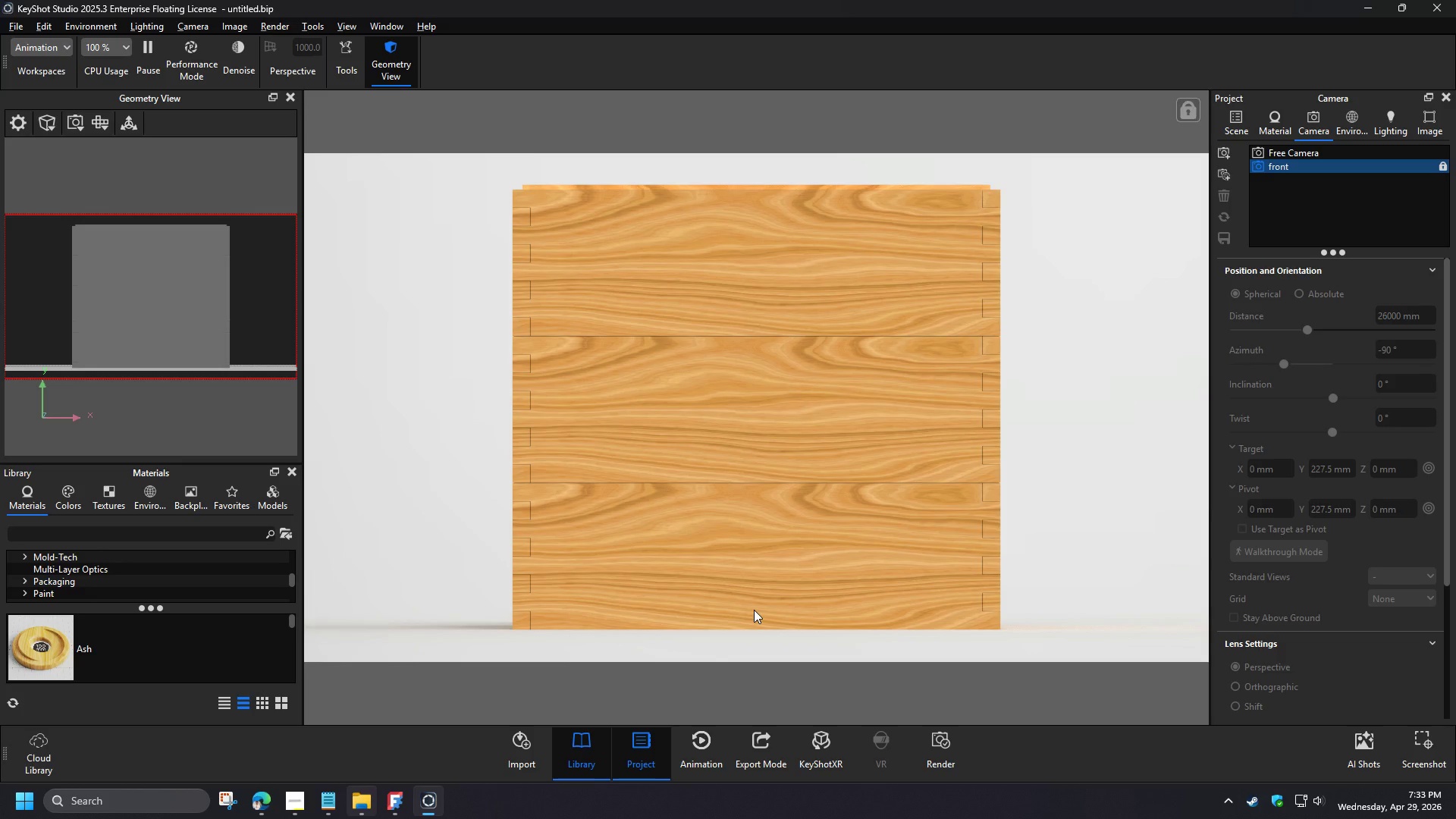 
wait(13.45)
 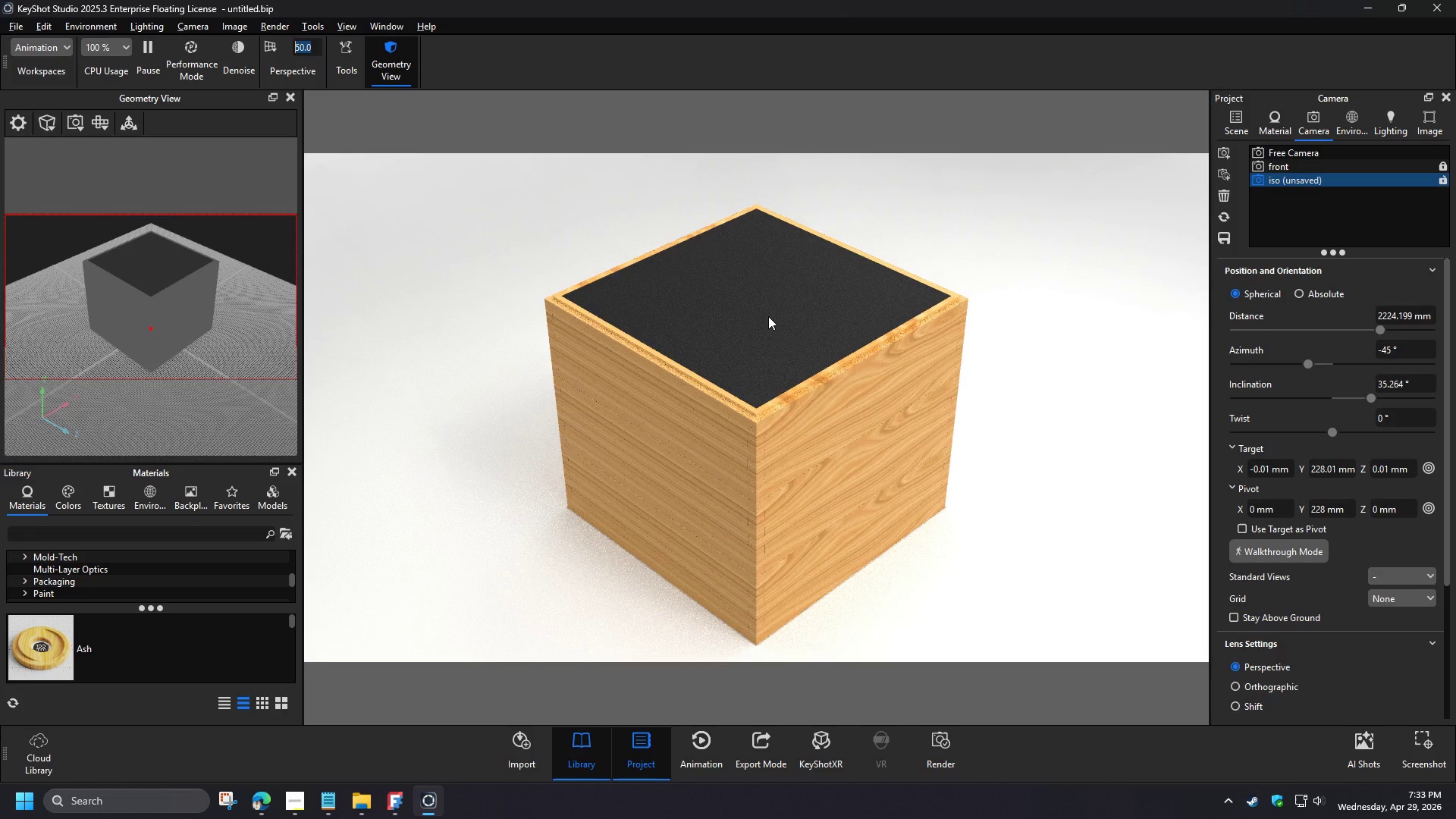 
left_click_drag(start_coordinate=[1377, 315], to_coordinate=[1432, 317])
 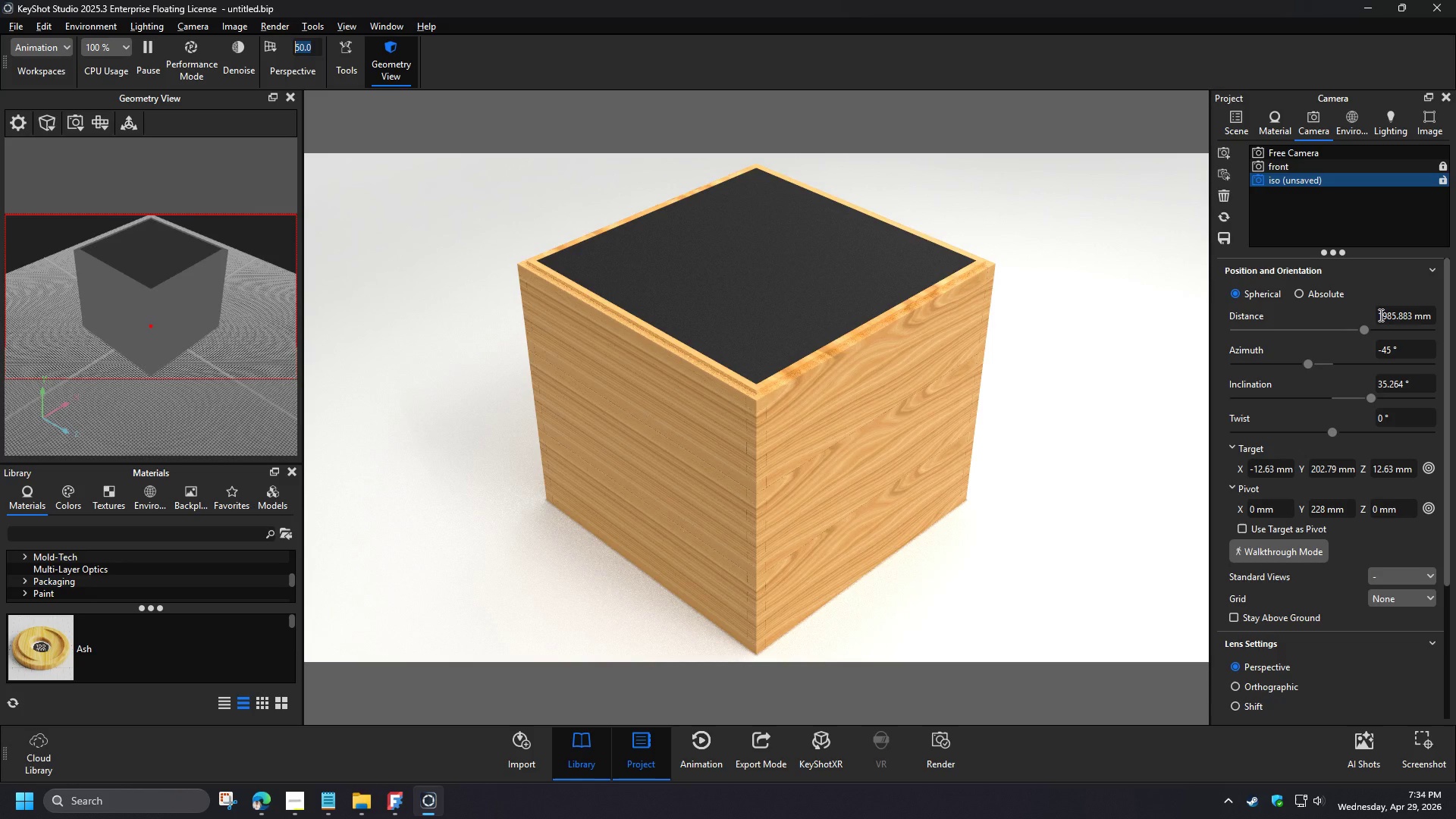 
key(Numpad2)
 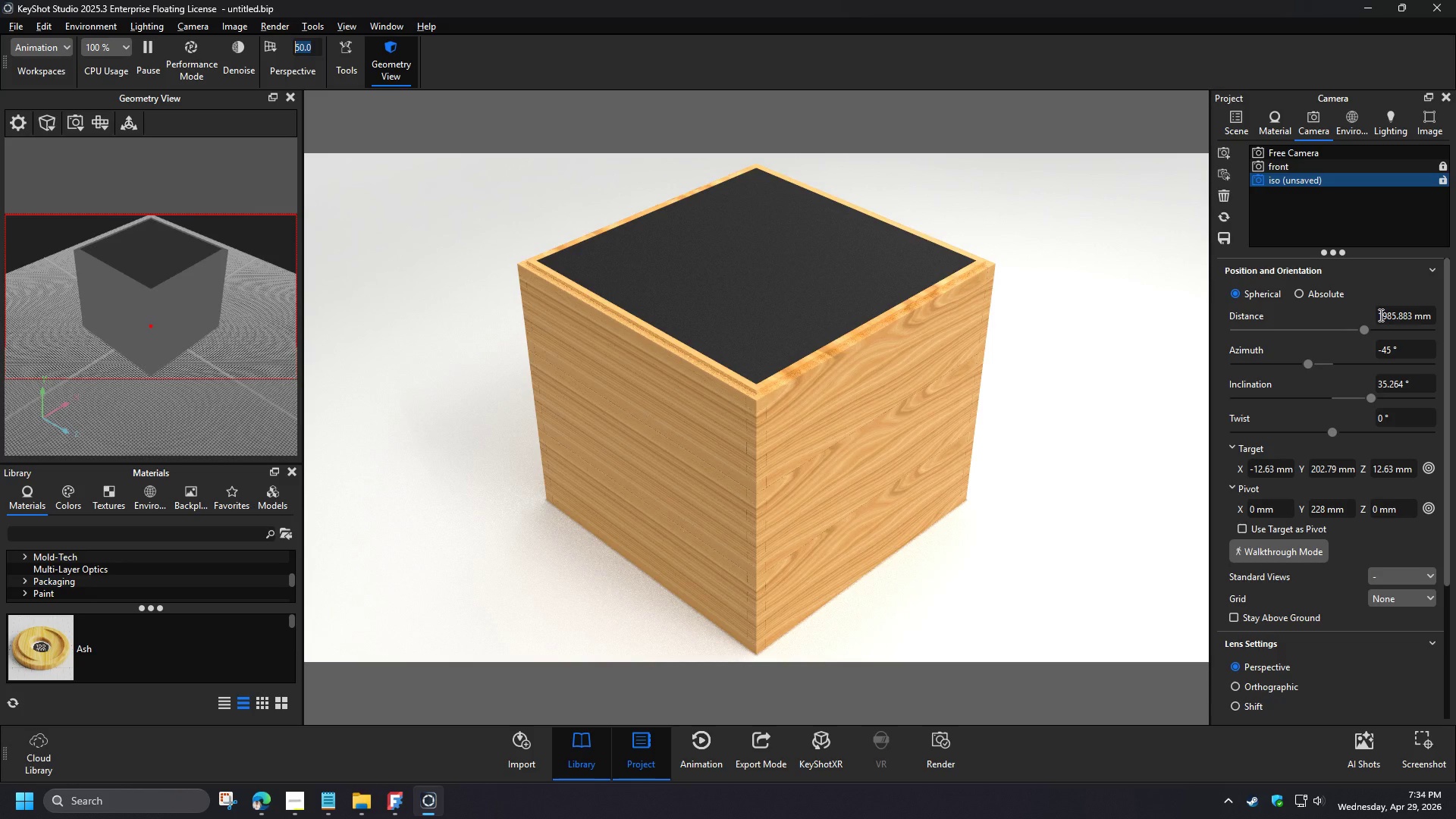 
key(Numpad0)
 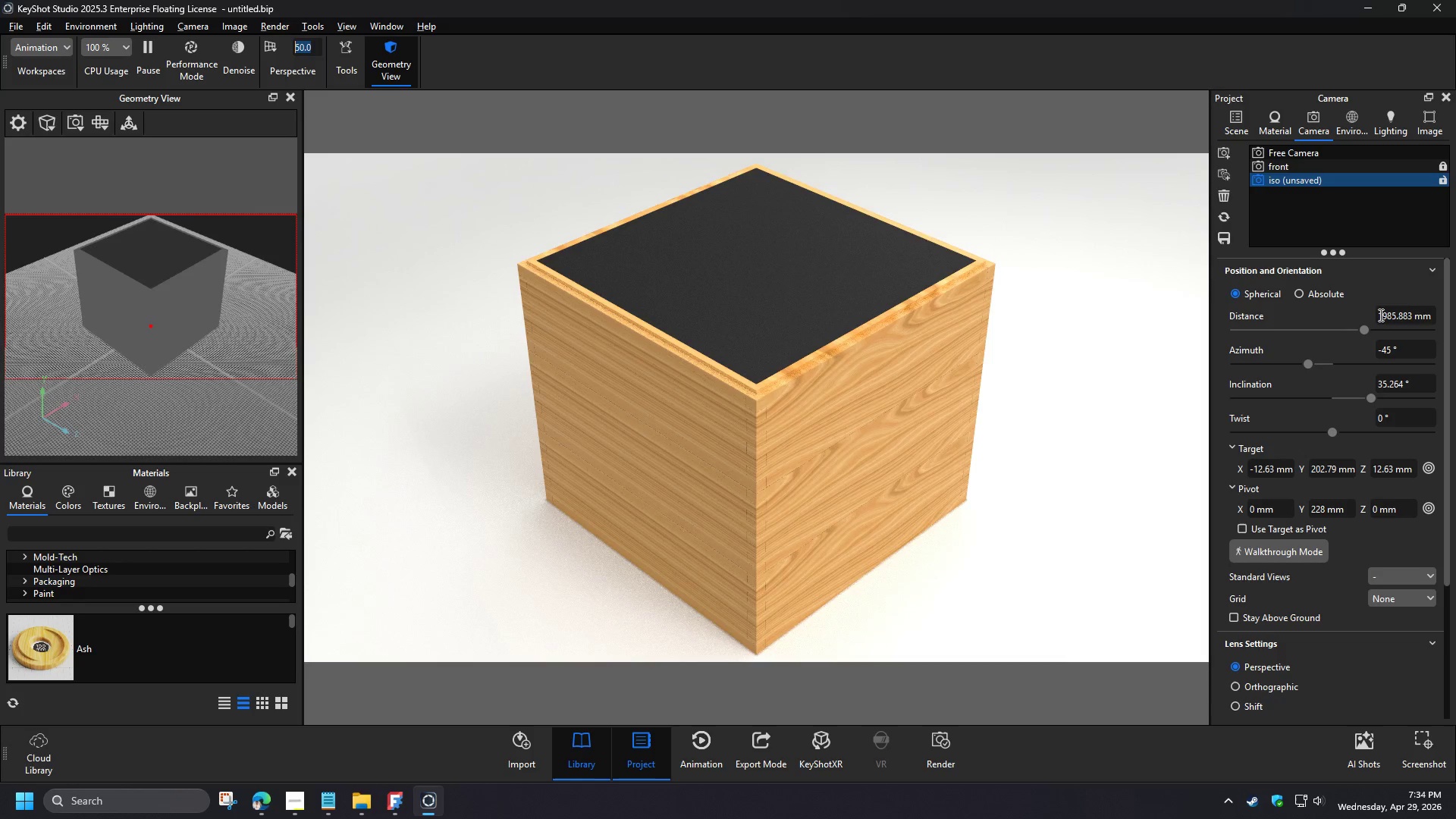 
key(Numpad0)
 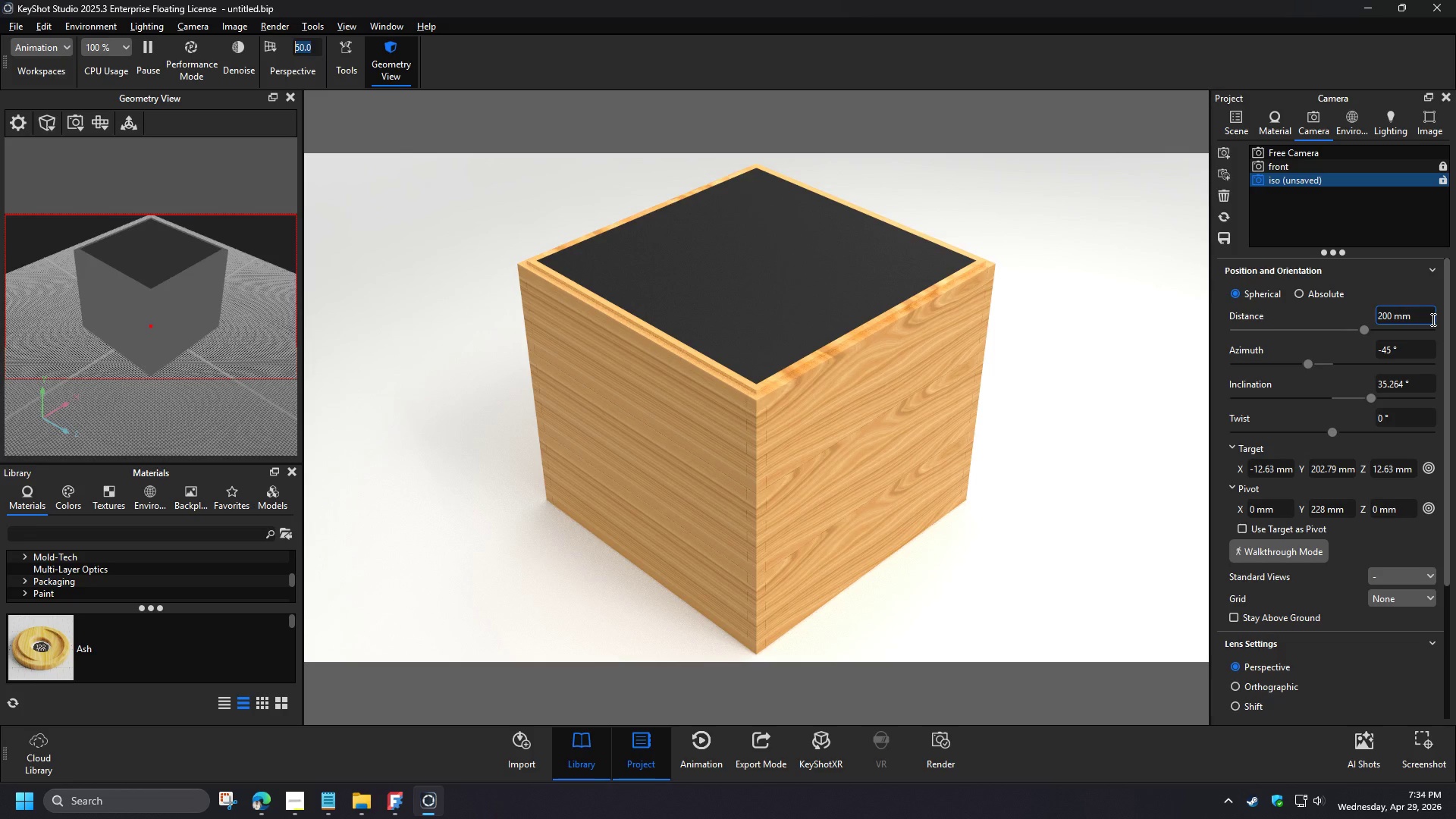 
key(Numpad0)
 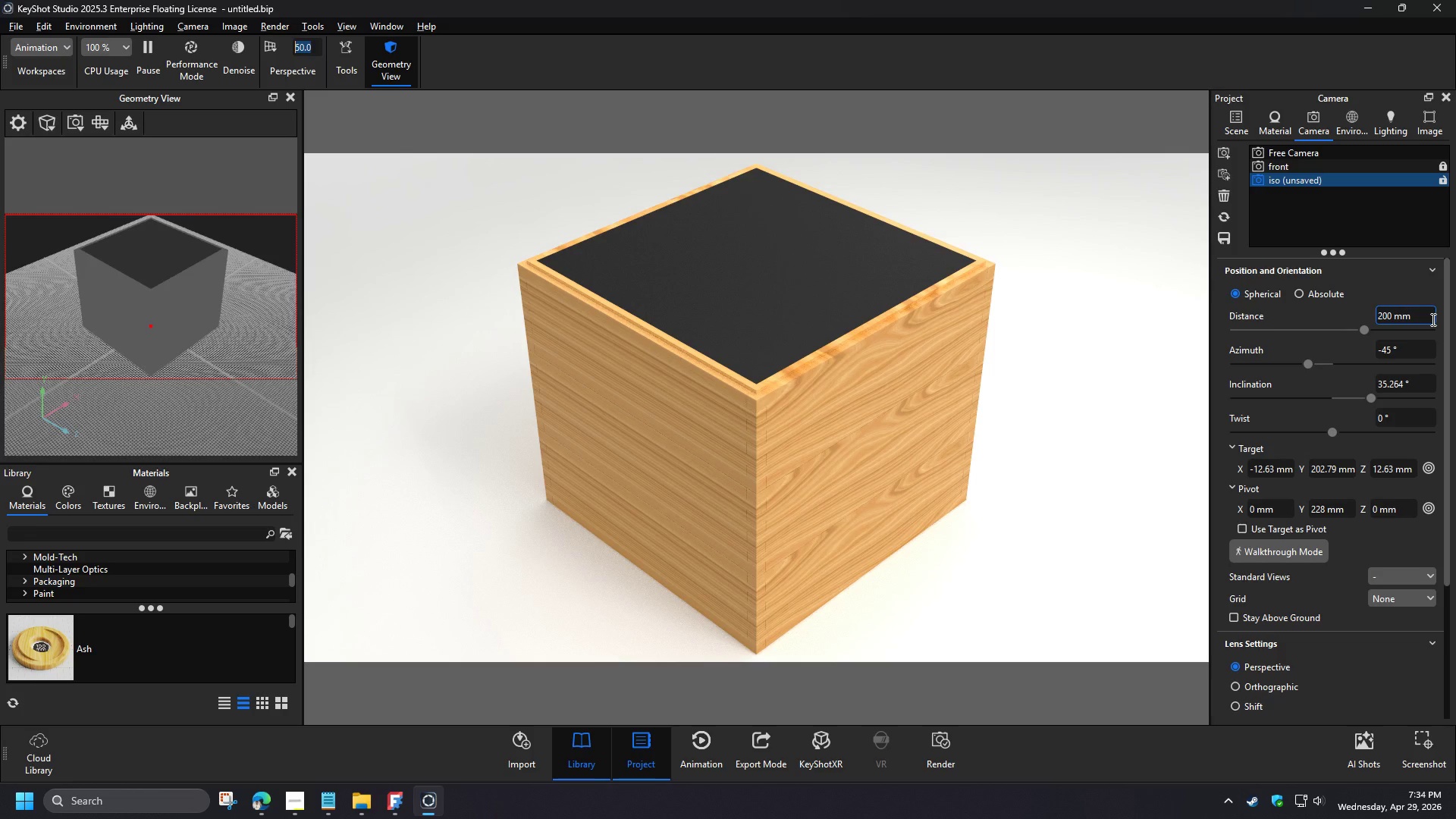 
key(NumpadEnter)
 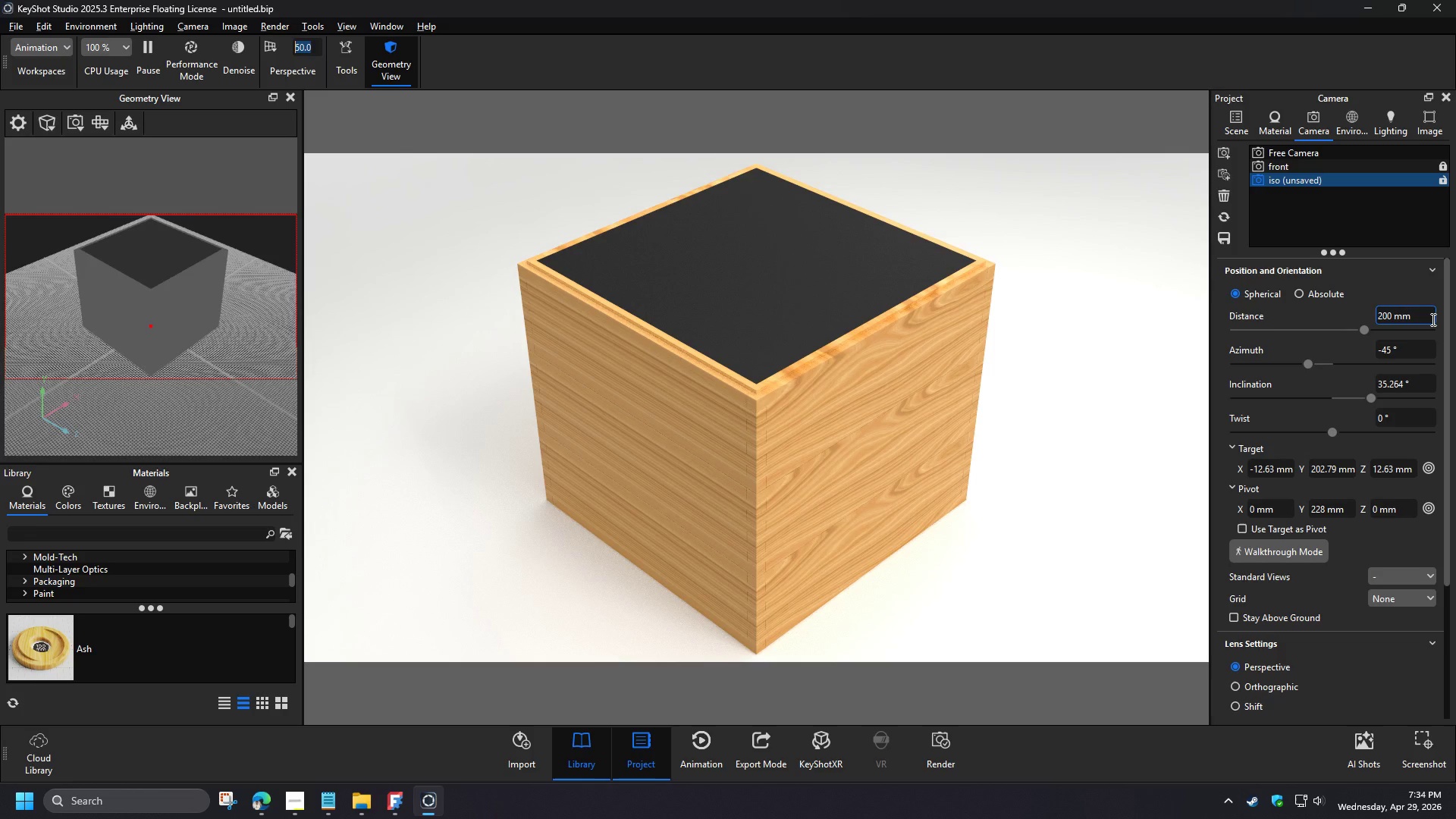 
key(Numpad2)
 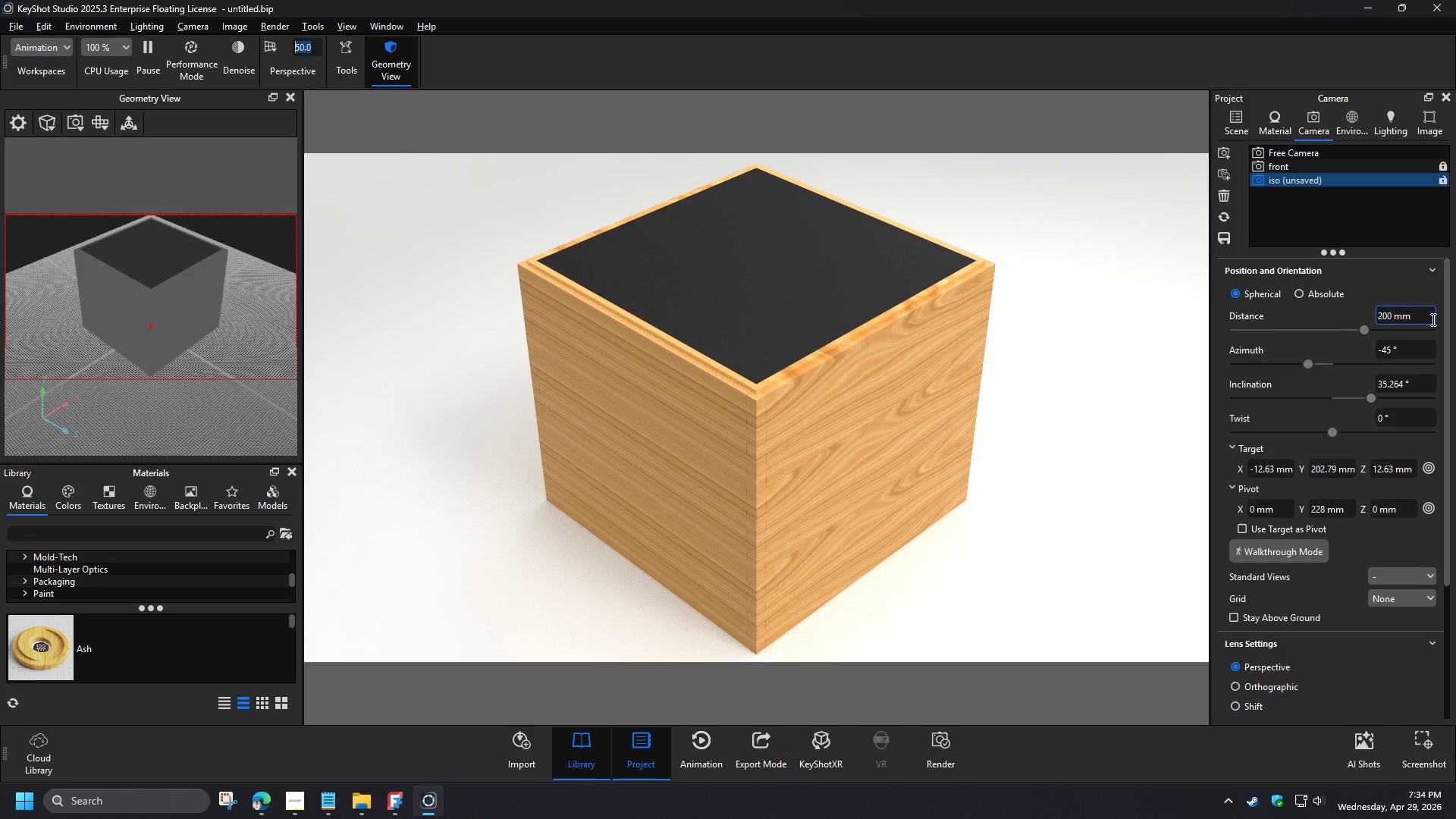 
key(Numpad1)
 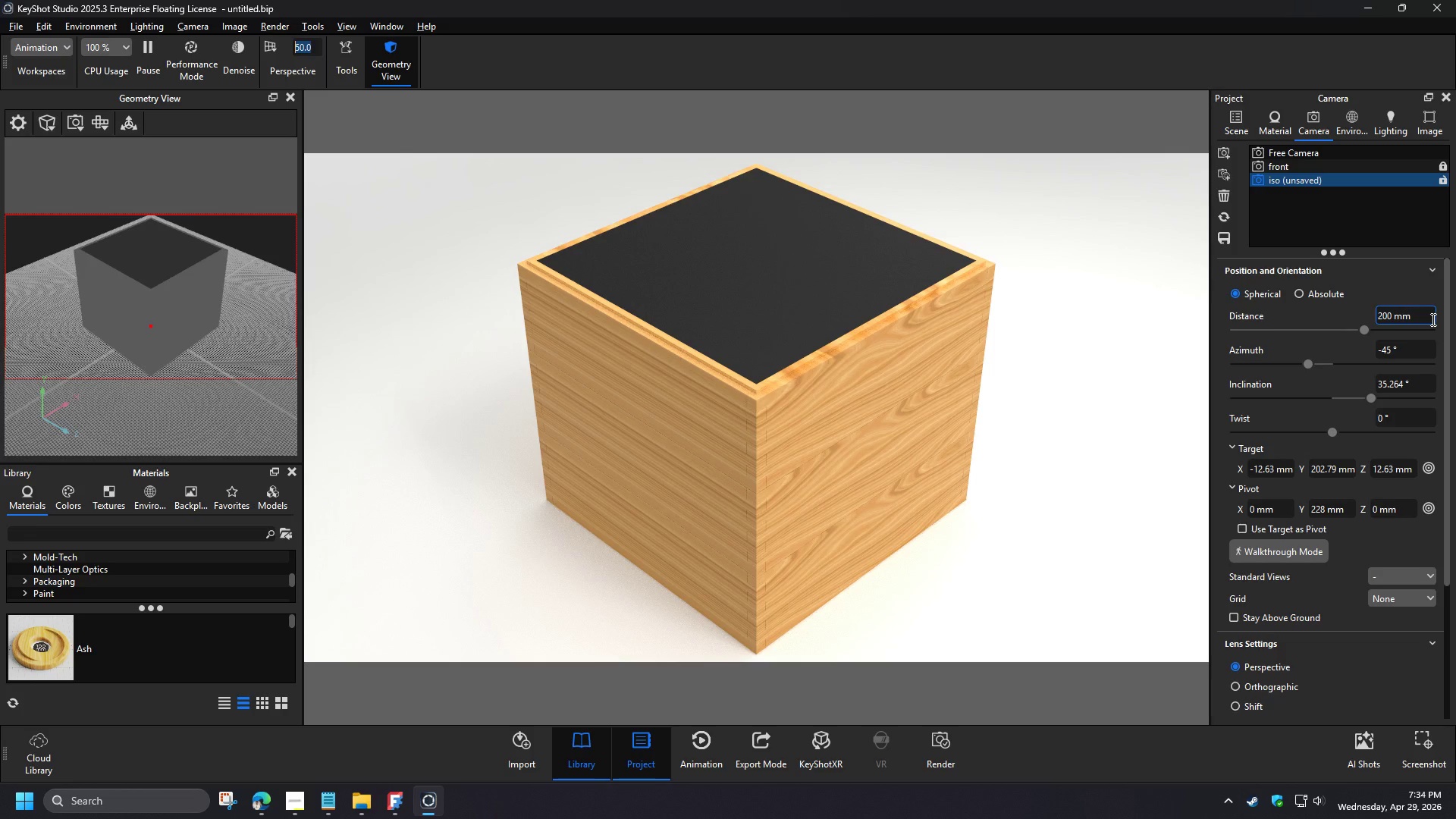 
key(Numpad0)
 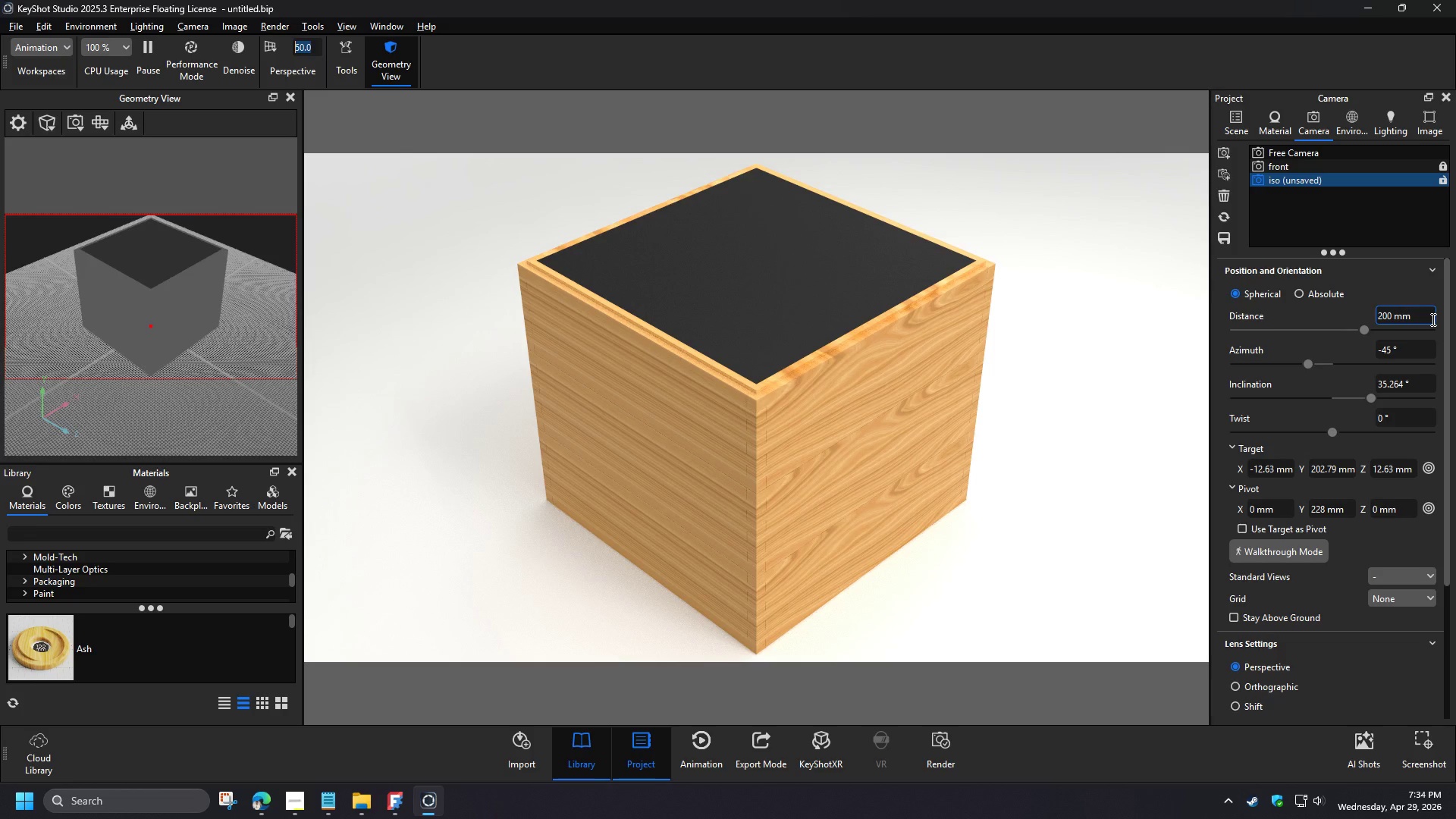 
key(Numpad0)
 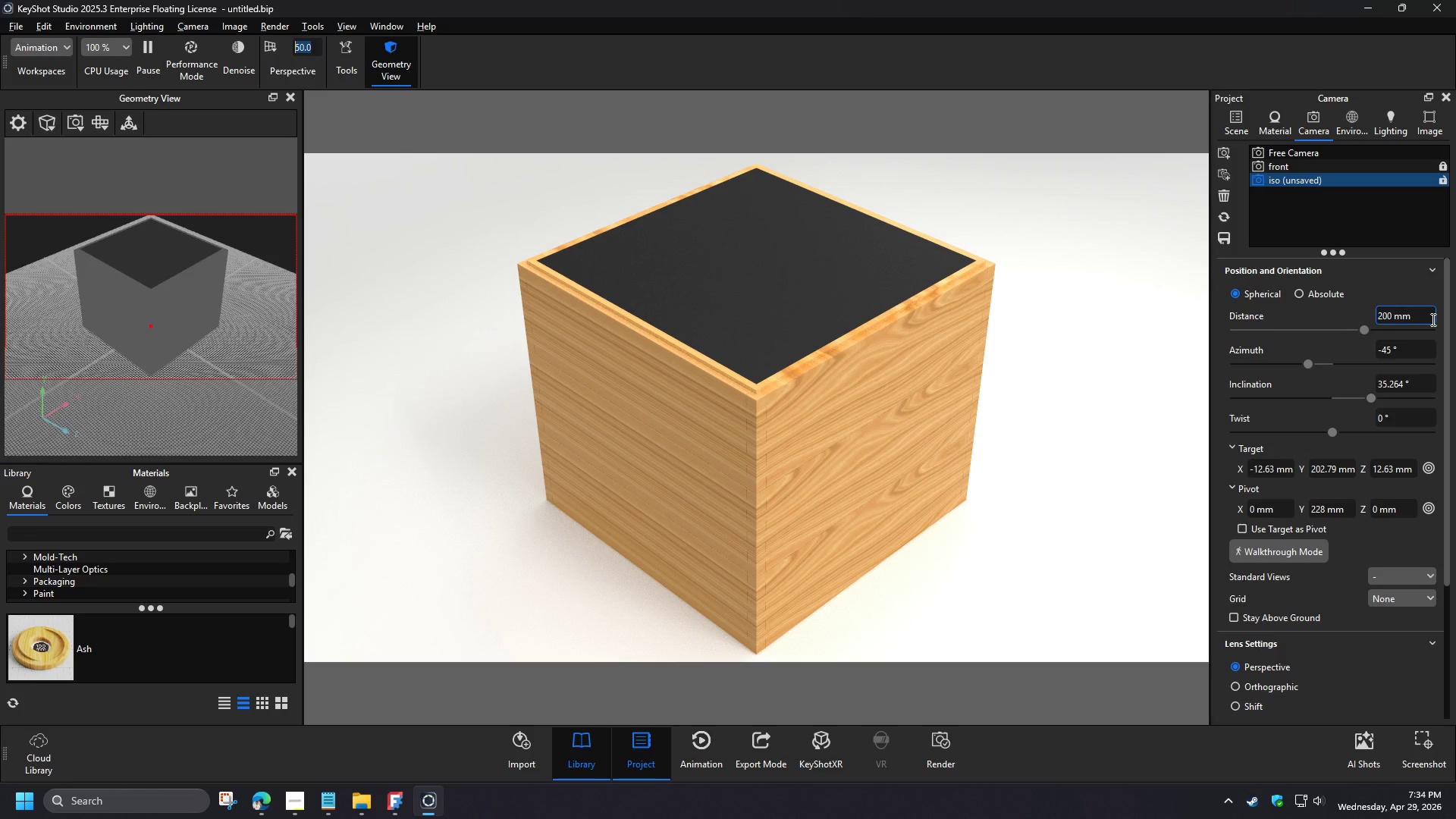 
key(NumpadEnter)
 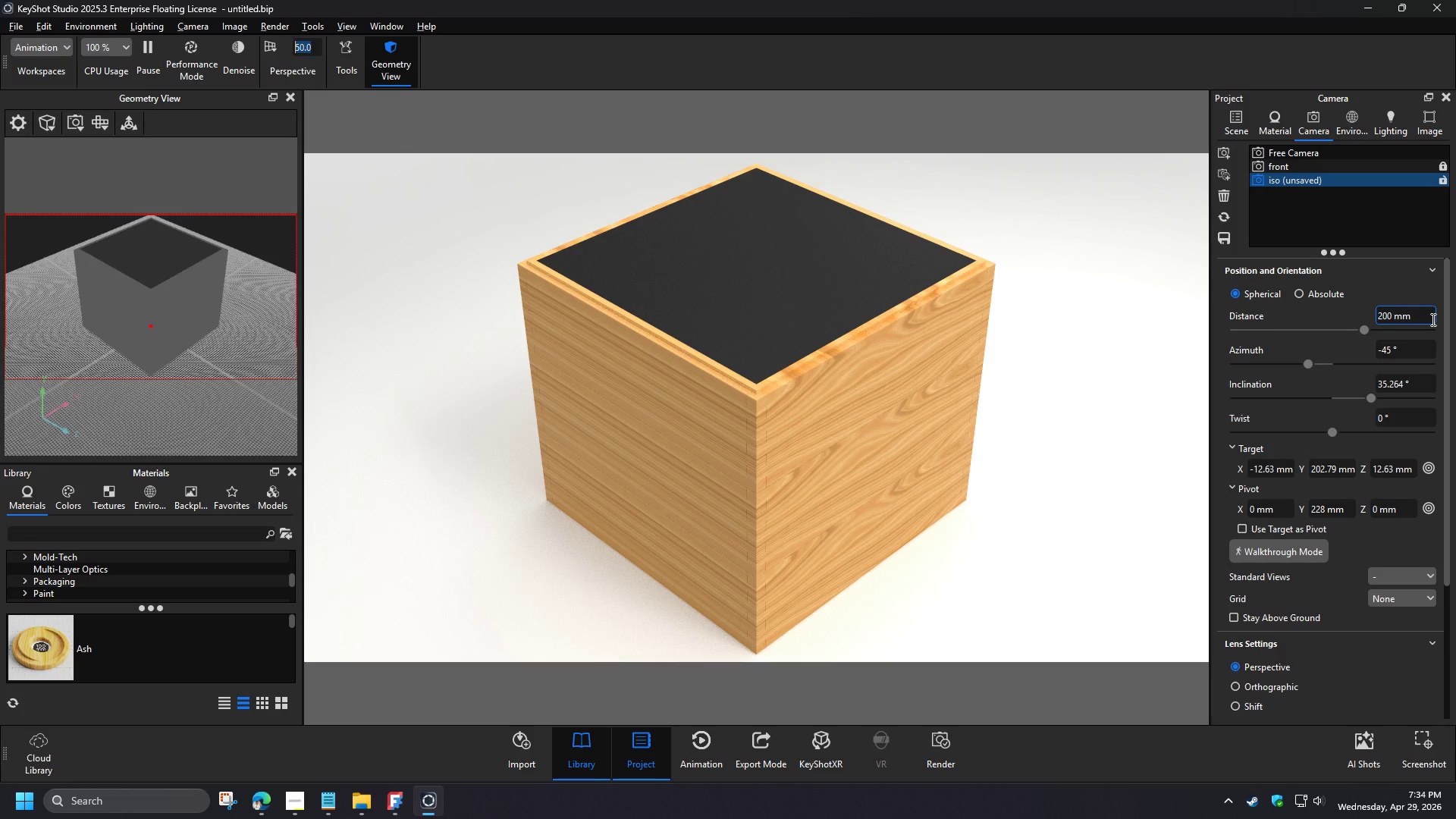 
scroll: coordinate [768, 316], scroll_direction: down, amount: 5.0
 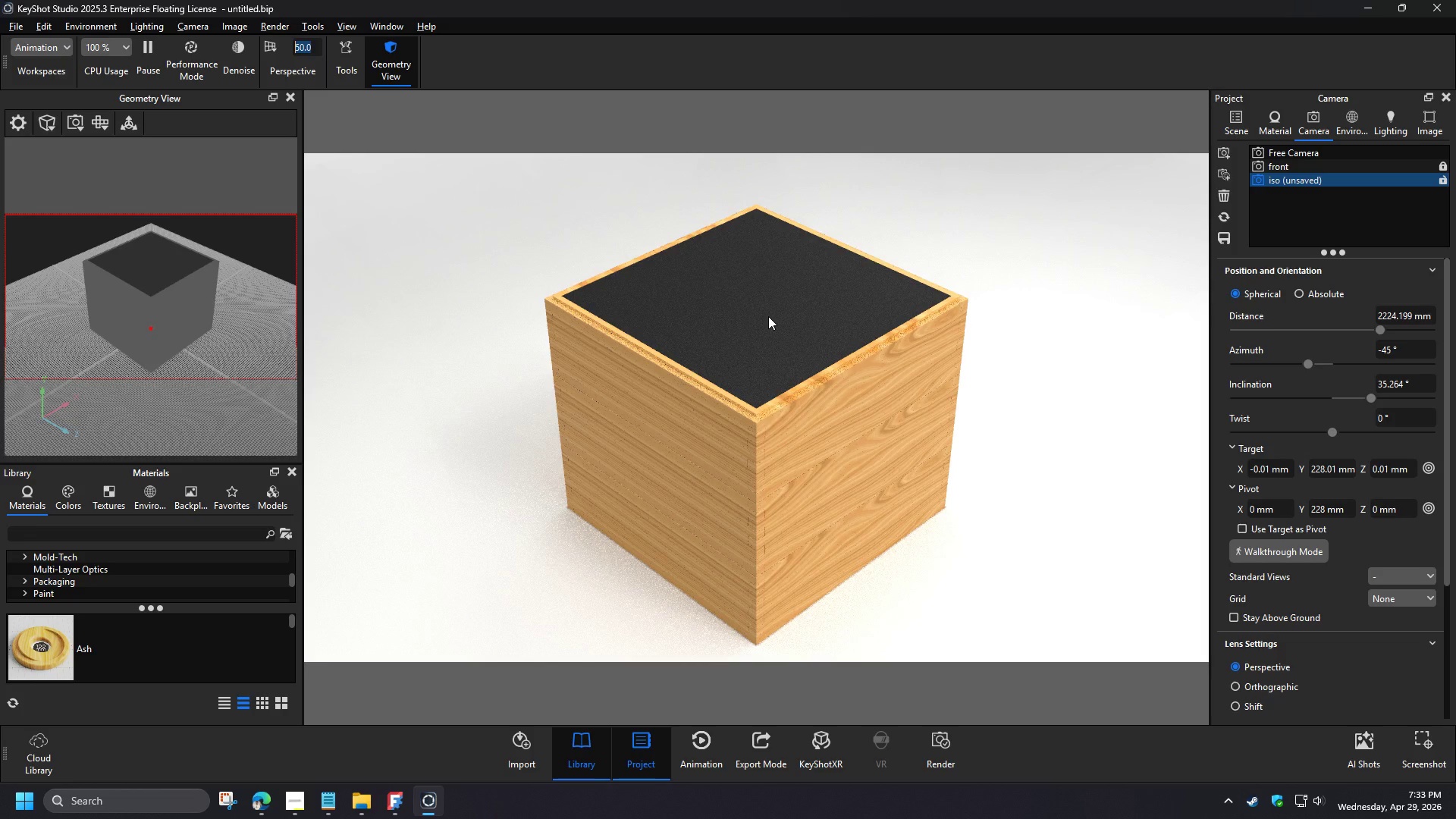 
scroll: coordinate [768, 316], scroll_direction: up, amount: 1.0
 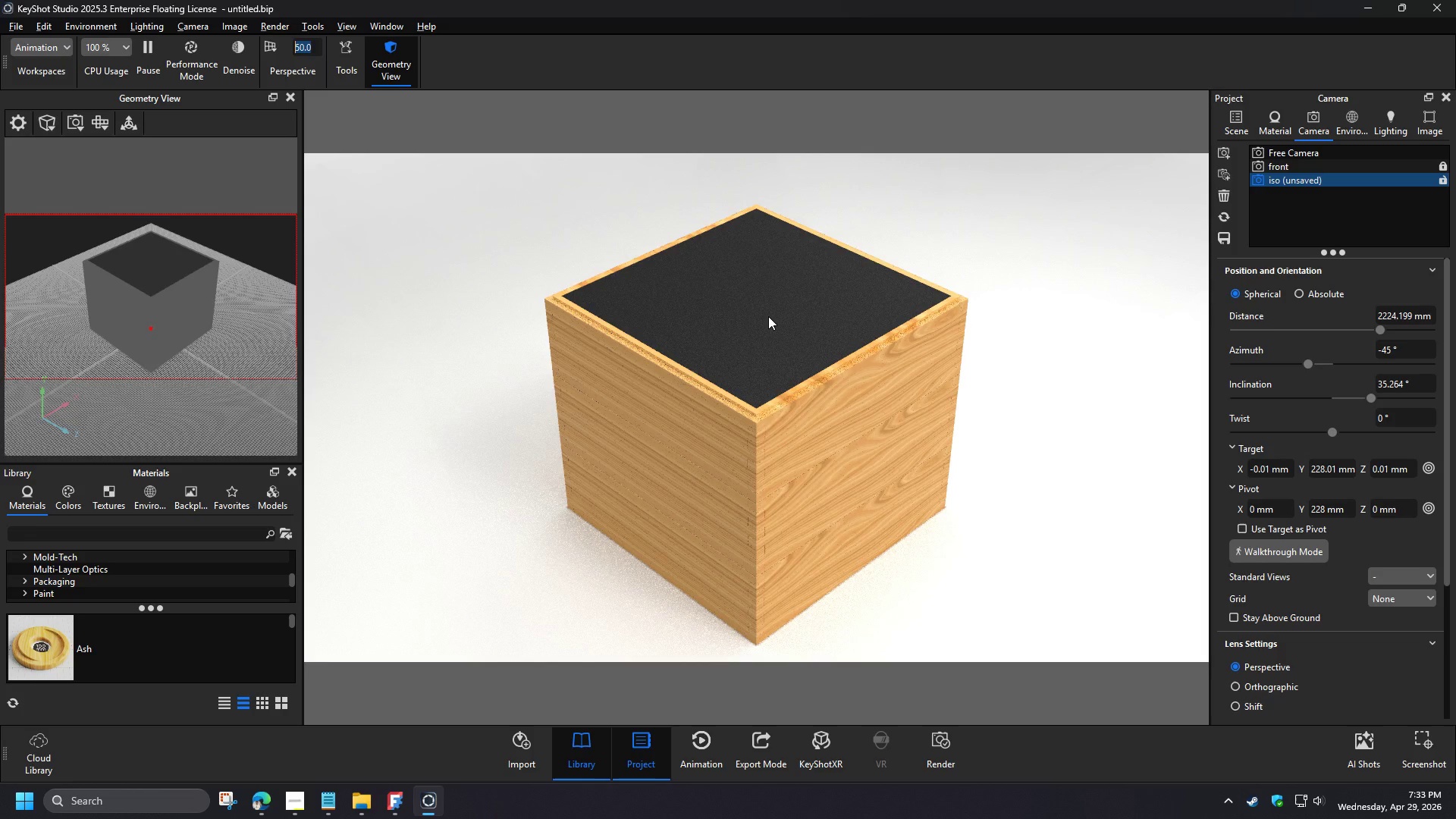 
wait(20.44)
 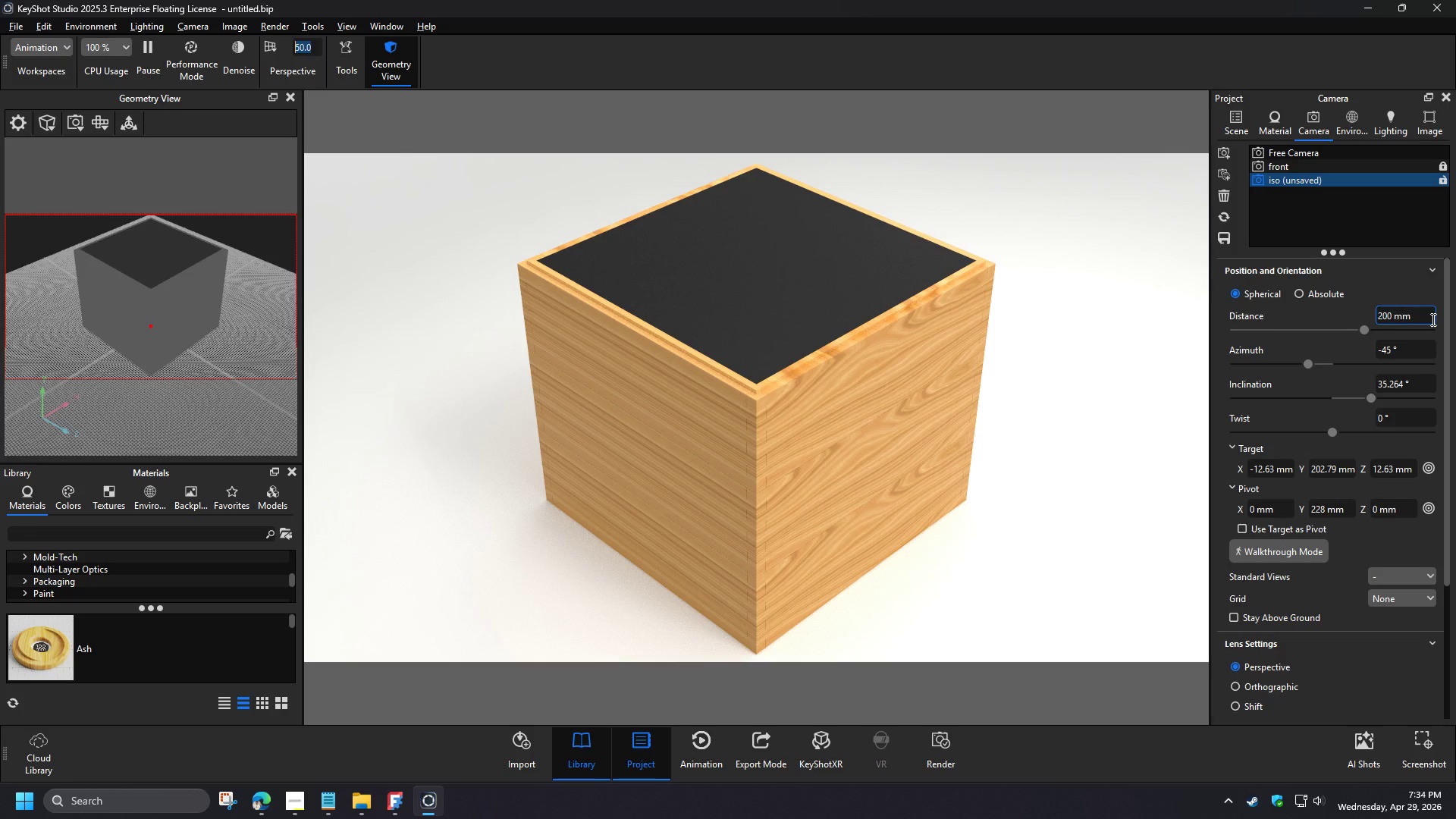 
left_click([1225, 236])
 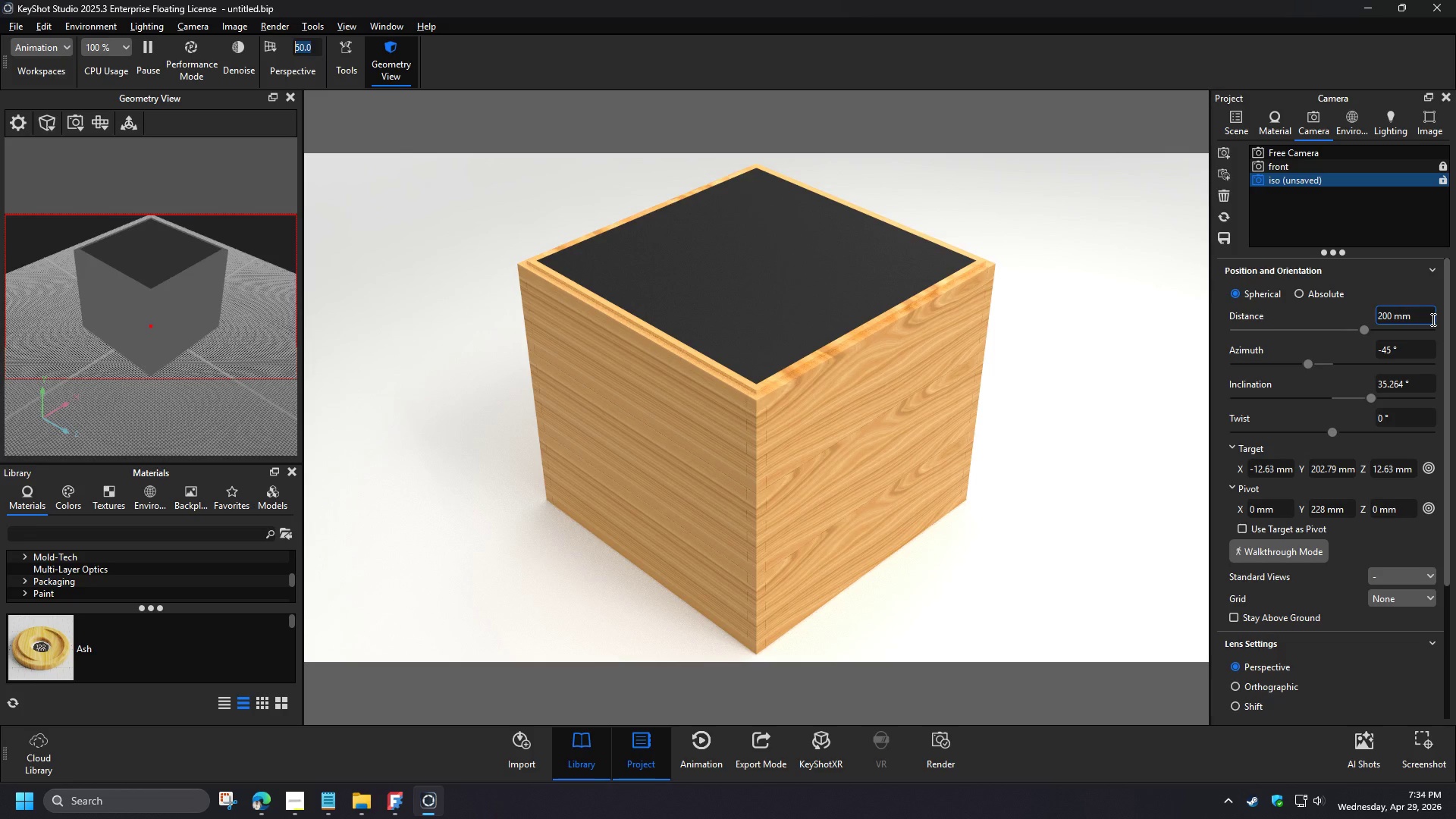 
left_click([1440, 182])
 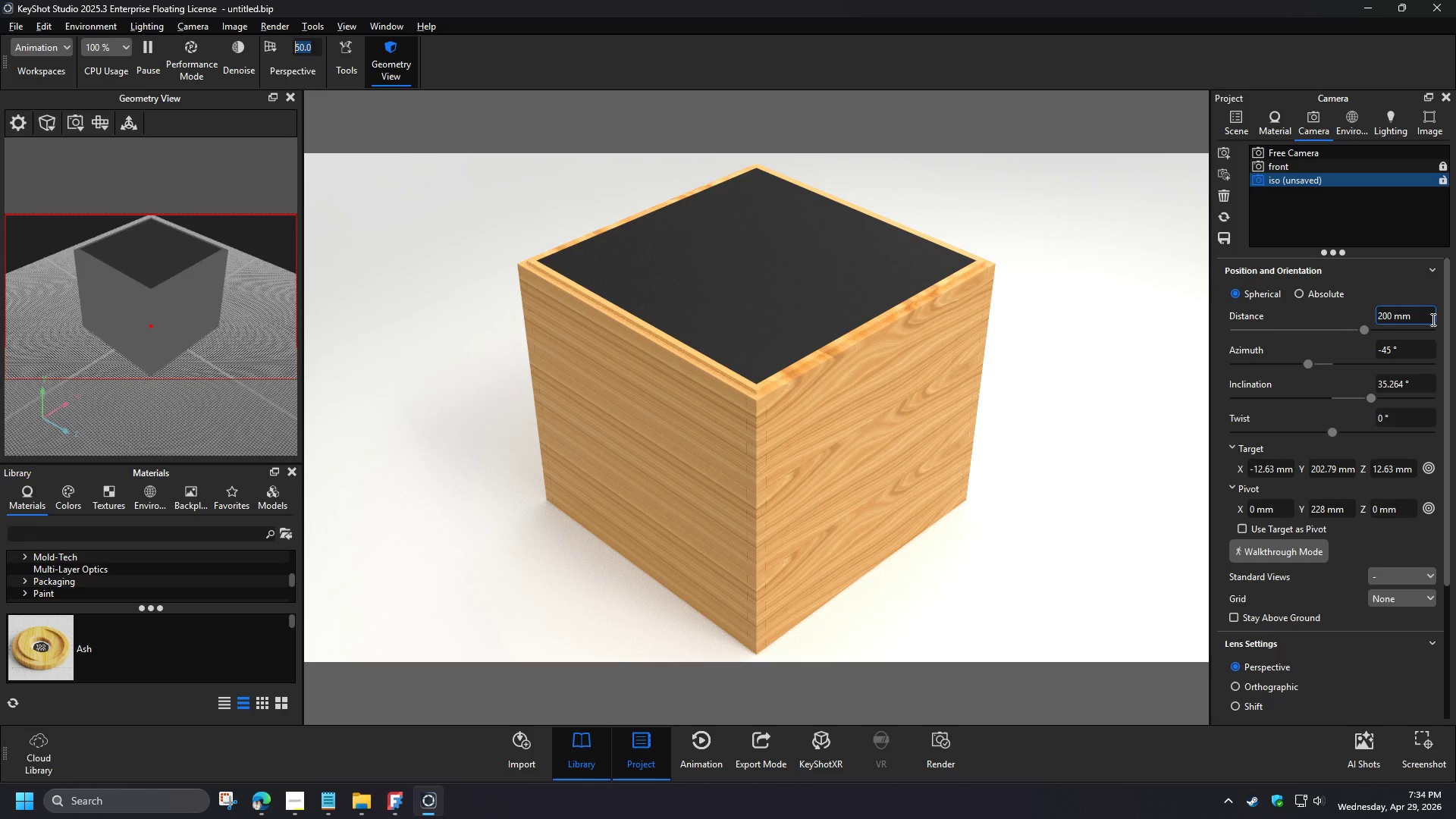 
left_click([1351, 130])
 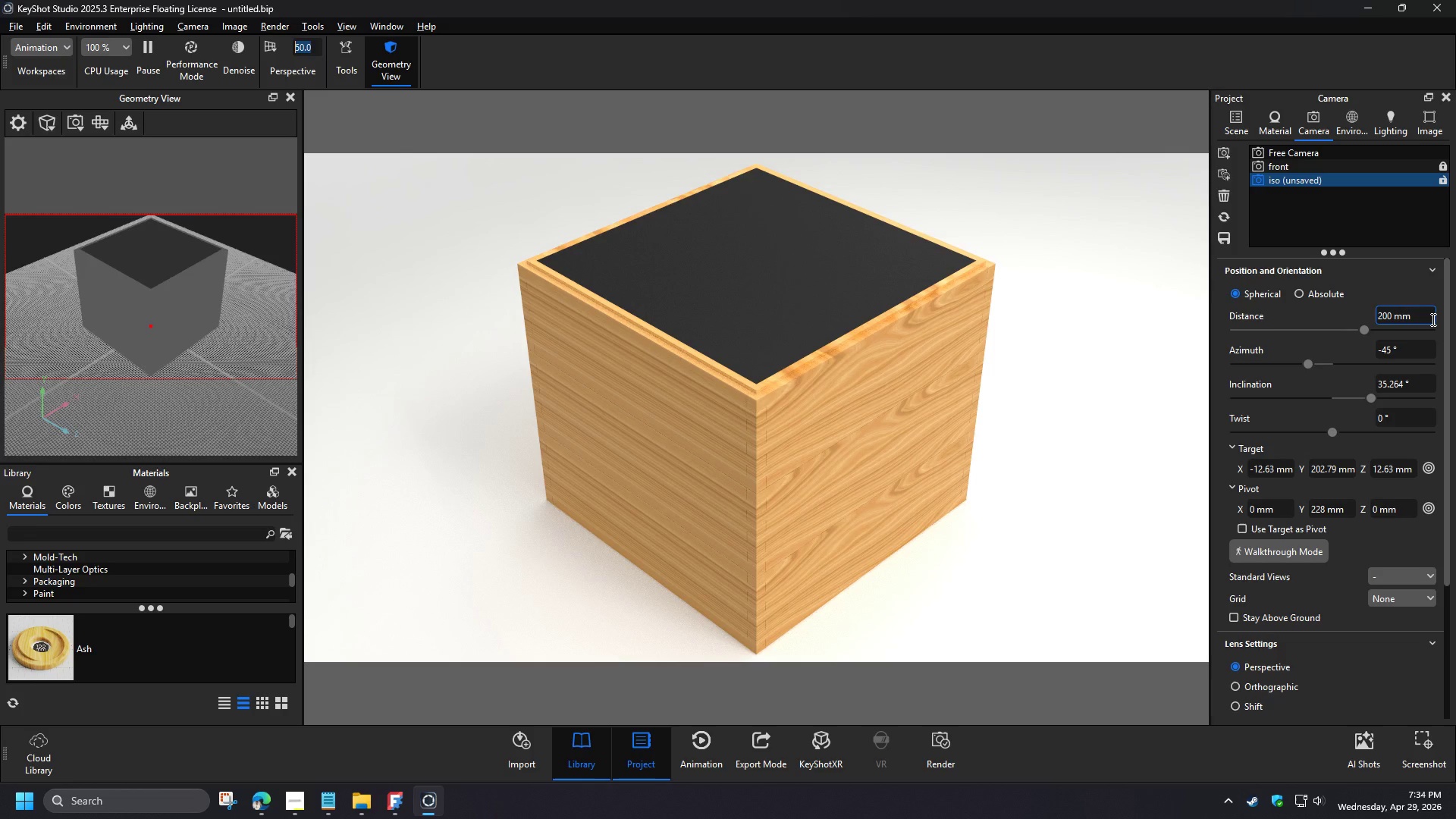 
left_click([1410, 429])
 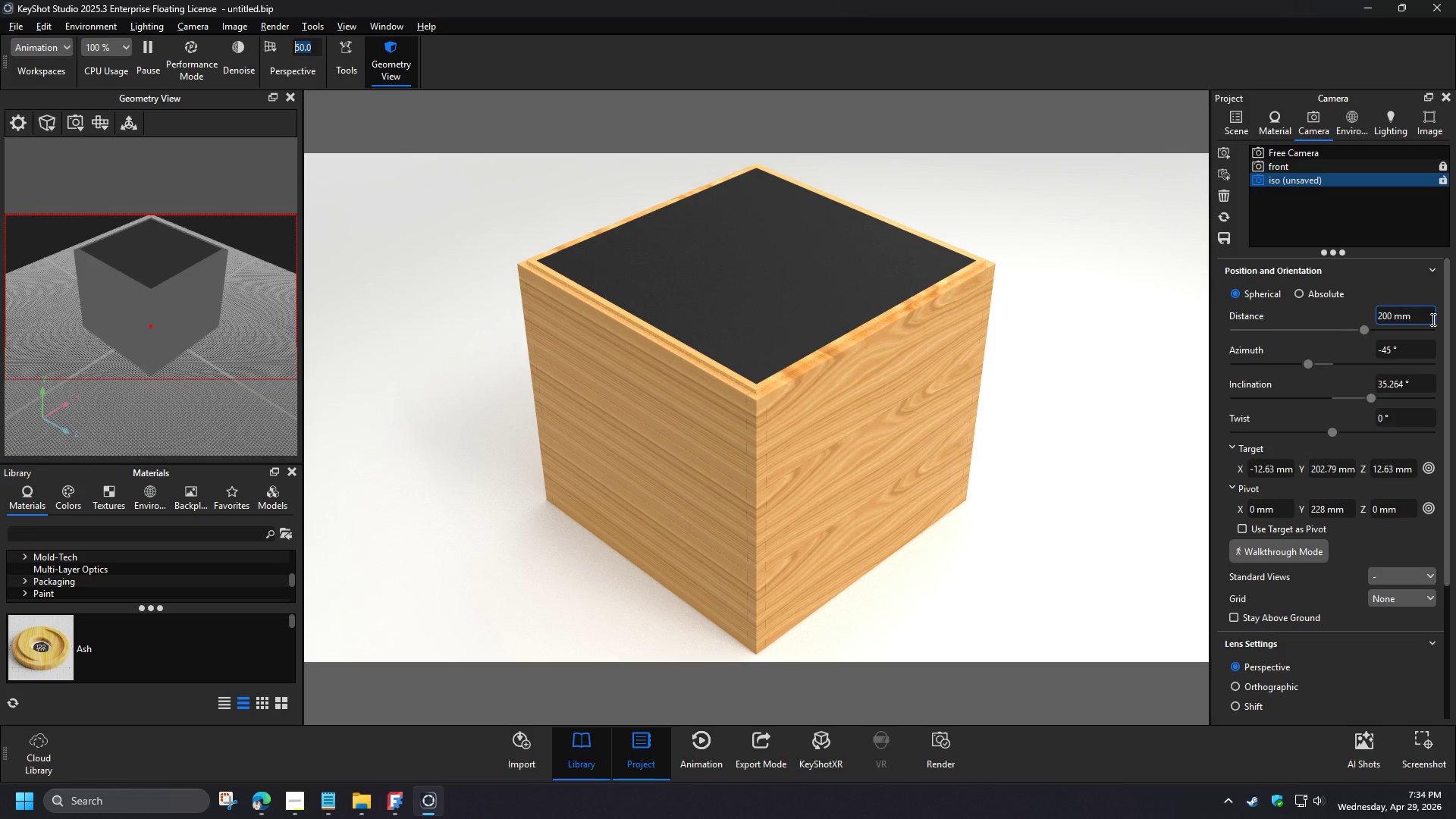 
key(Backspace)
 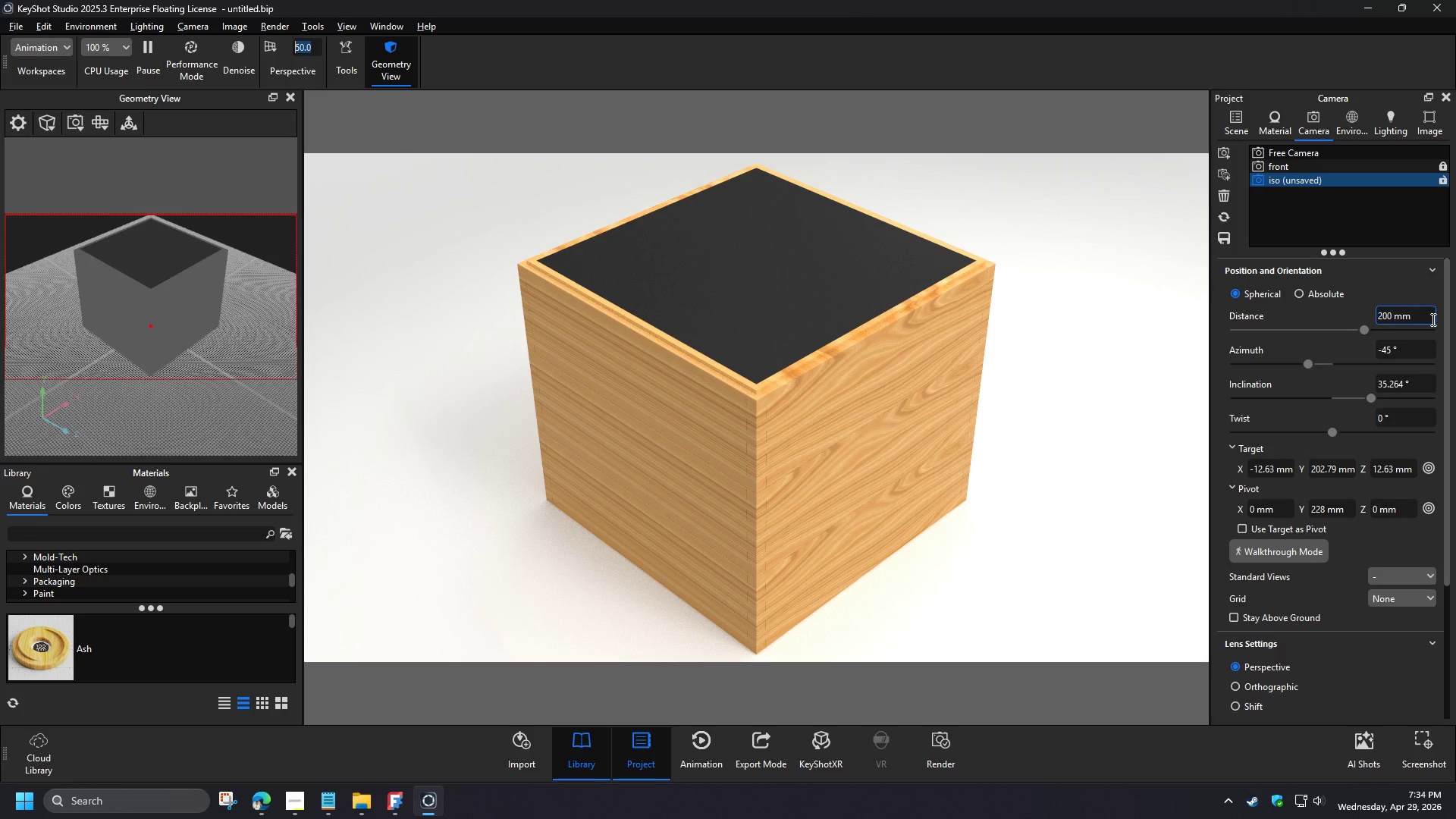 
key(Numpad3)
 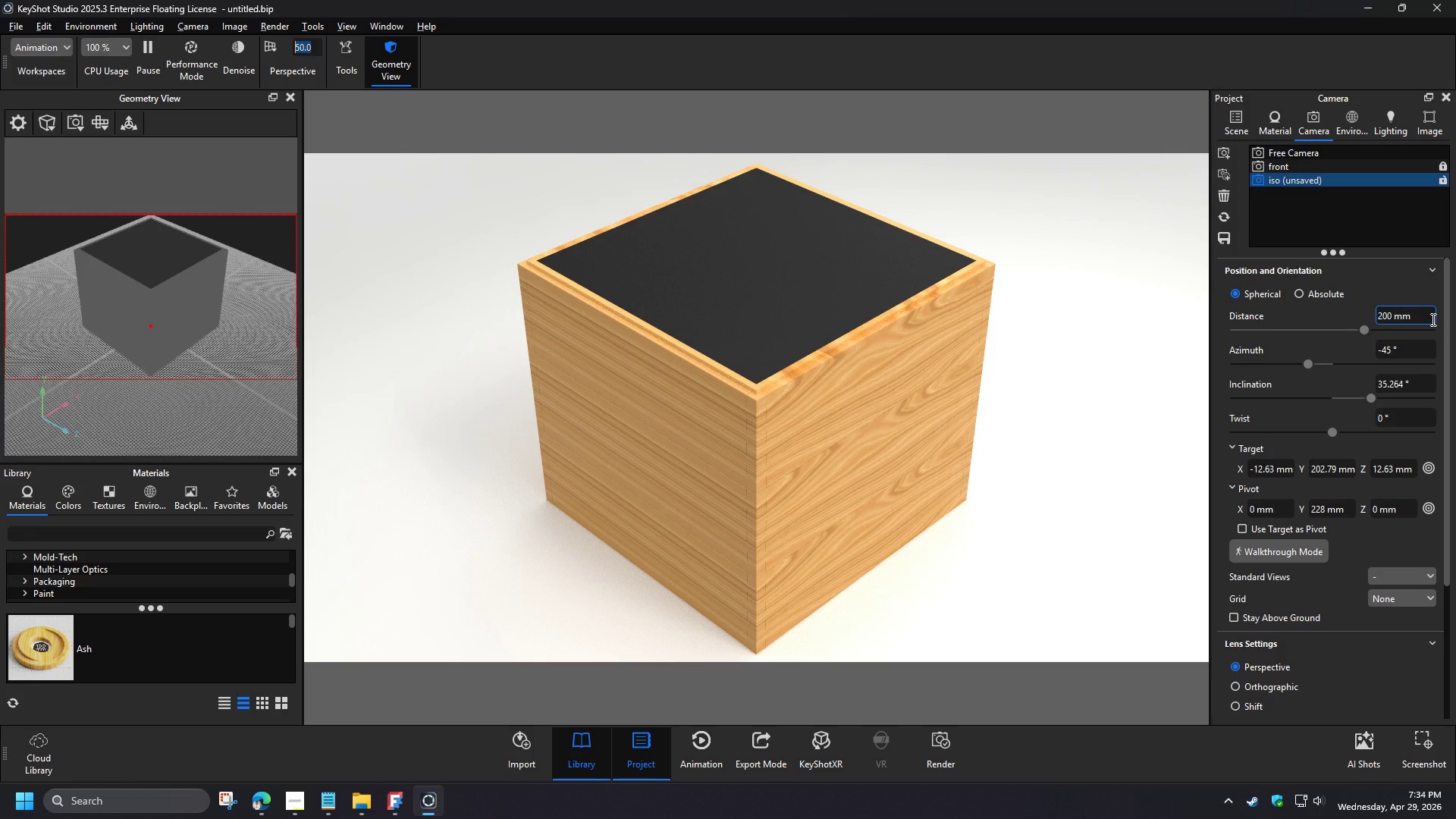 
key(NumpadEnter)
 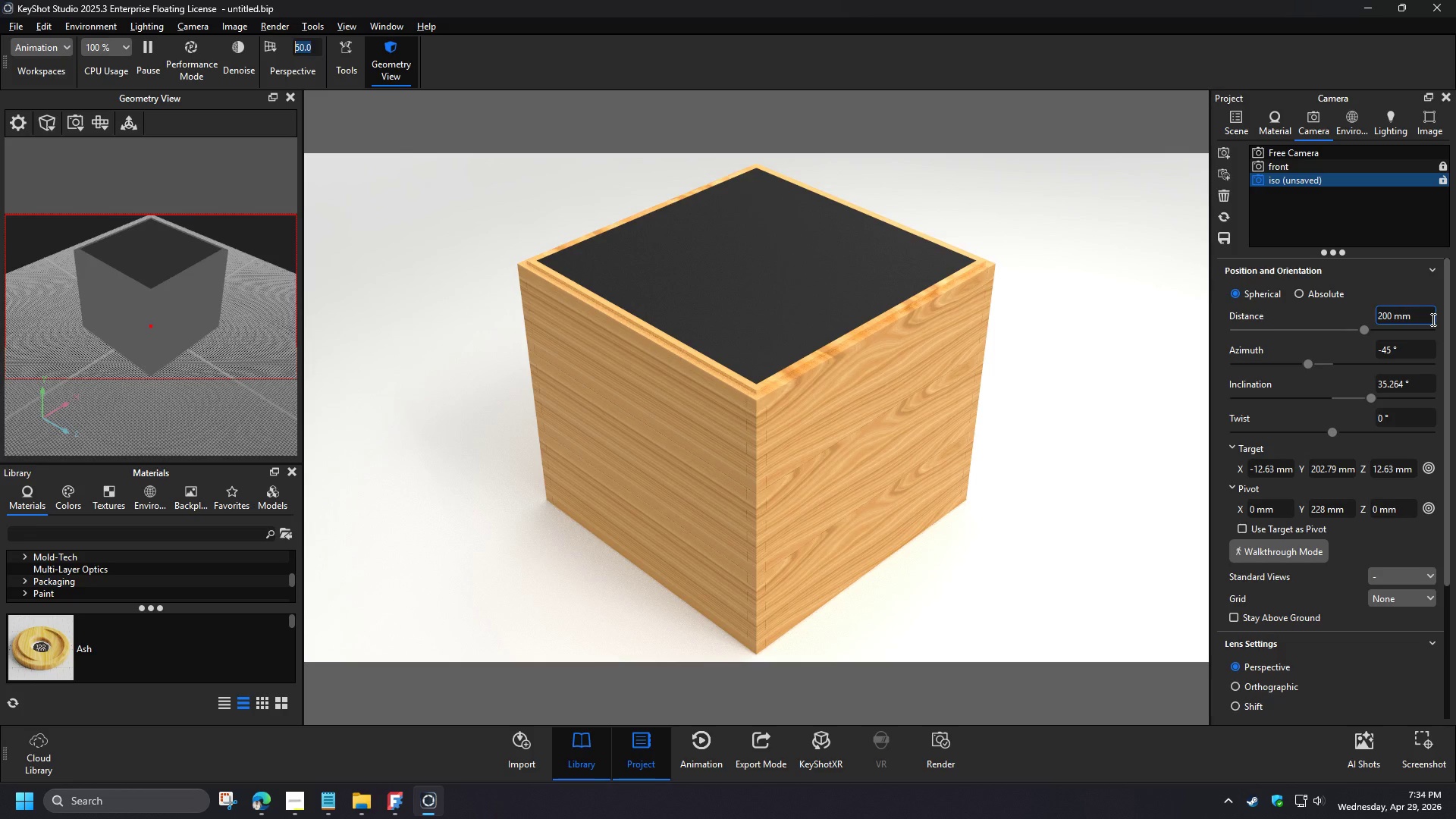 
key(Numpad1)
 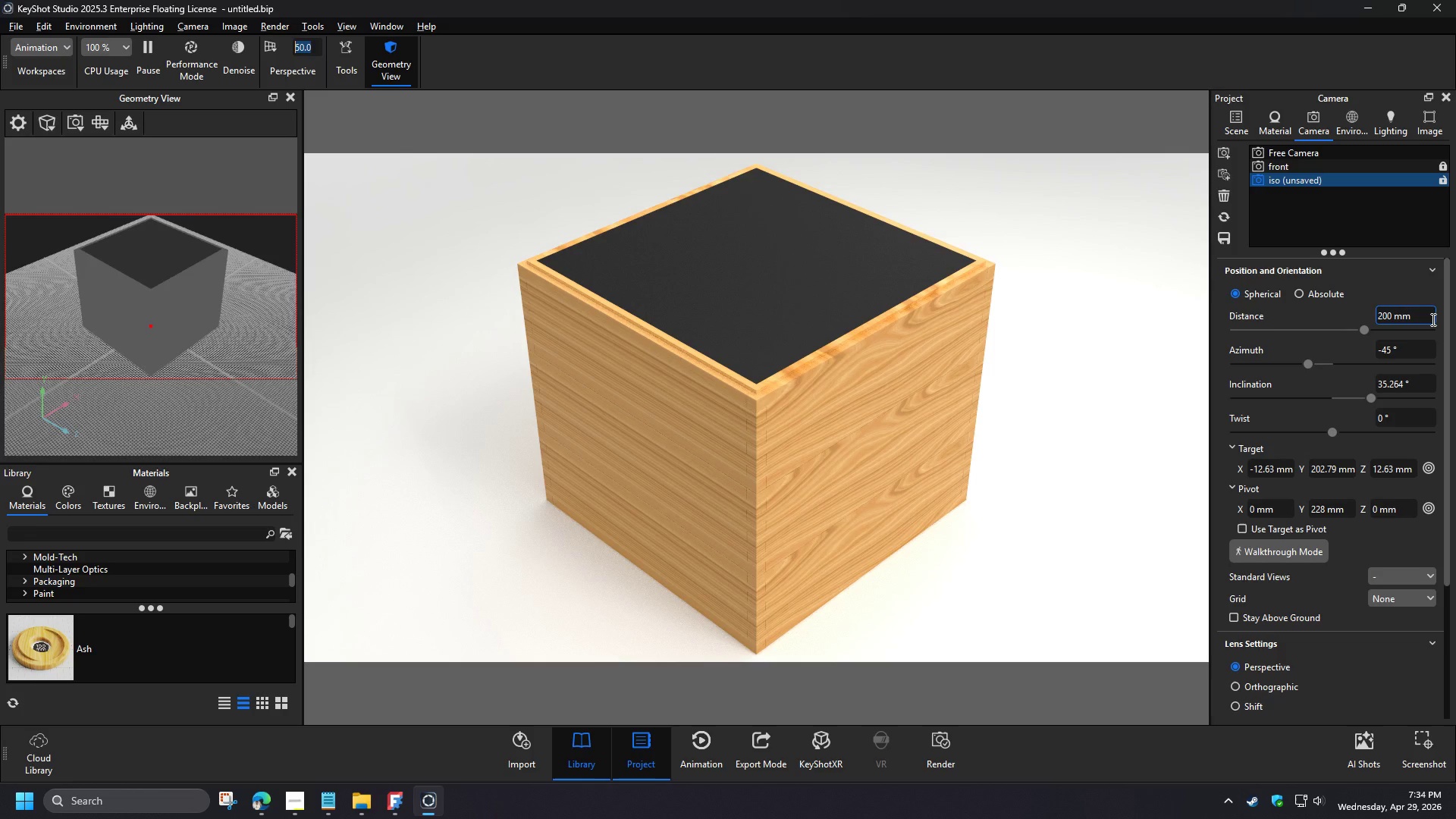 
key(NumpadDecimal)
 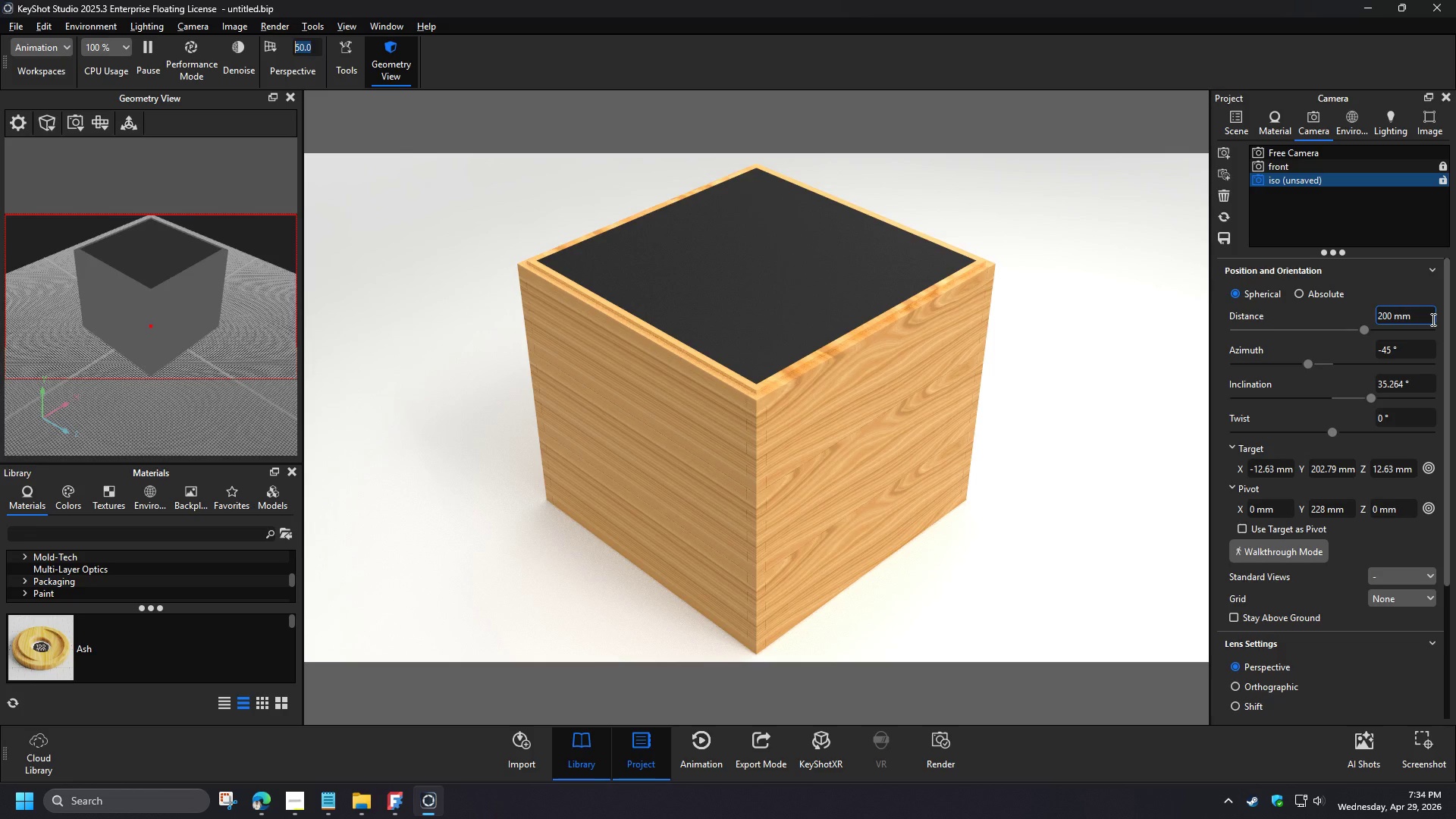 
key(Numpad4)
 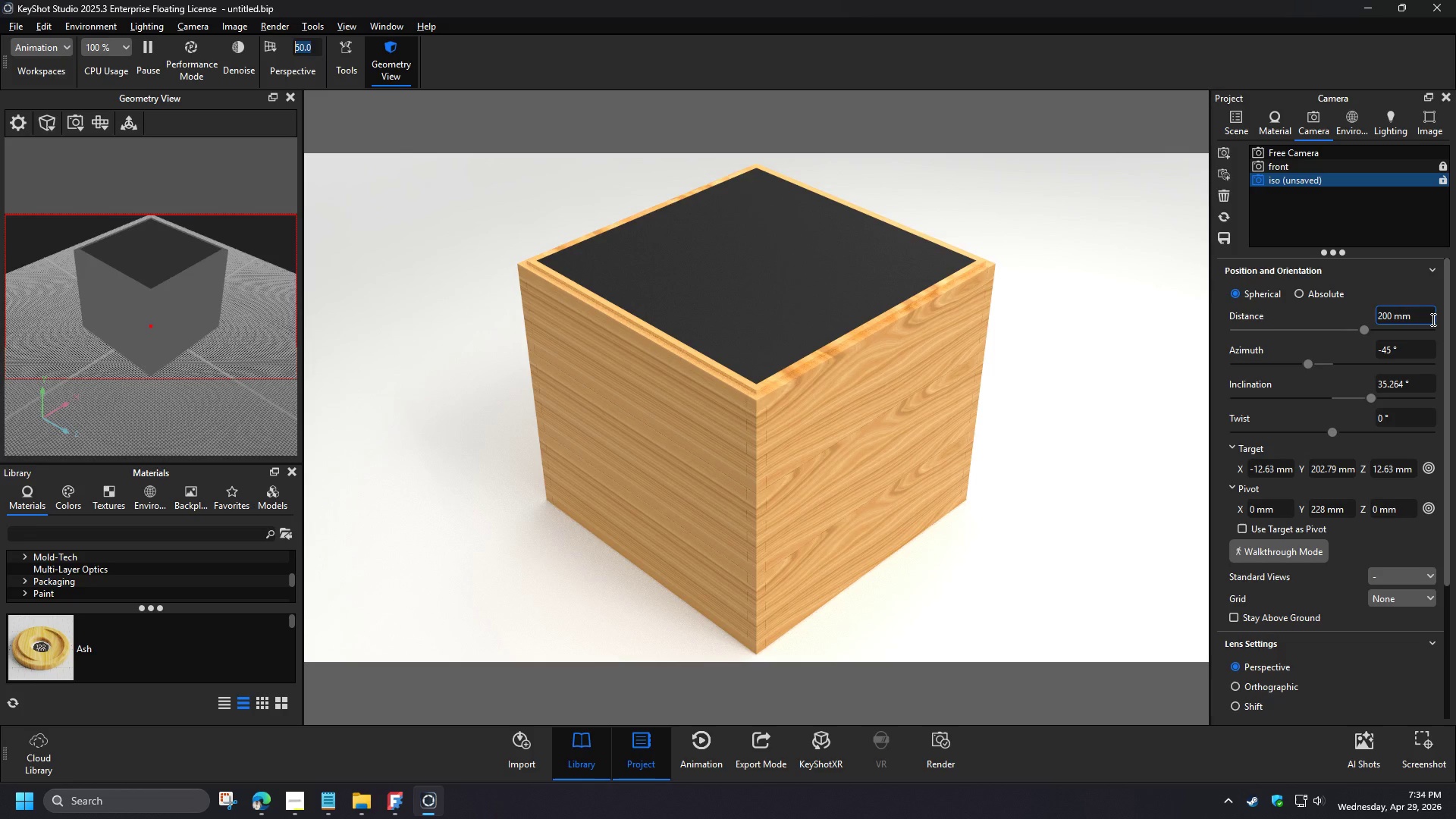 
key(NumpadEnter)
 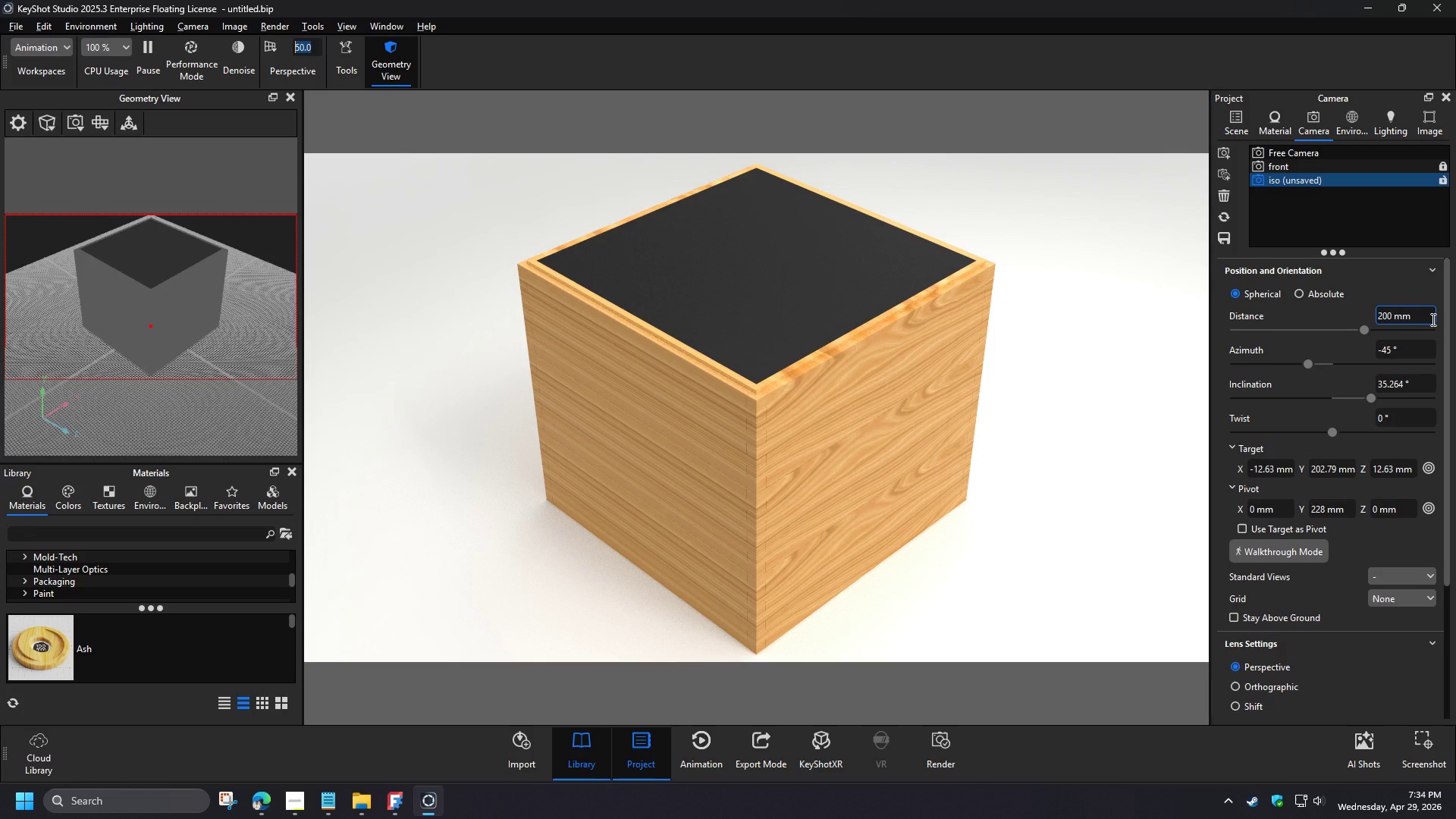 
key(Numpad1)
 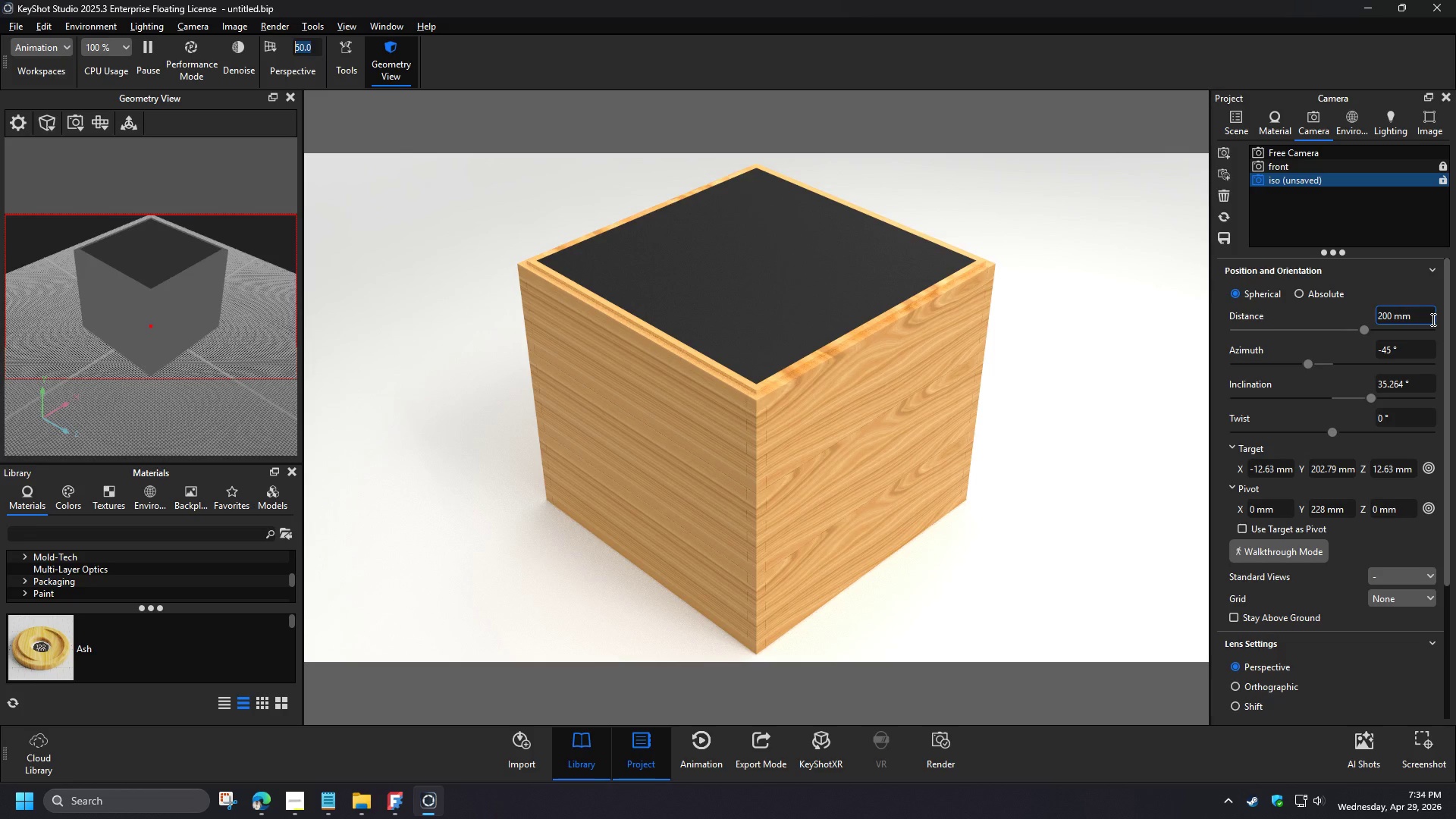 
key(NumpadDecimal)
 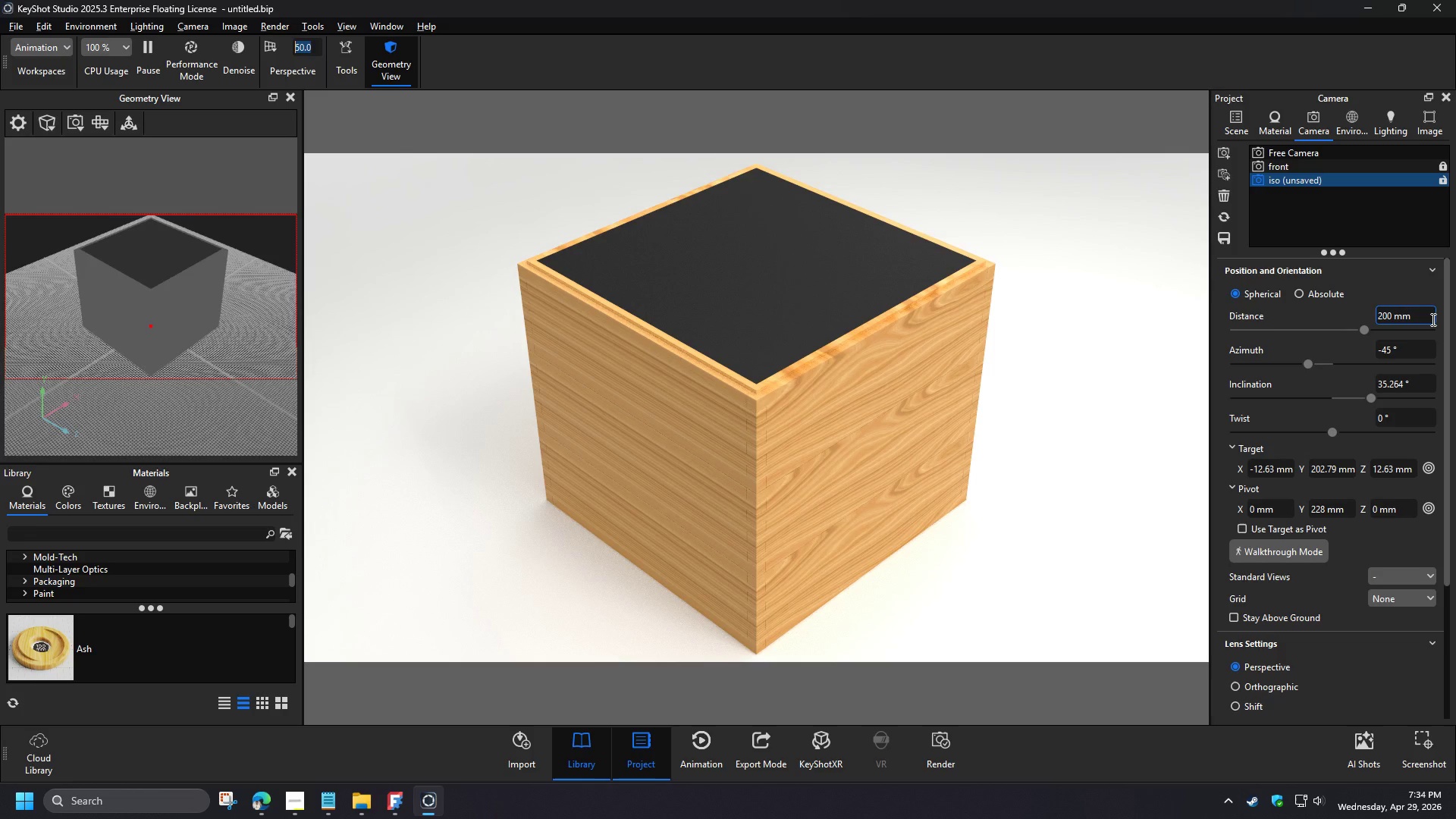 
key(Numpad5)
 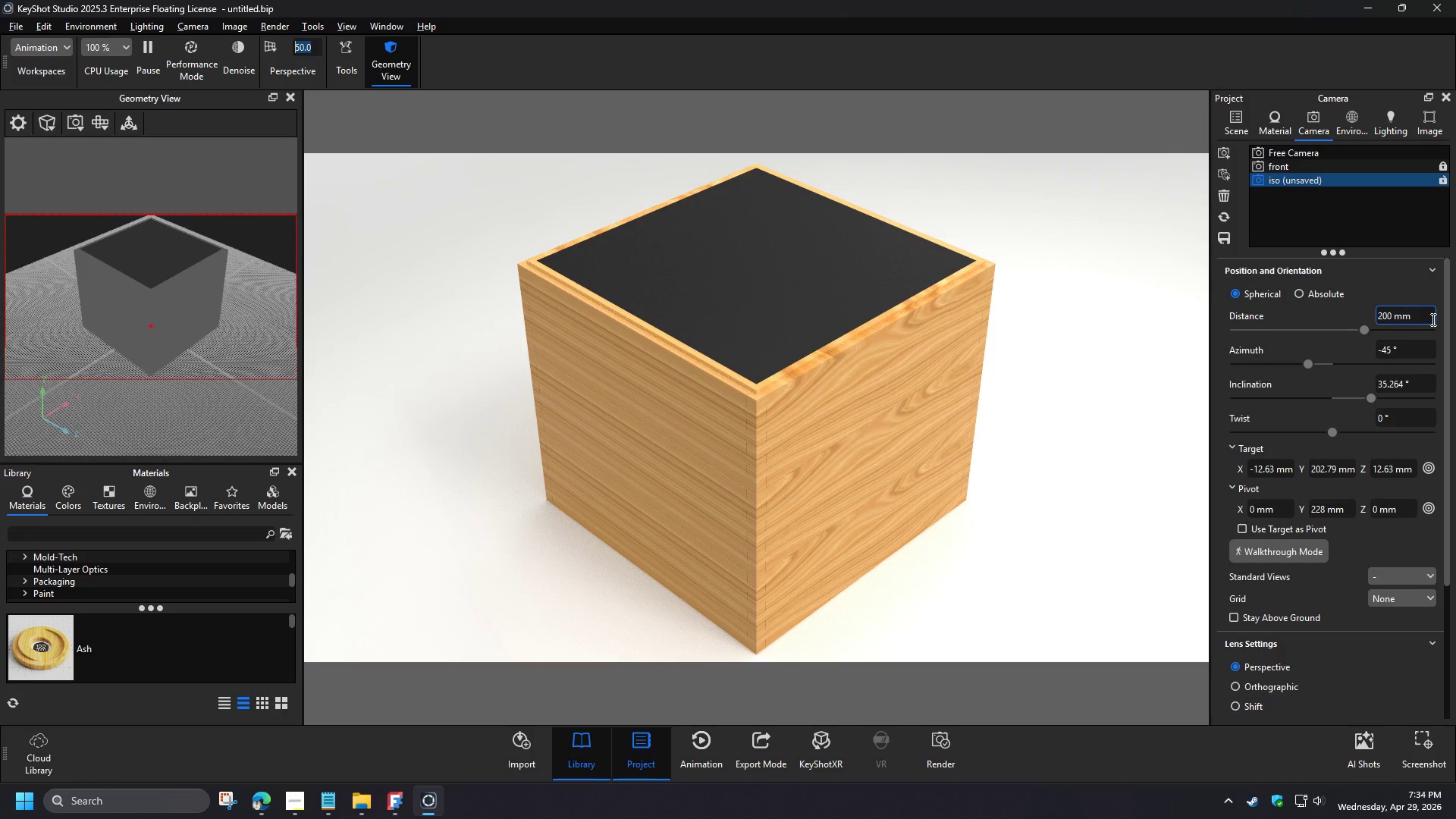 
key(NumpadEnter)
 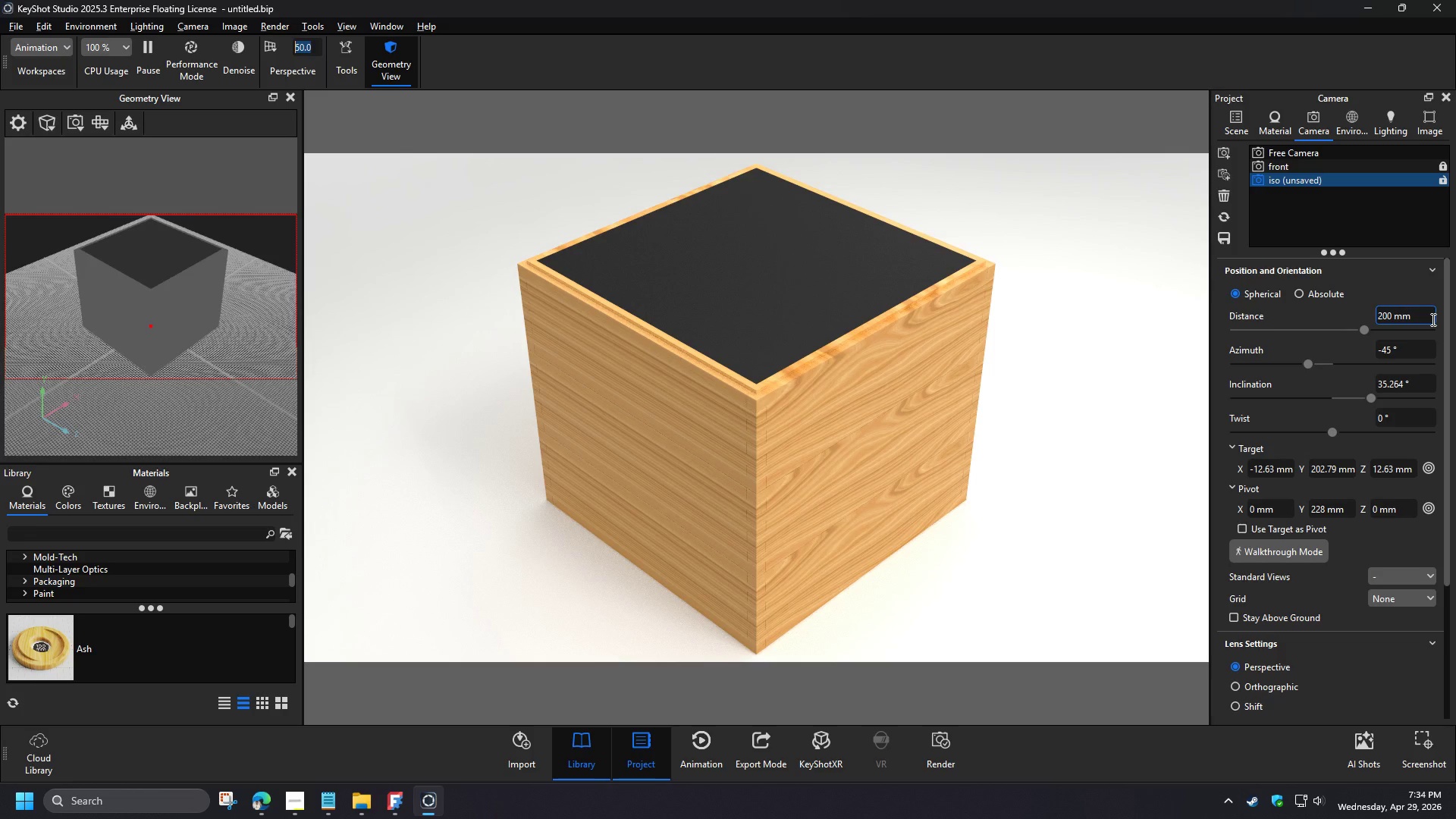 
key(Numpad1)
 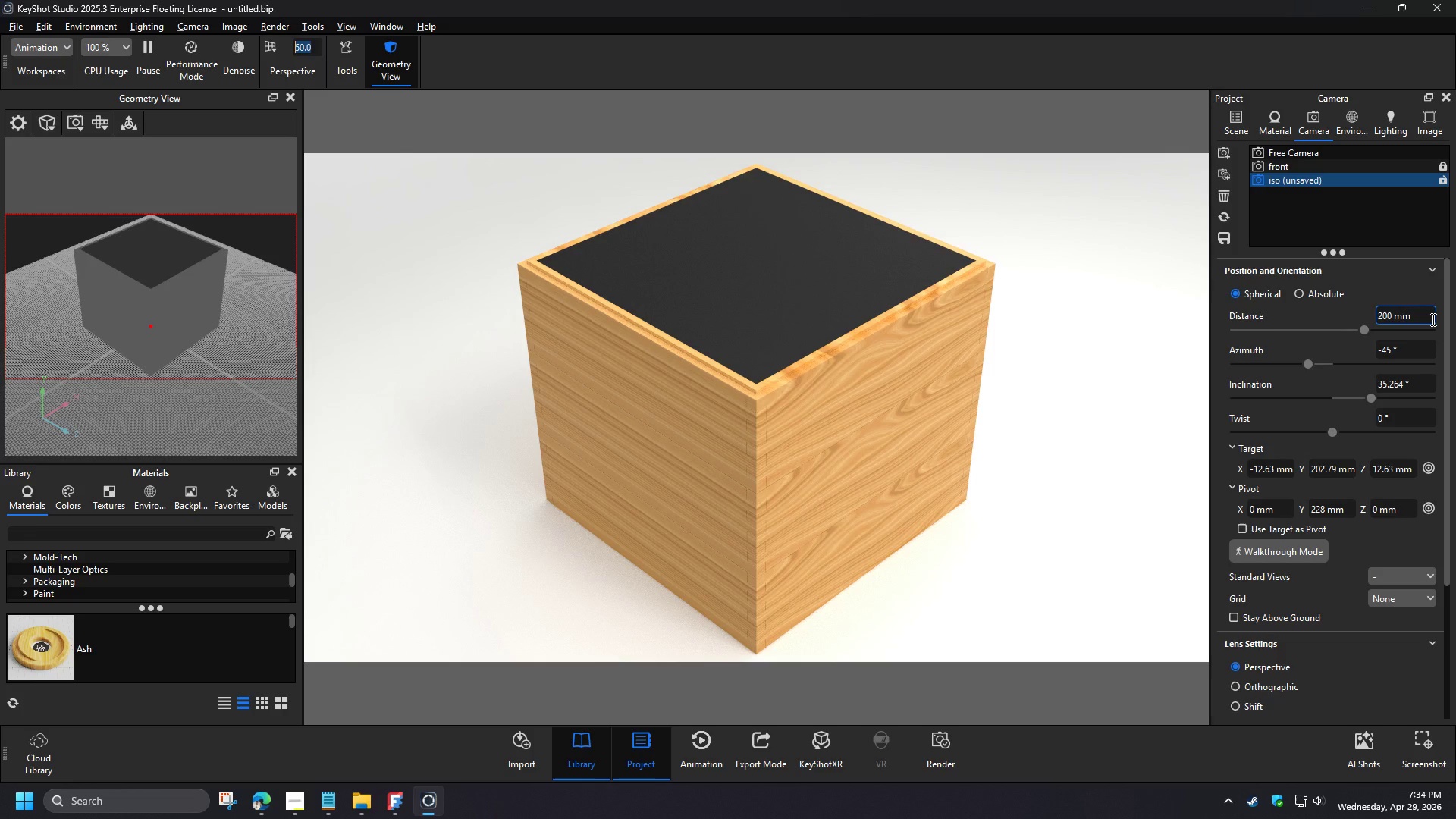 
key(NumpadDecimal)
 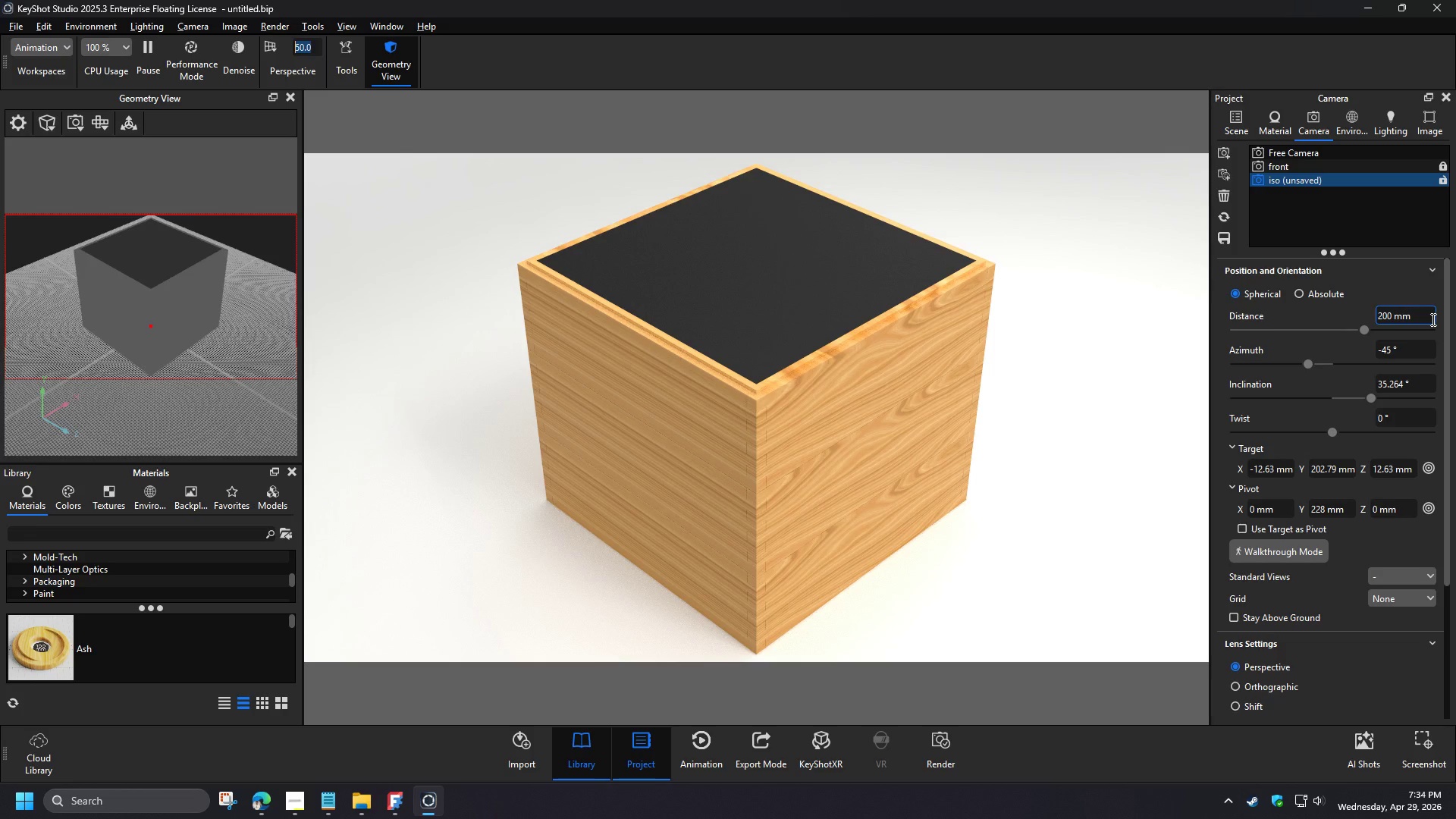 
key(Numpad4)
 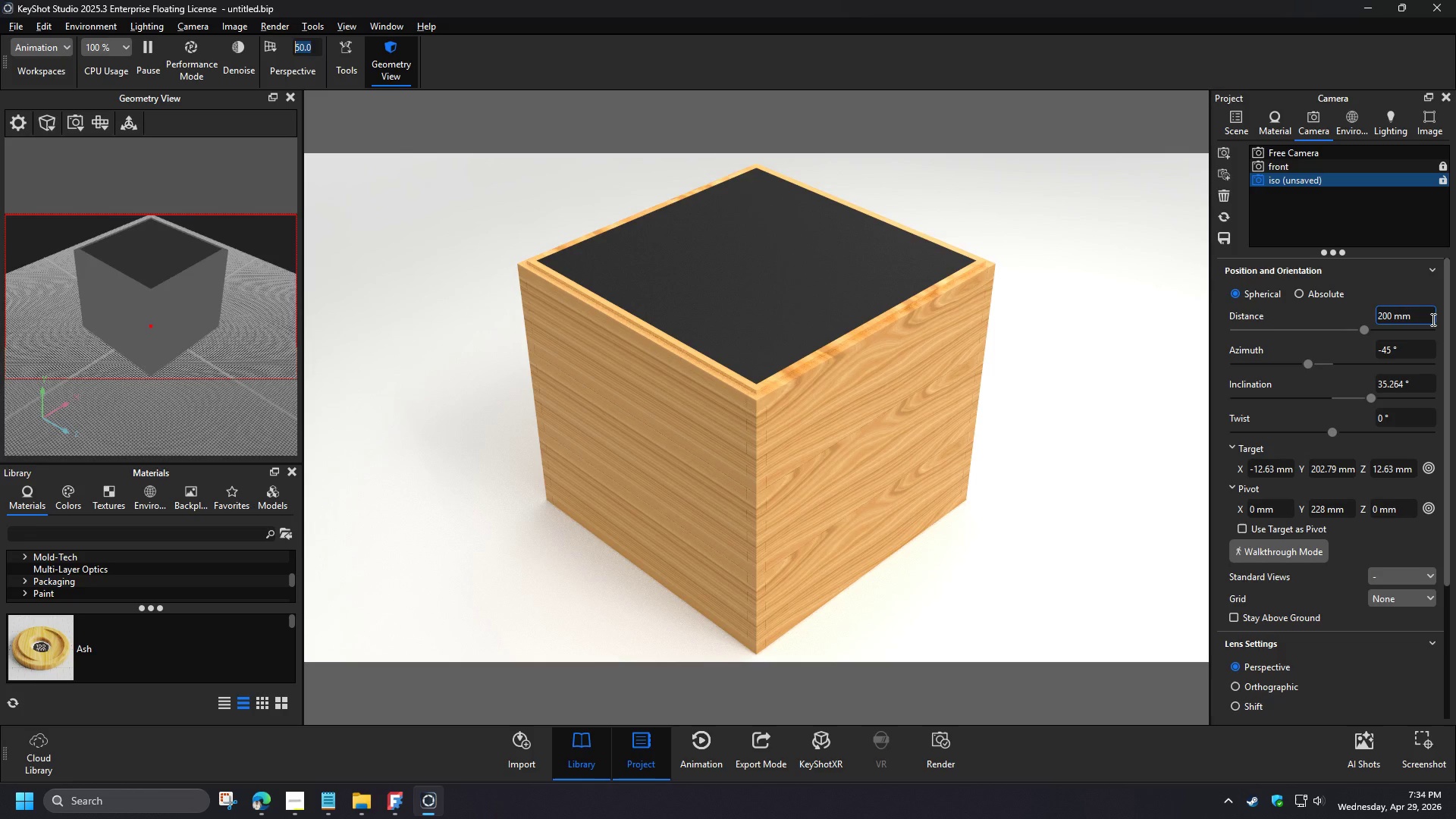 
key(Numpad5)
 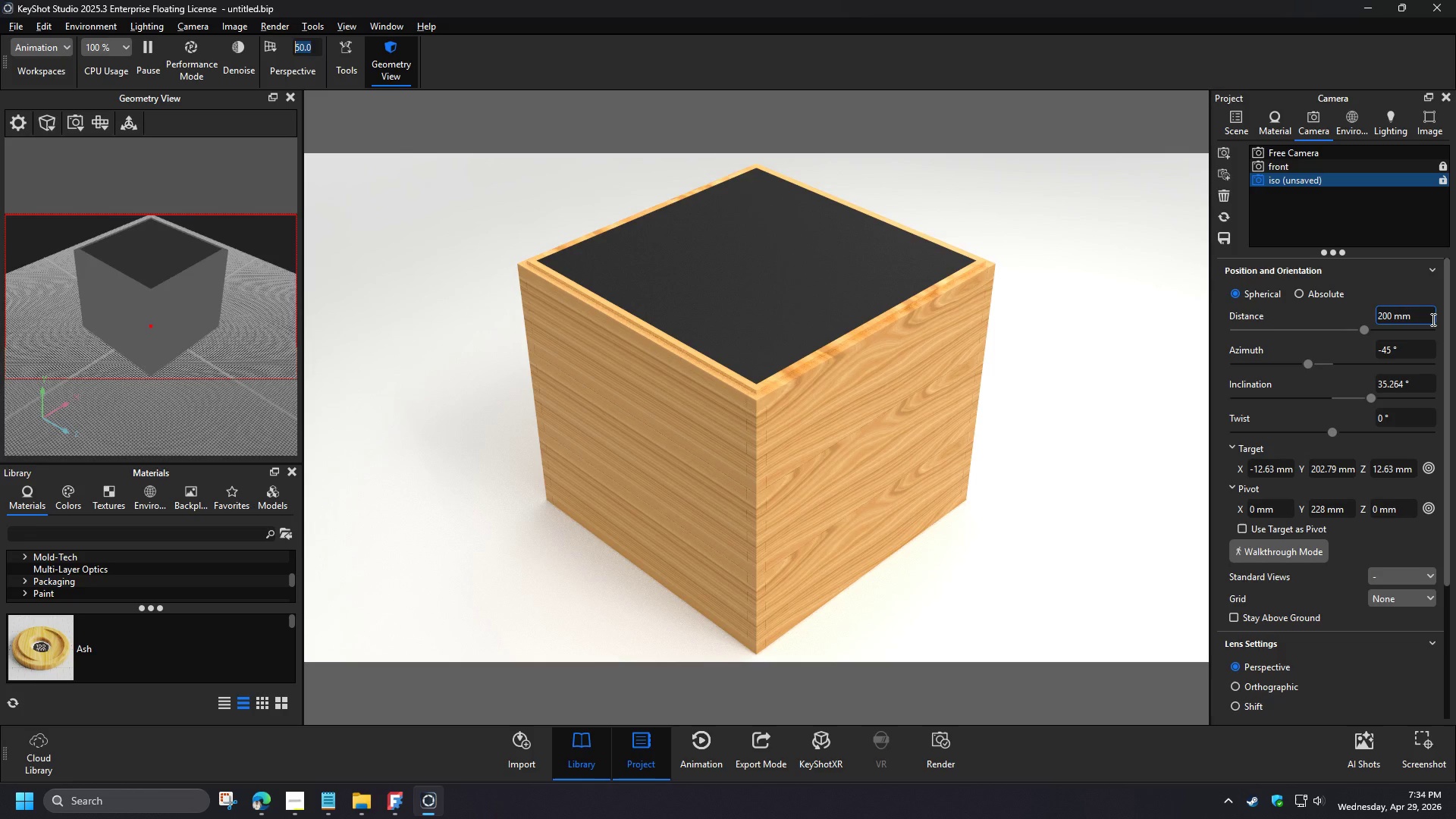 
key(NumpadEnter)
 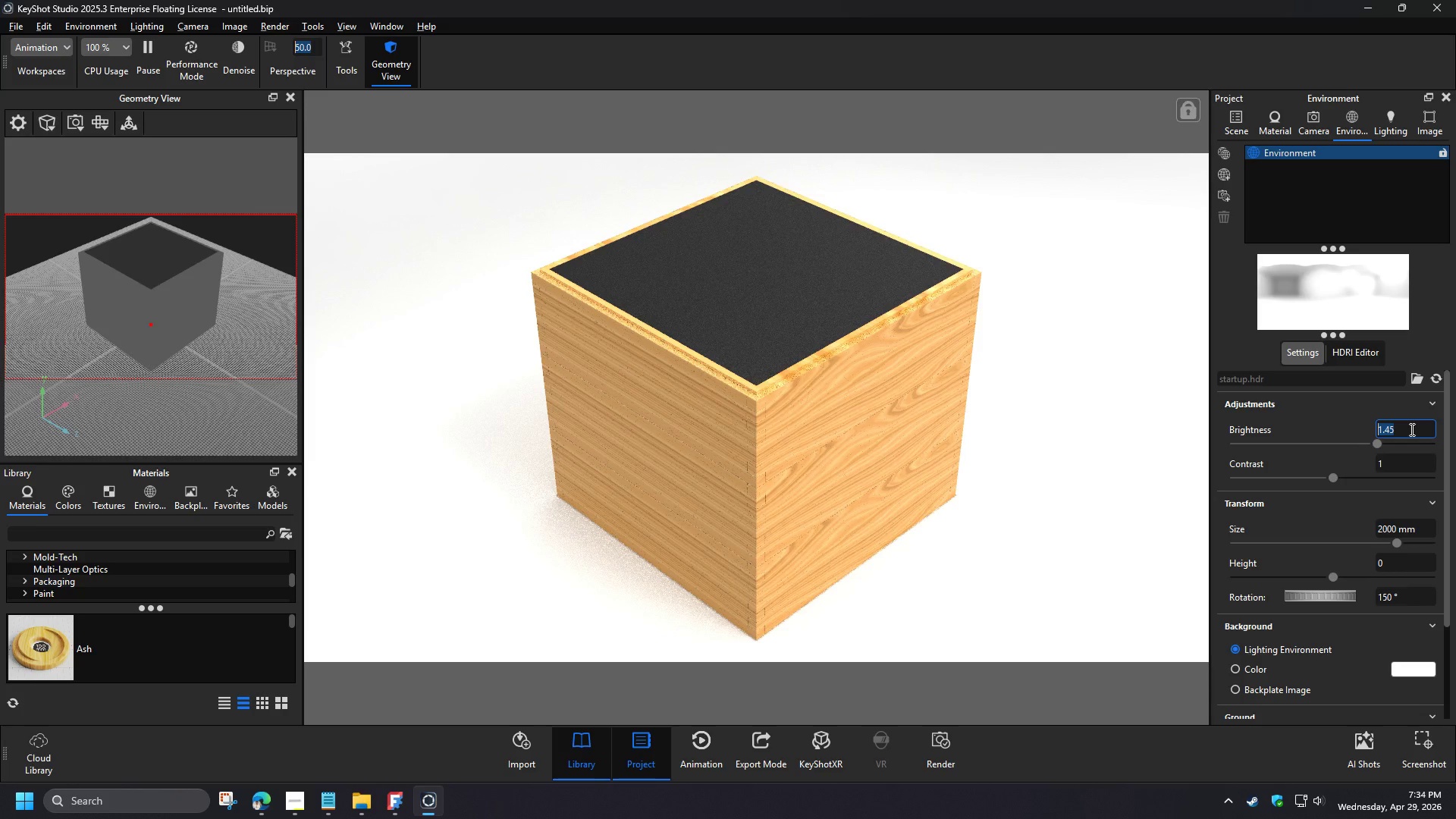 
wait(14.06)
 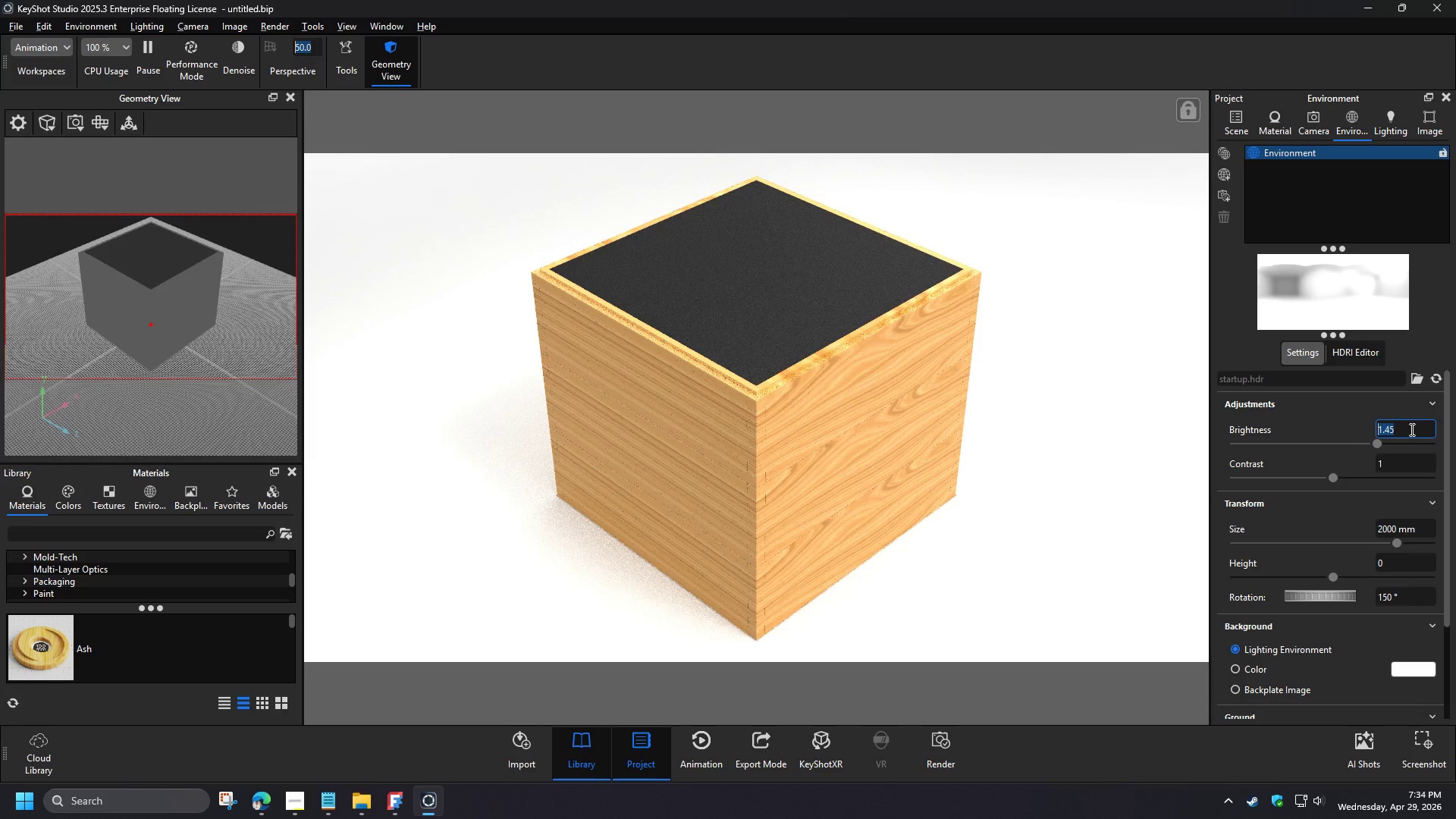 
left_click([934, 753])
 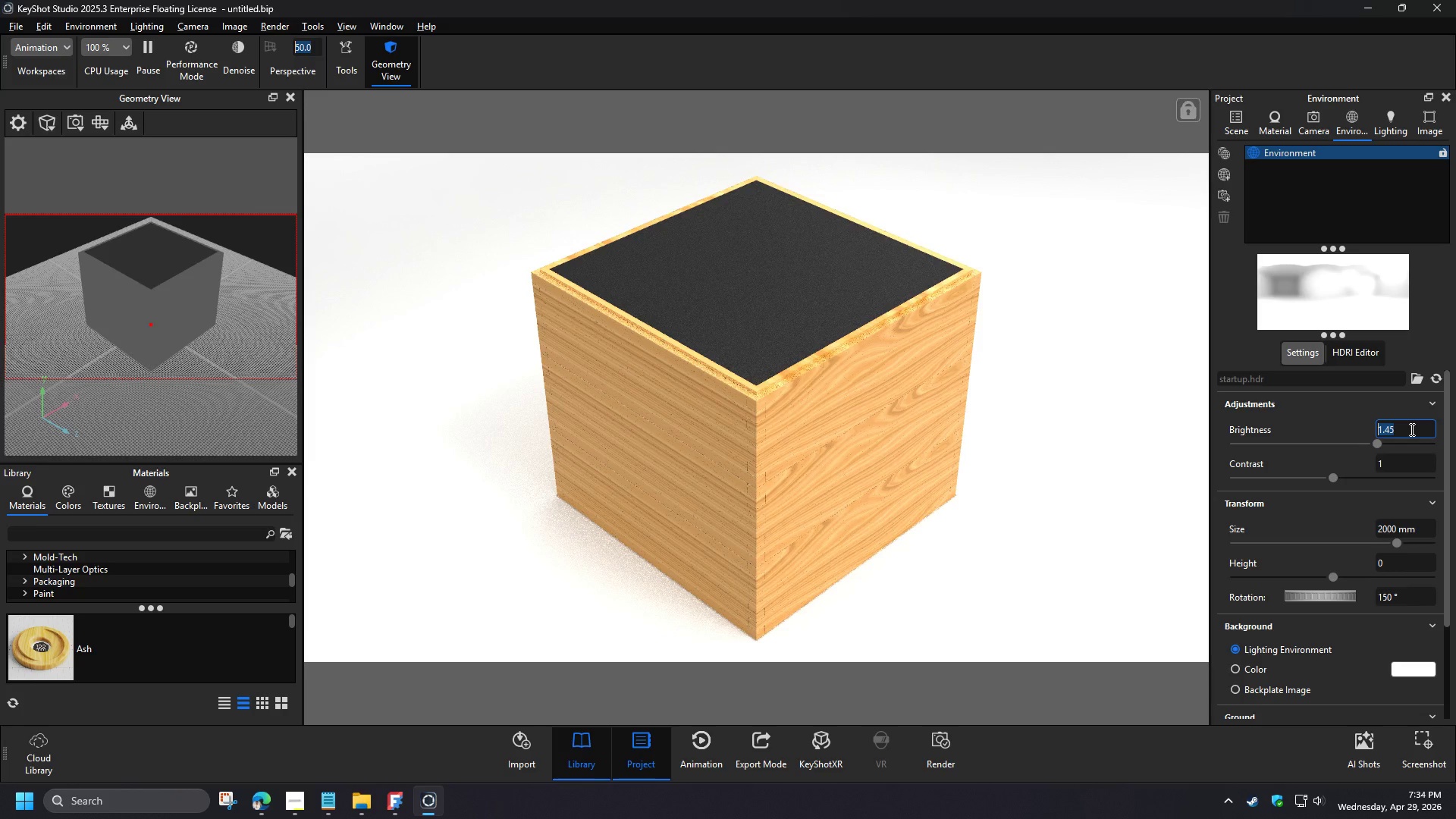 
left_click([1078, 689])
 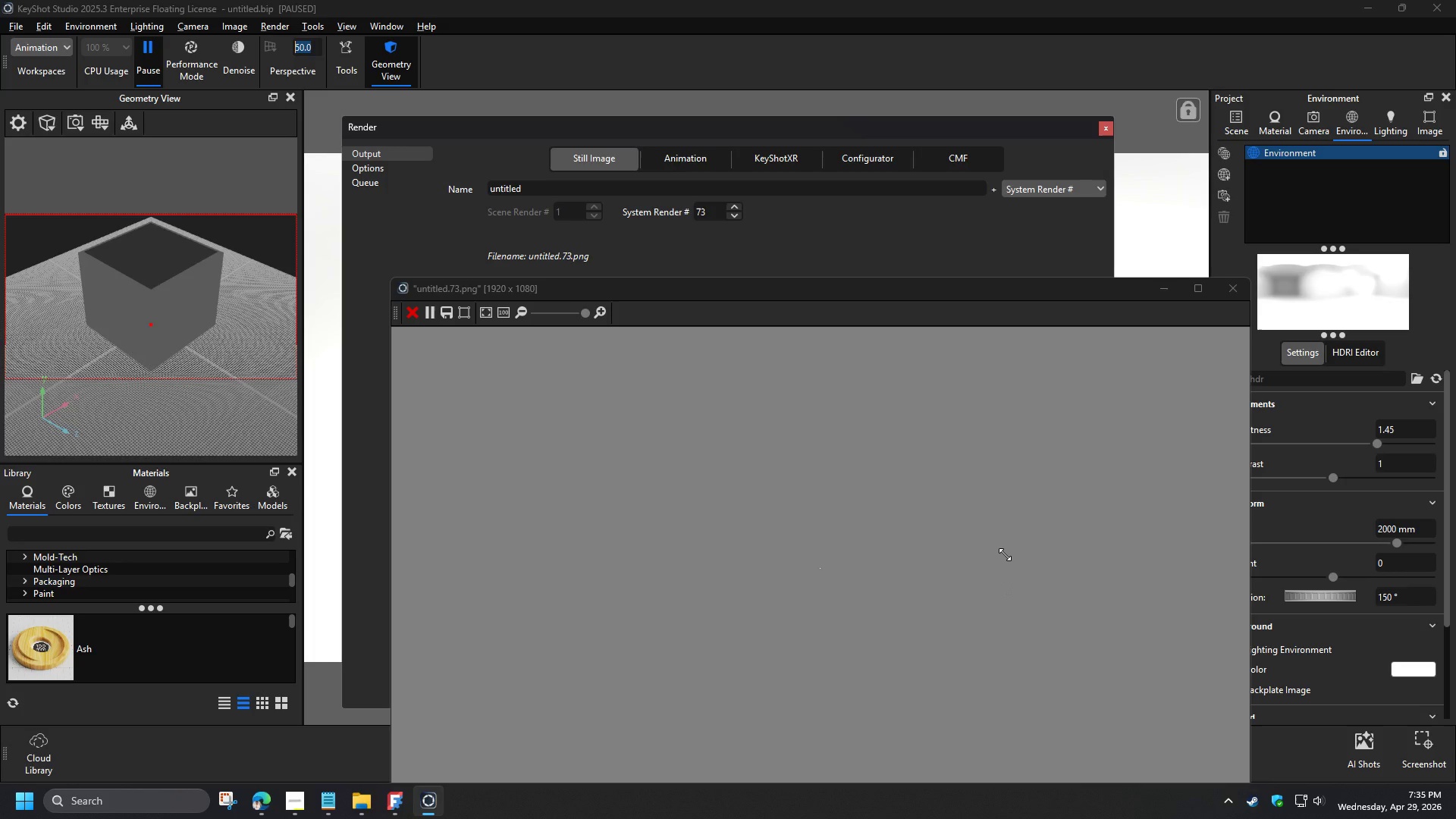 
left_click_drag(start_coordinate=[803, 290], to_coordinate=[667, 146])
 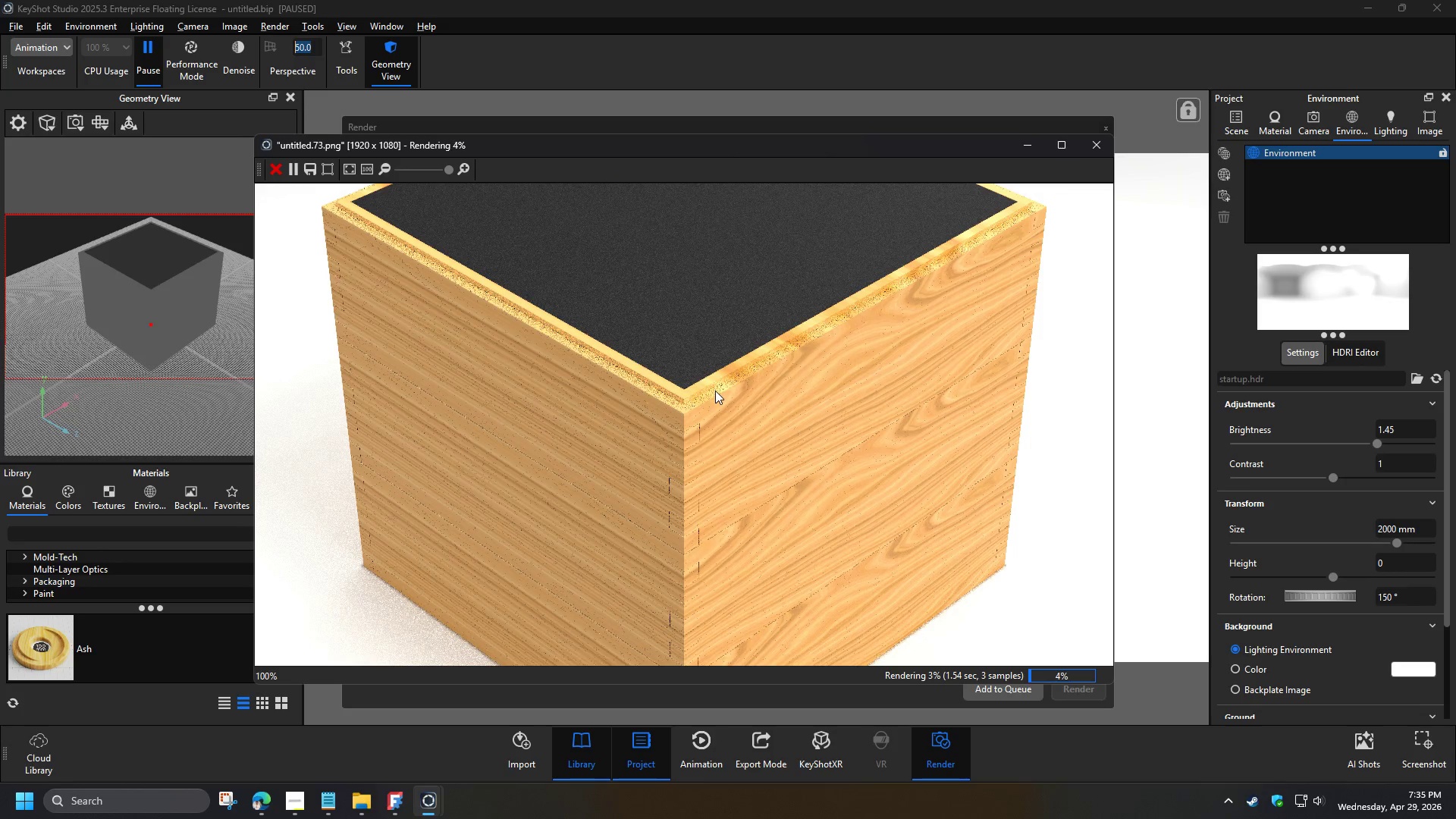 
scroll: coordinate [720, 425], scroll_direction: down, amount: 6.0
 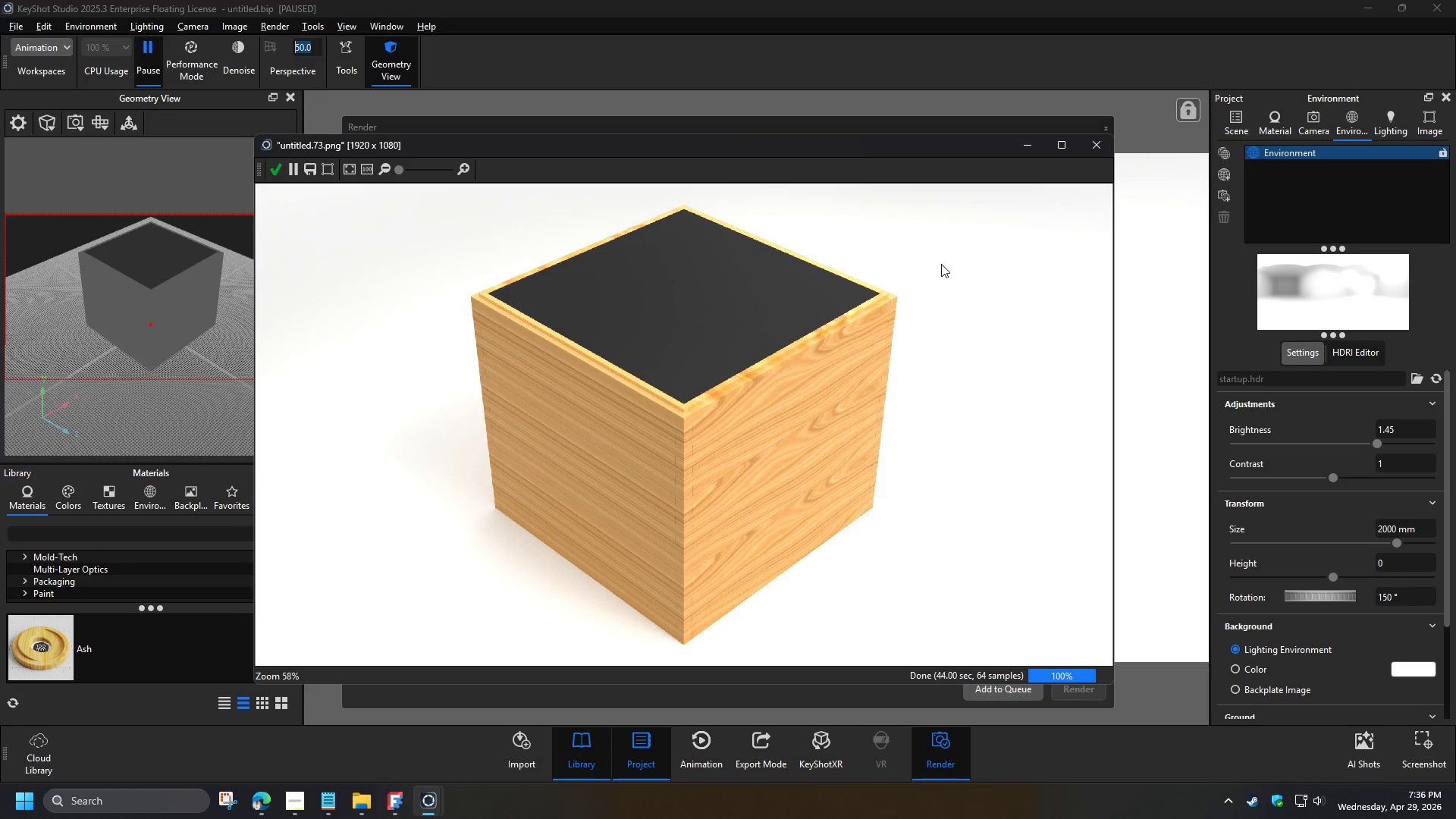 
wait(52.89)
 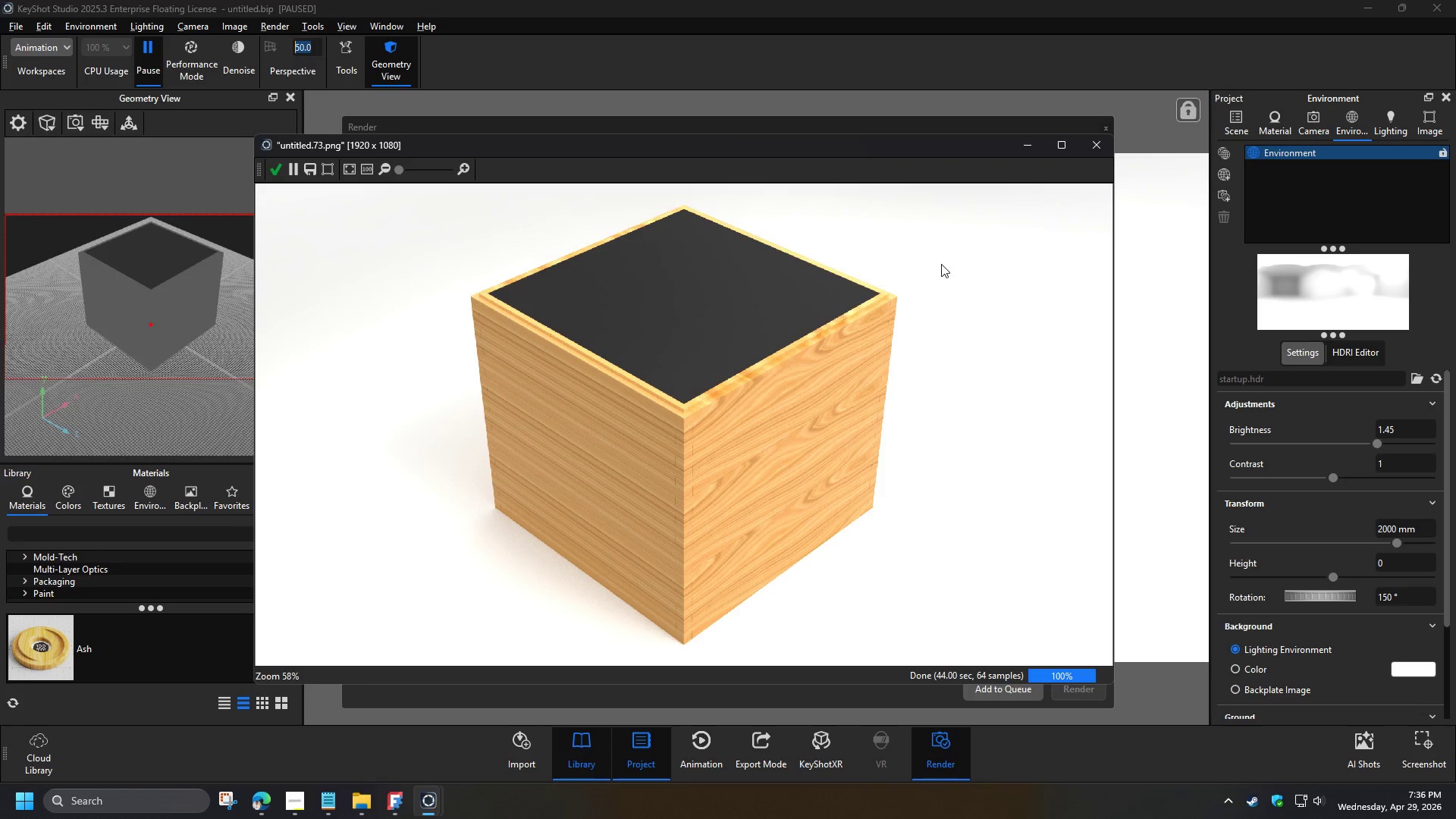 
left_click([275, 168])
 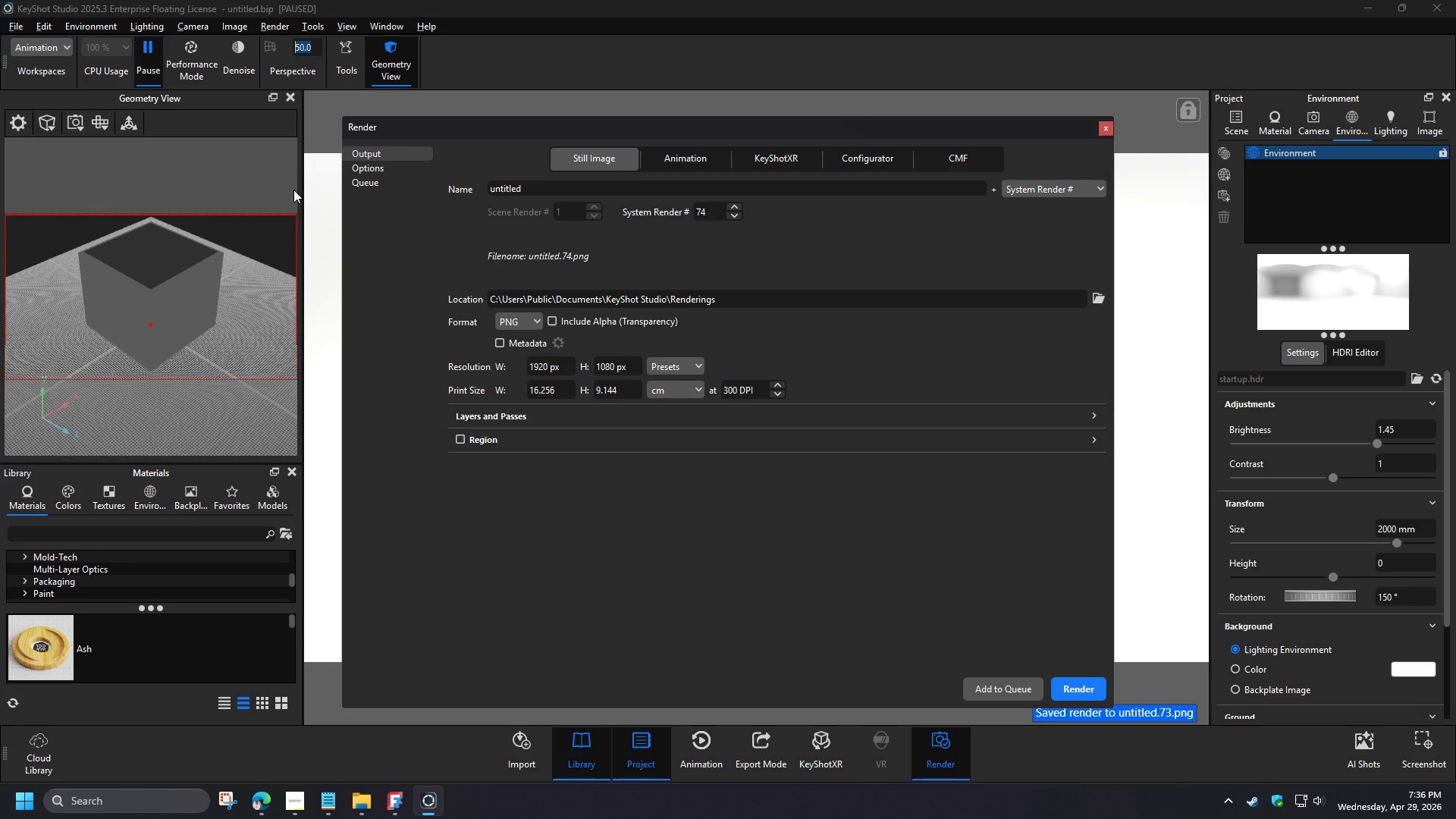 
left_click([1101, 132])
 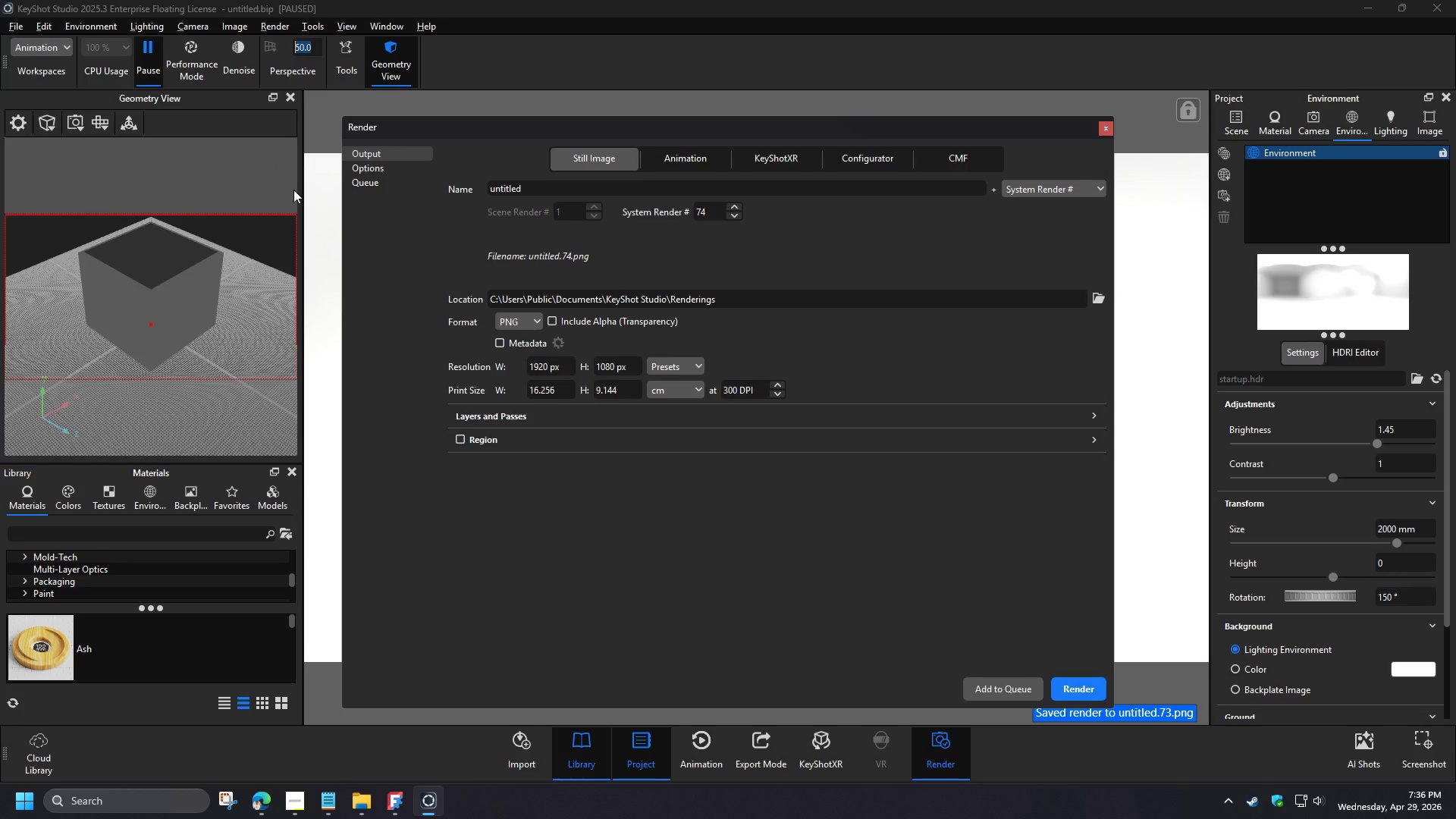 
left_click([1307, 131])
 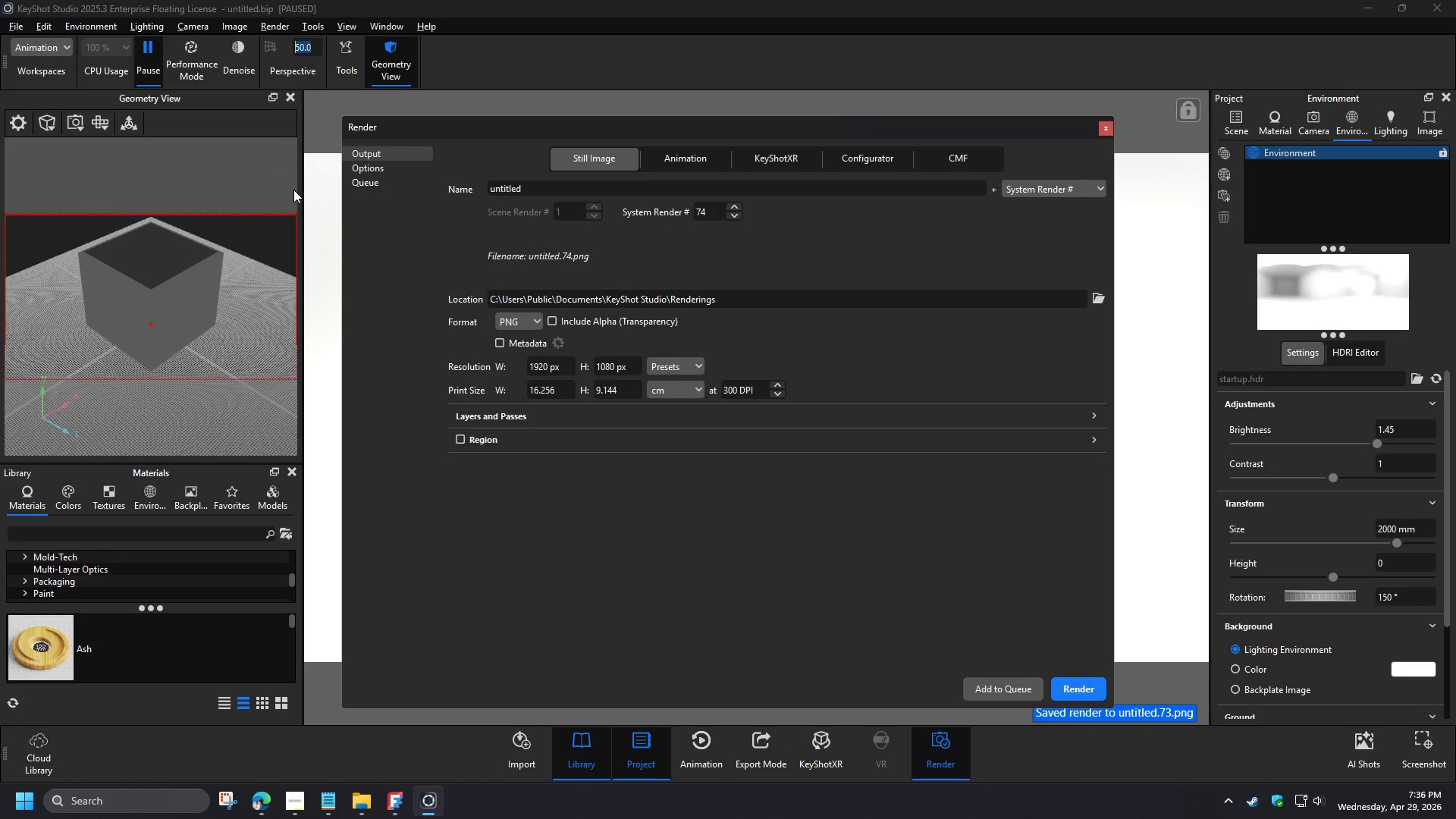 
wait(6.36)
 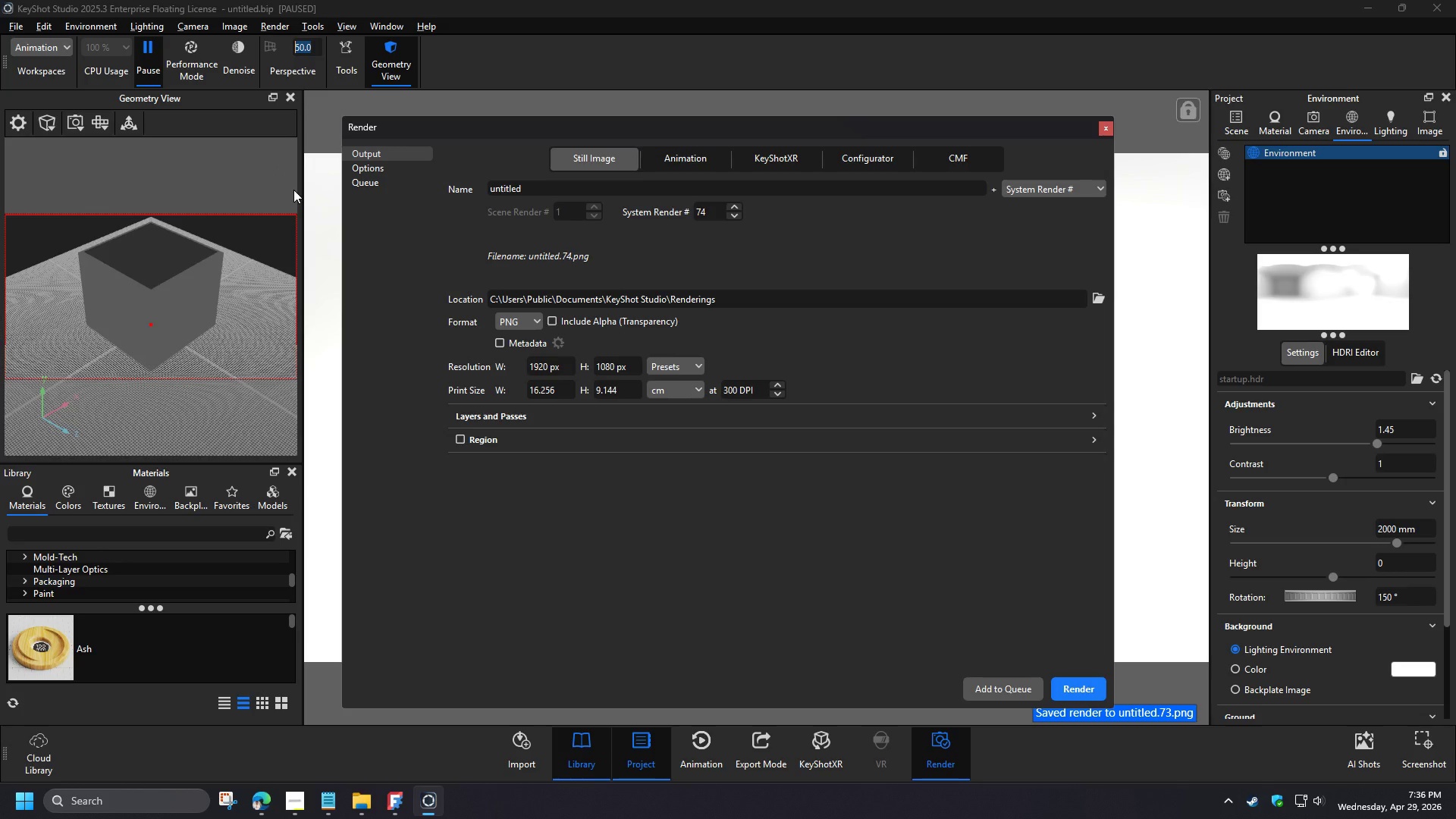 
left_click([1220, 155])
 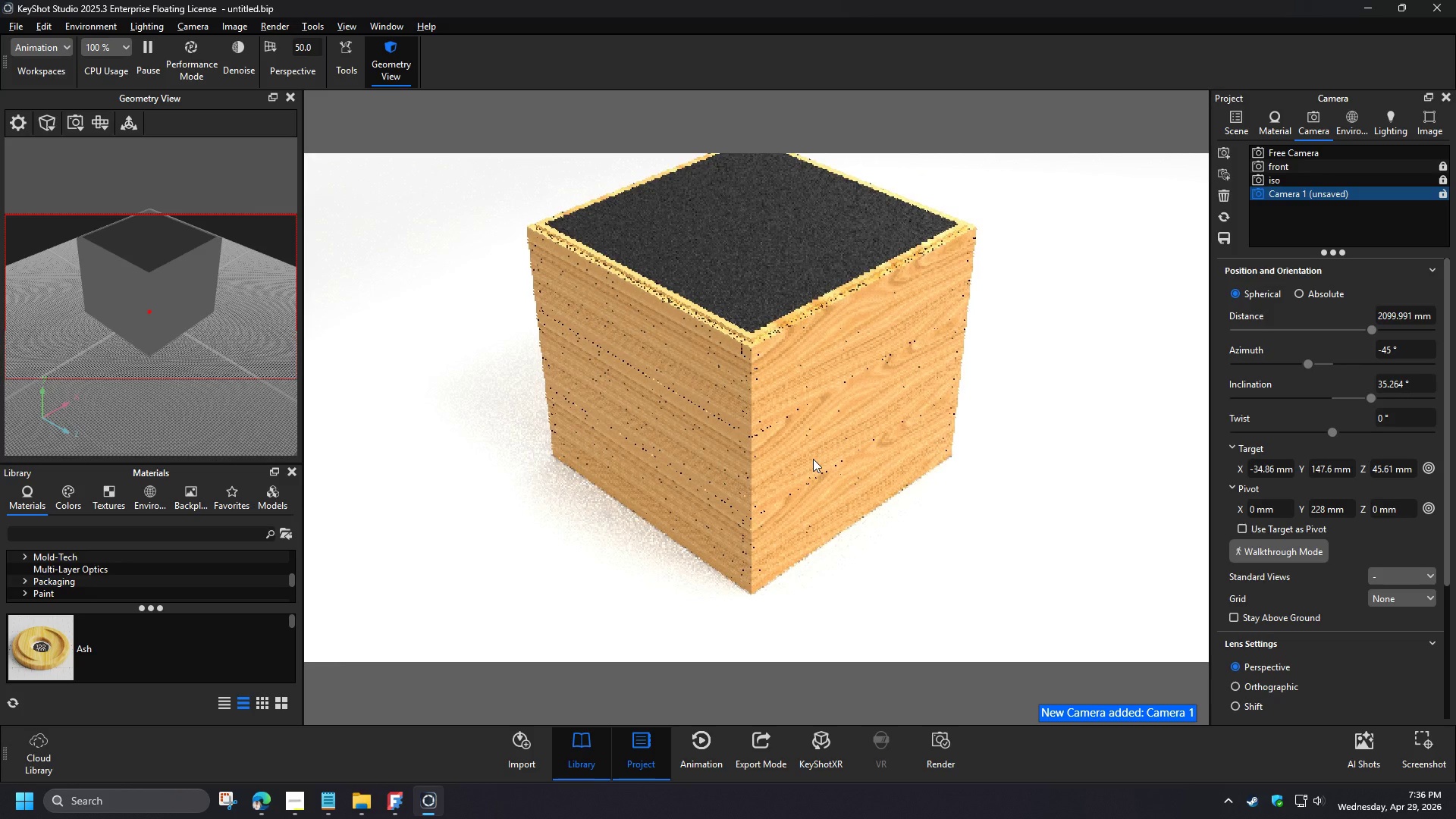 
wait(5.78)
 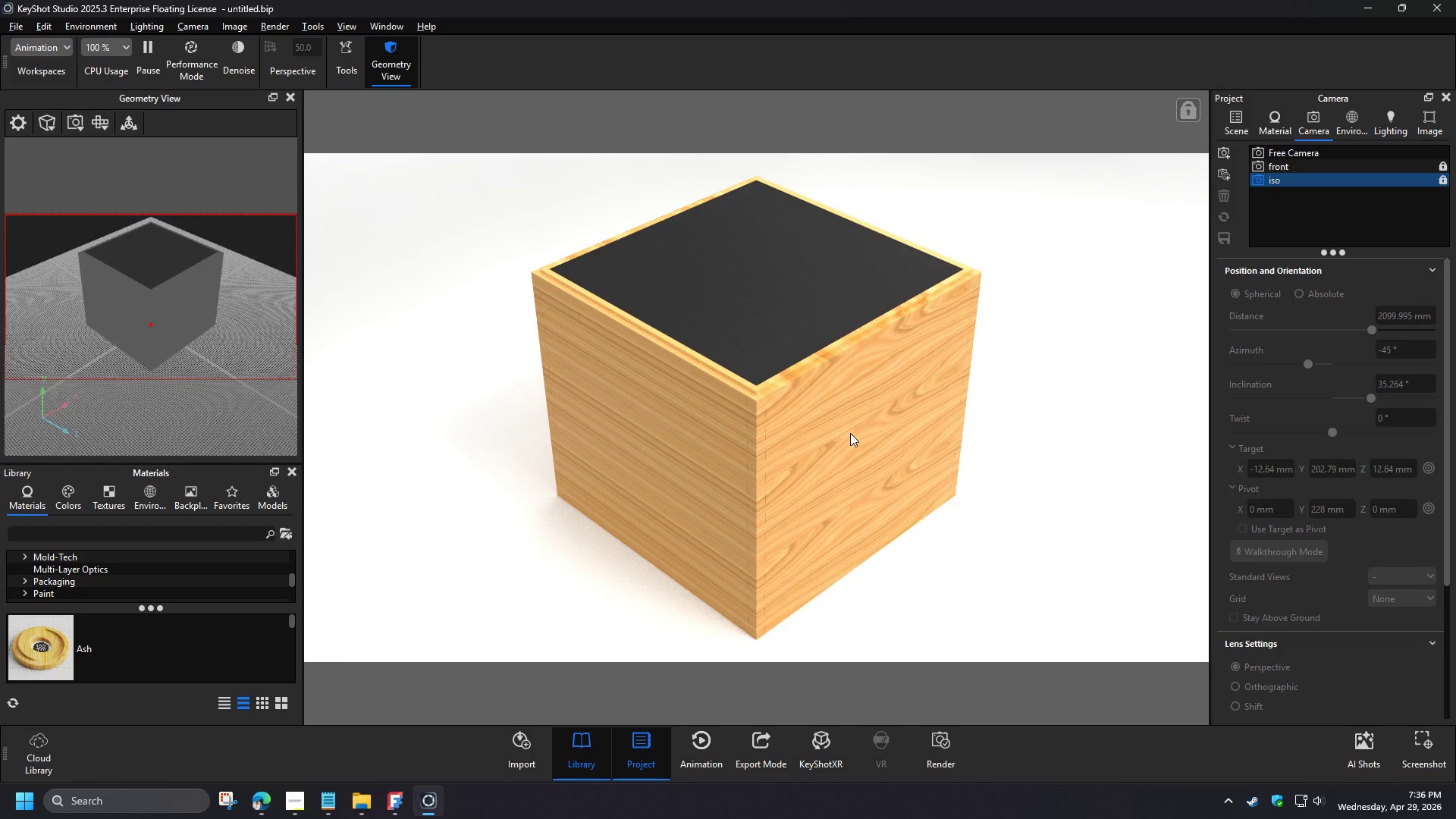 
left_click_drag(start_coordinate=[808, 503], to_coordinate=[817, 479])
 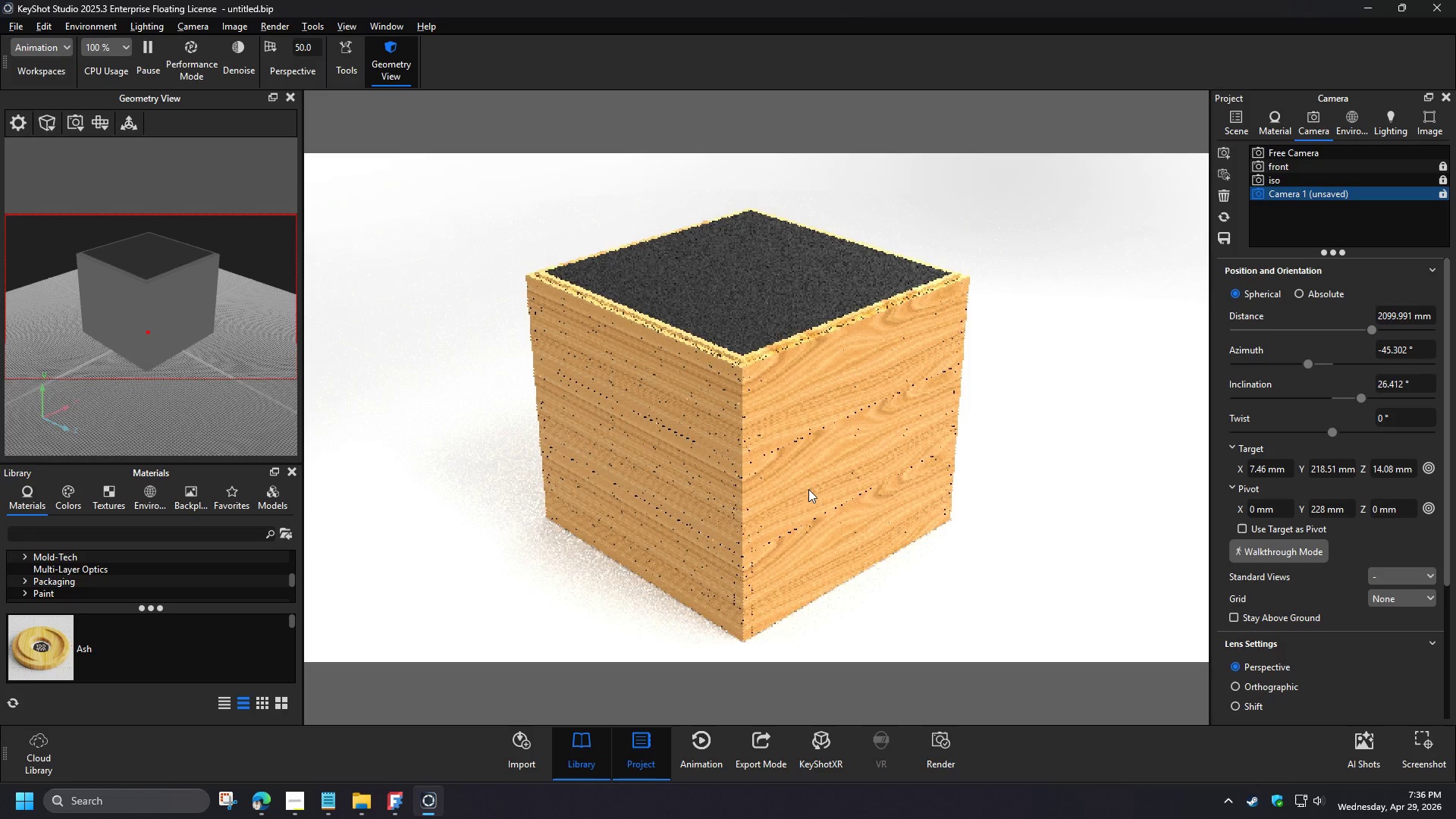 
left_click([1238, 129])
 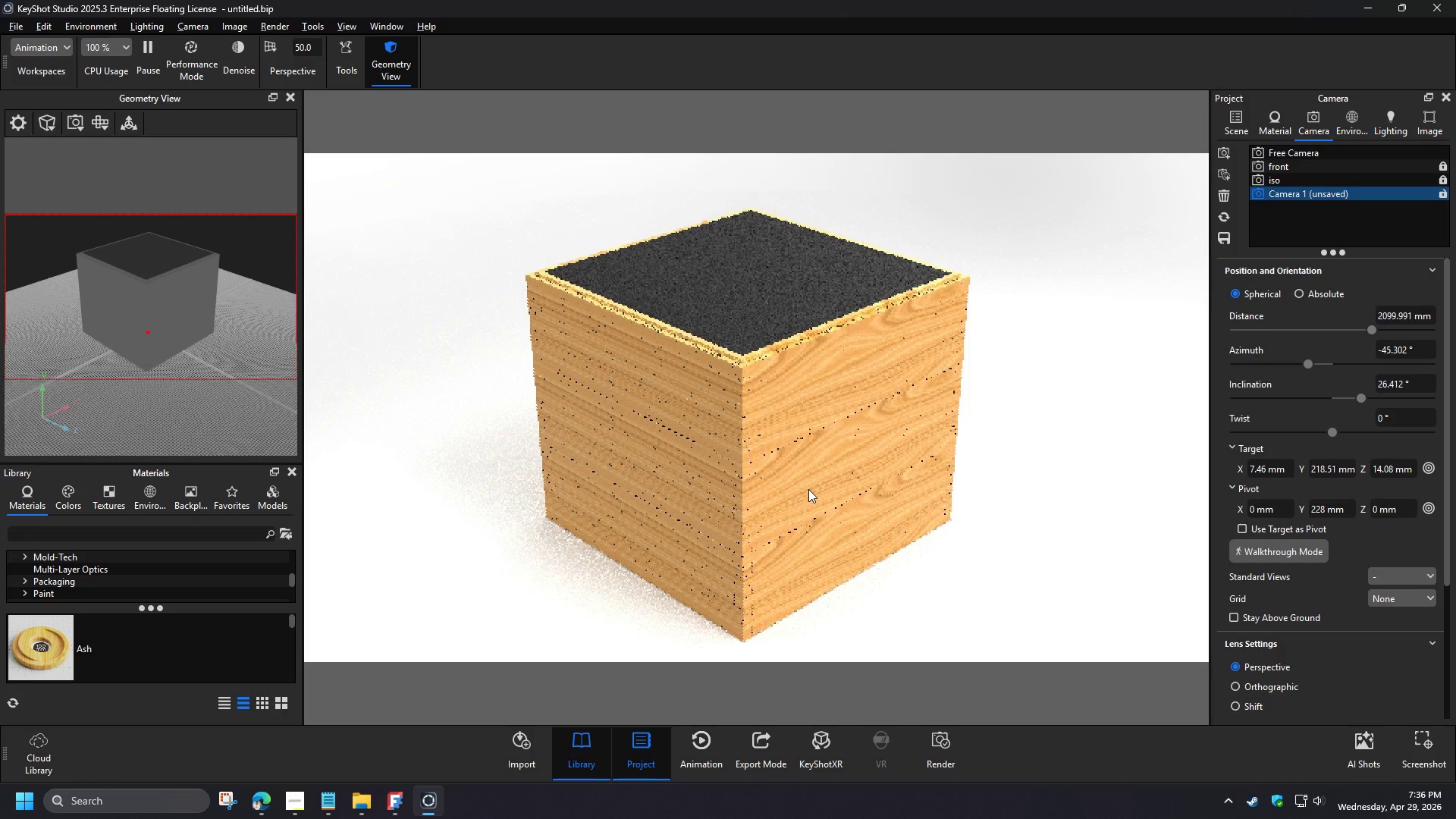 
left_click([1294, 359])
 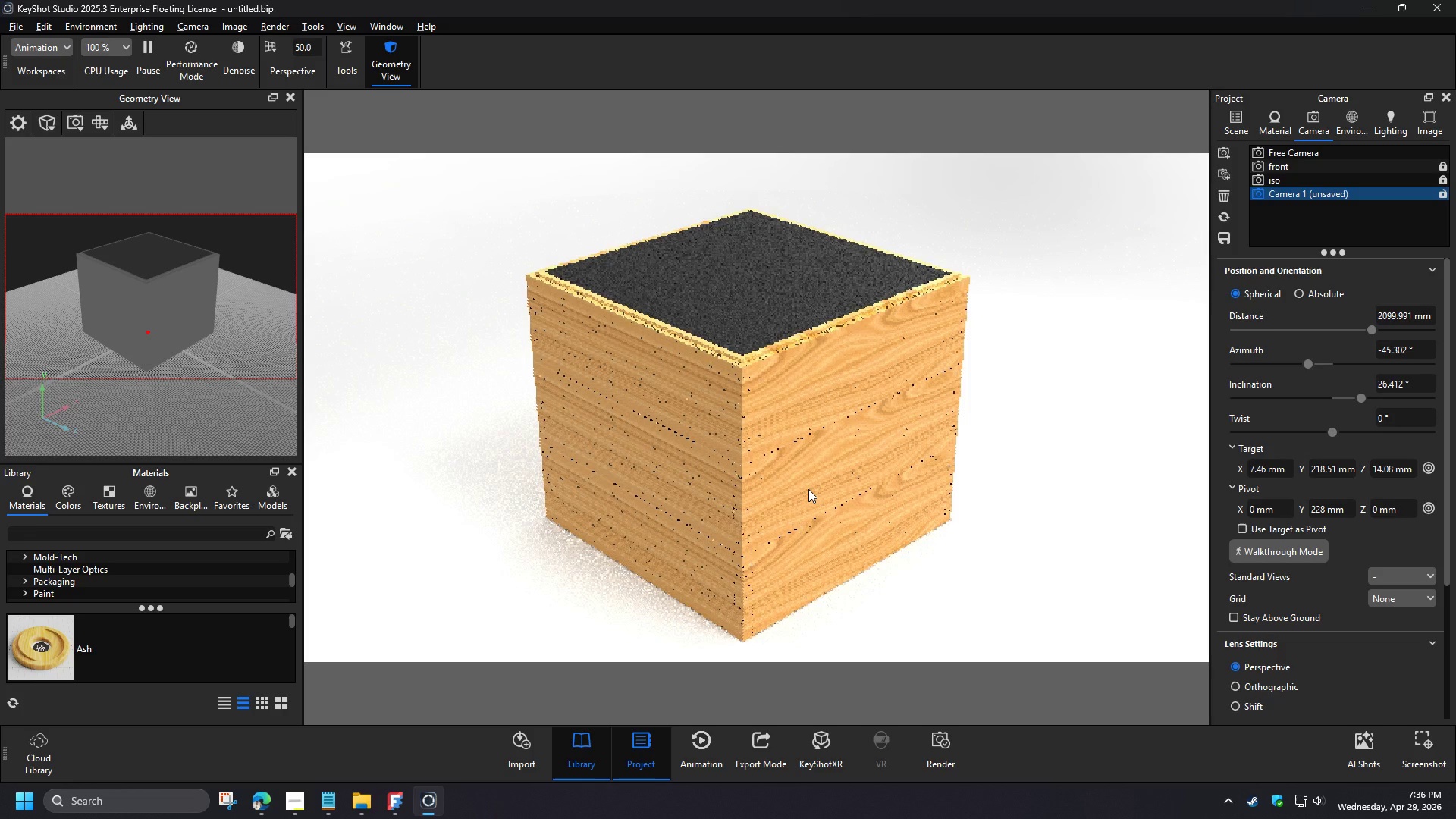 
left_click([1279, 190])
 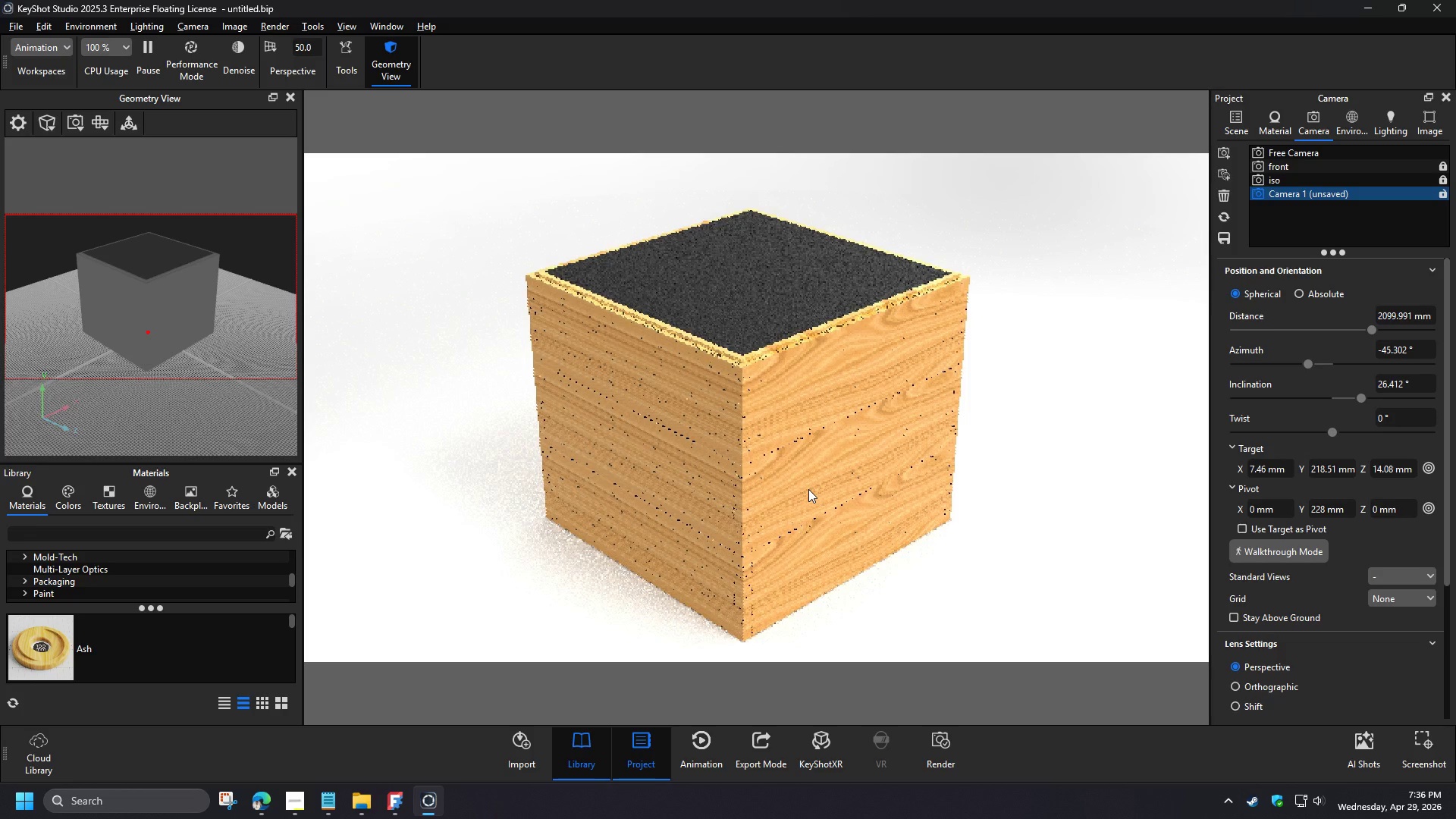 
left_click([38, 24])
 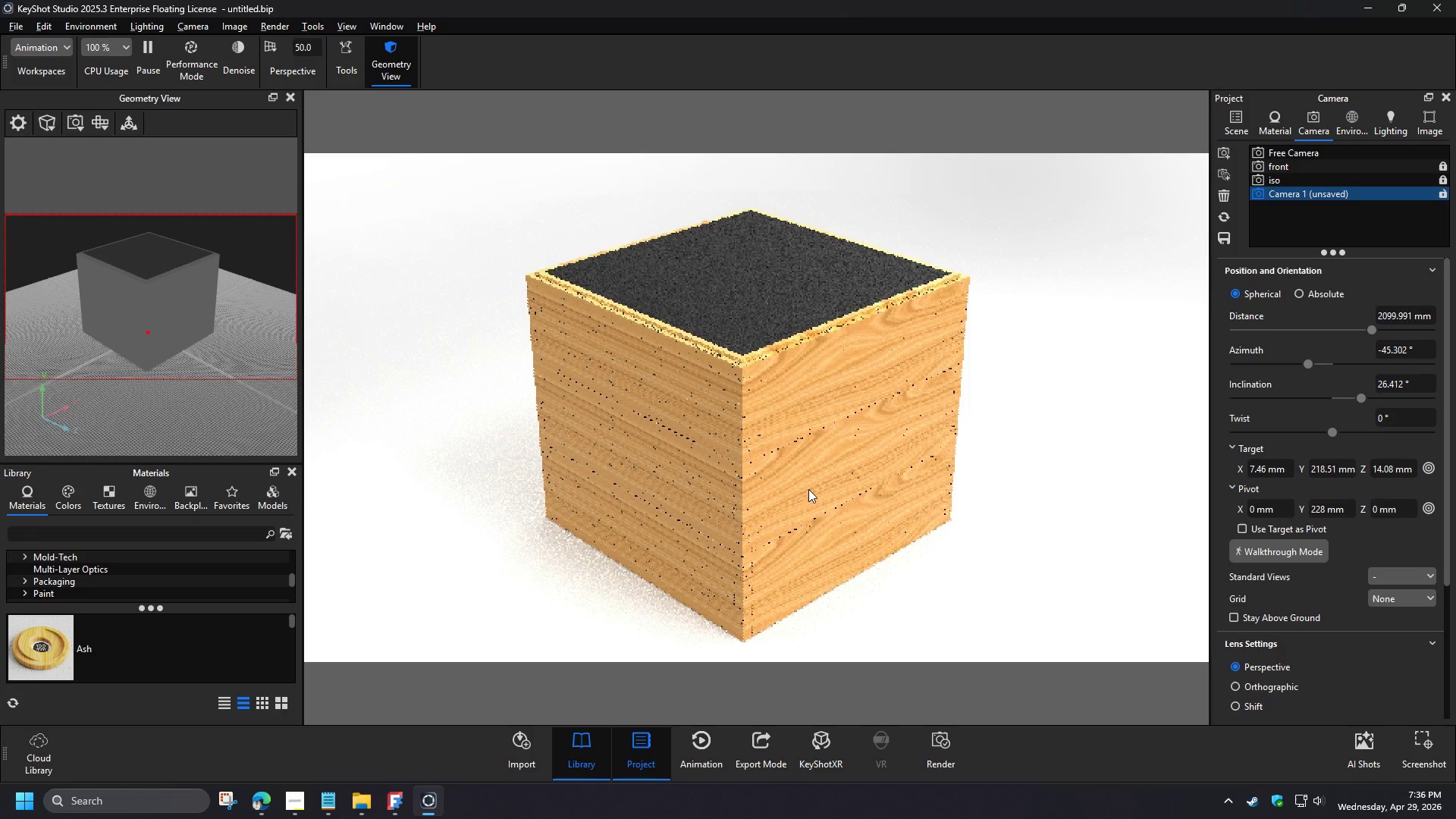 
left_click([235, 104])
 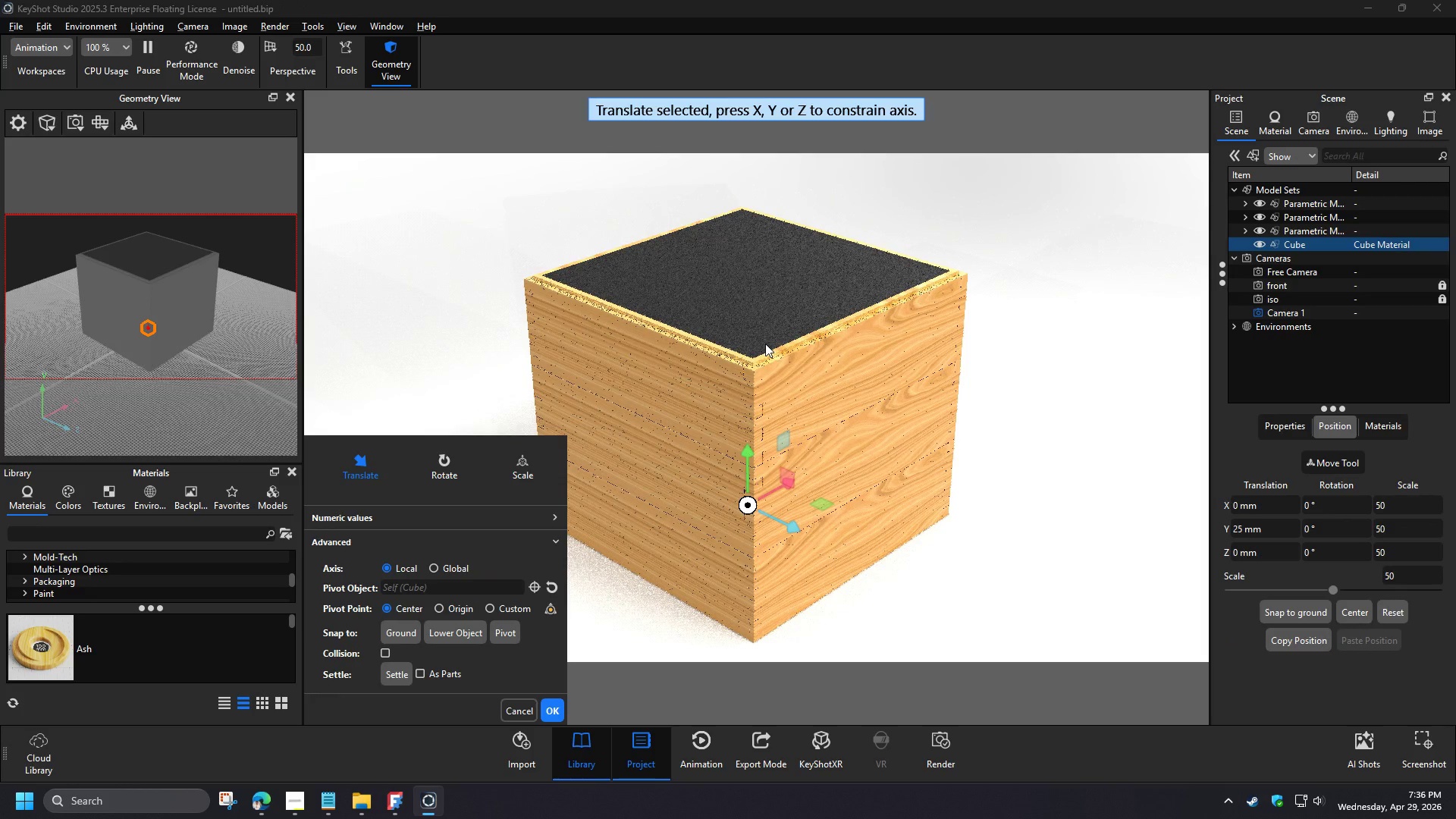 
left_click([526, 470])
 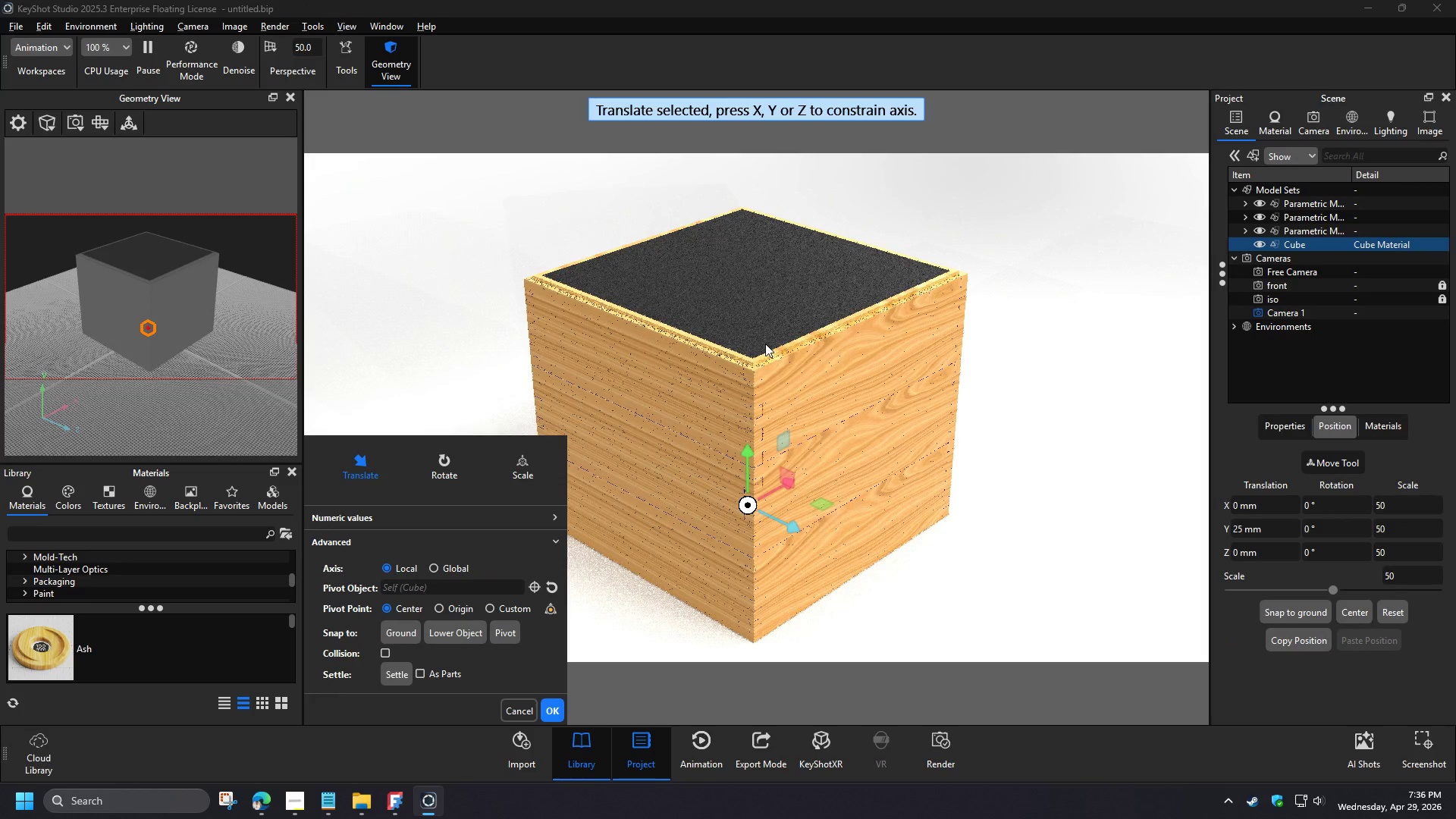 
left_click_drag(start_coordinate=[730, 497], to_coordinate=[441, 353])
 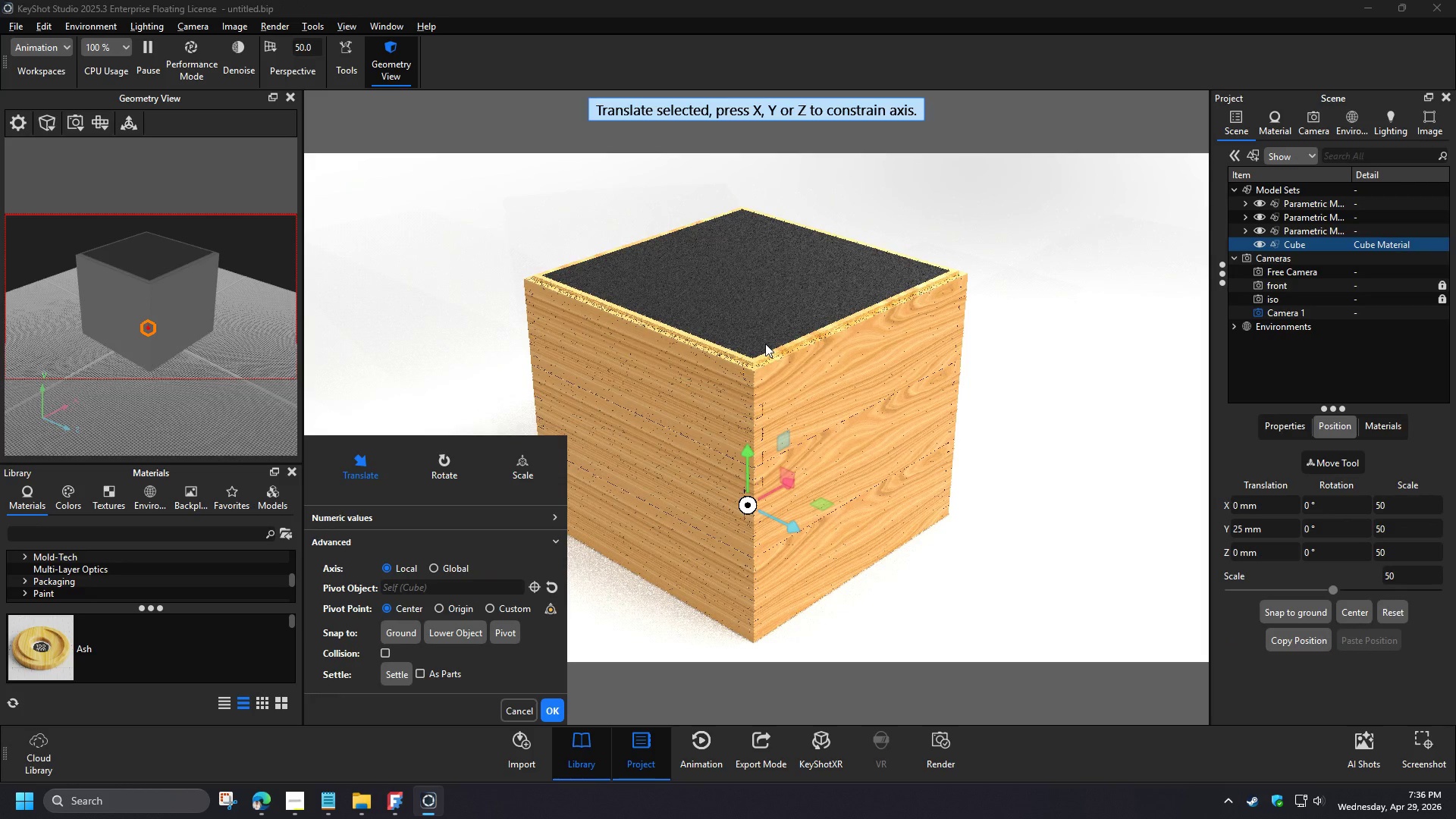 
left_click_drag(start_coordinate=[728, 497], to_coordinate=[460, 396])
 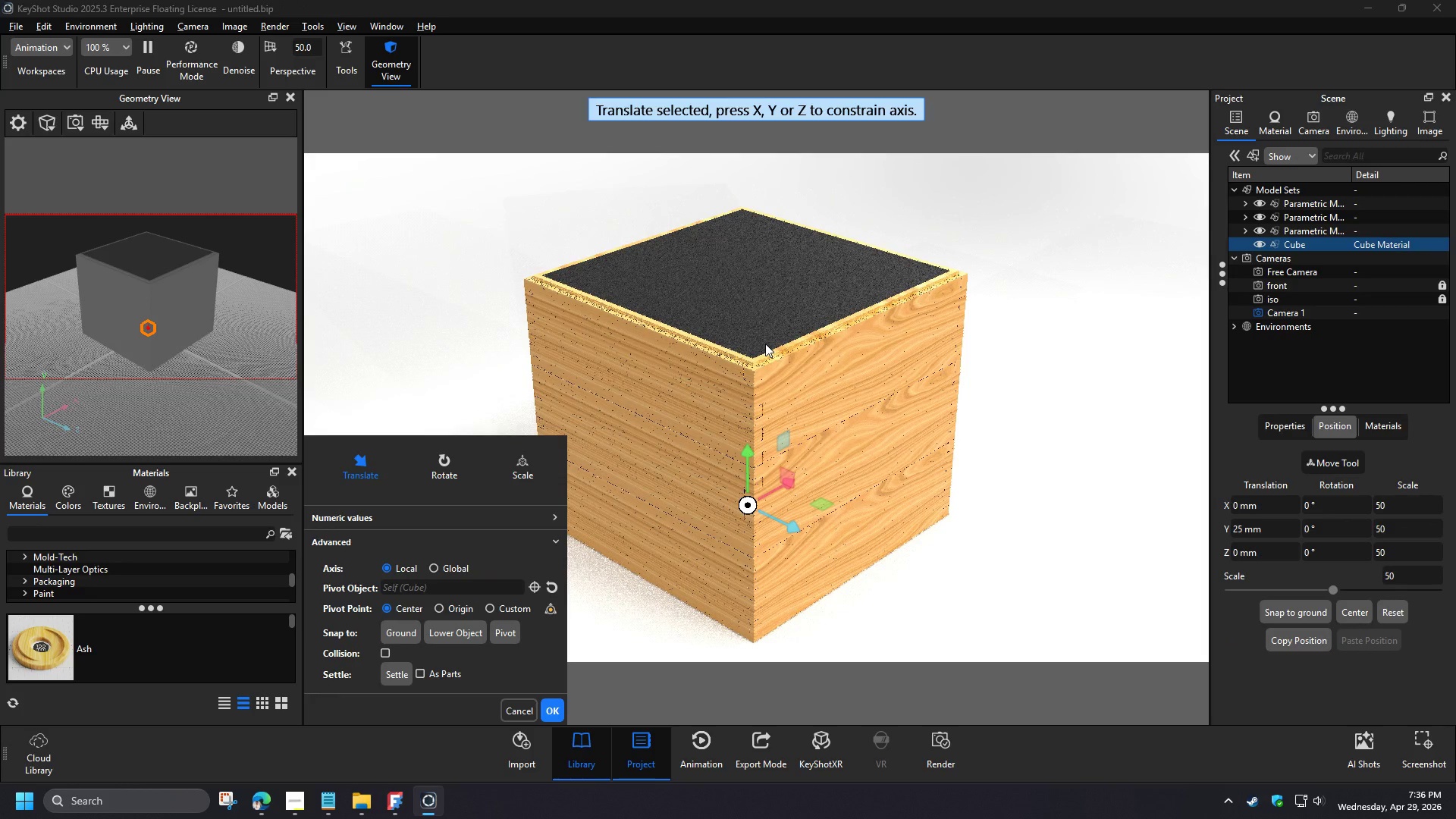 
left_click_drag(start_coordinate=[732, 472], to_coordinate=[775, 514])
 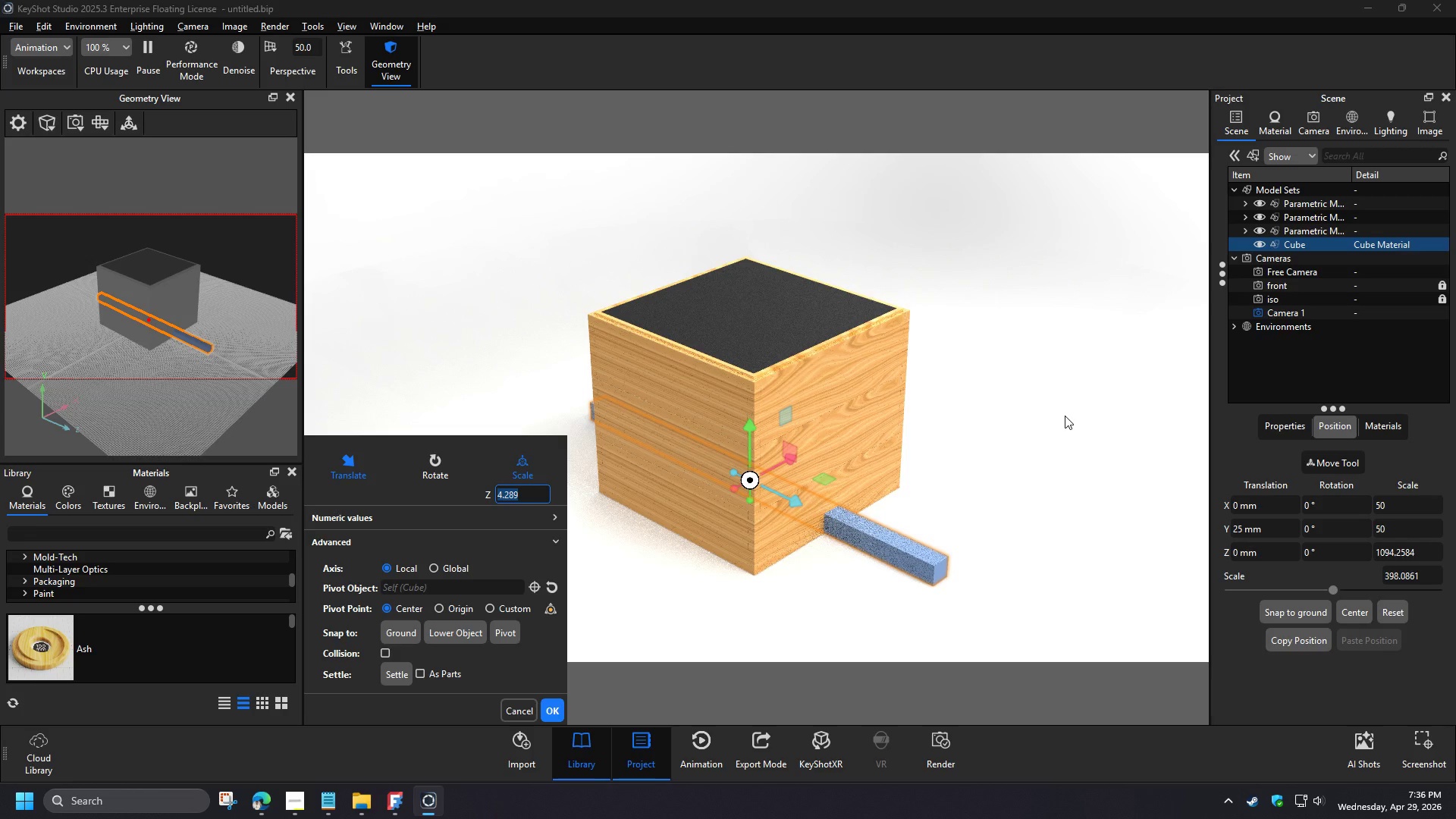 
left_click_drag(start_coordinate=[732, 488], to_coordinate=[383, 611])
 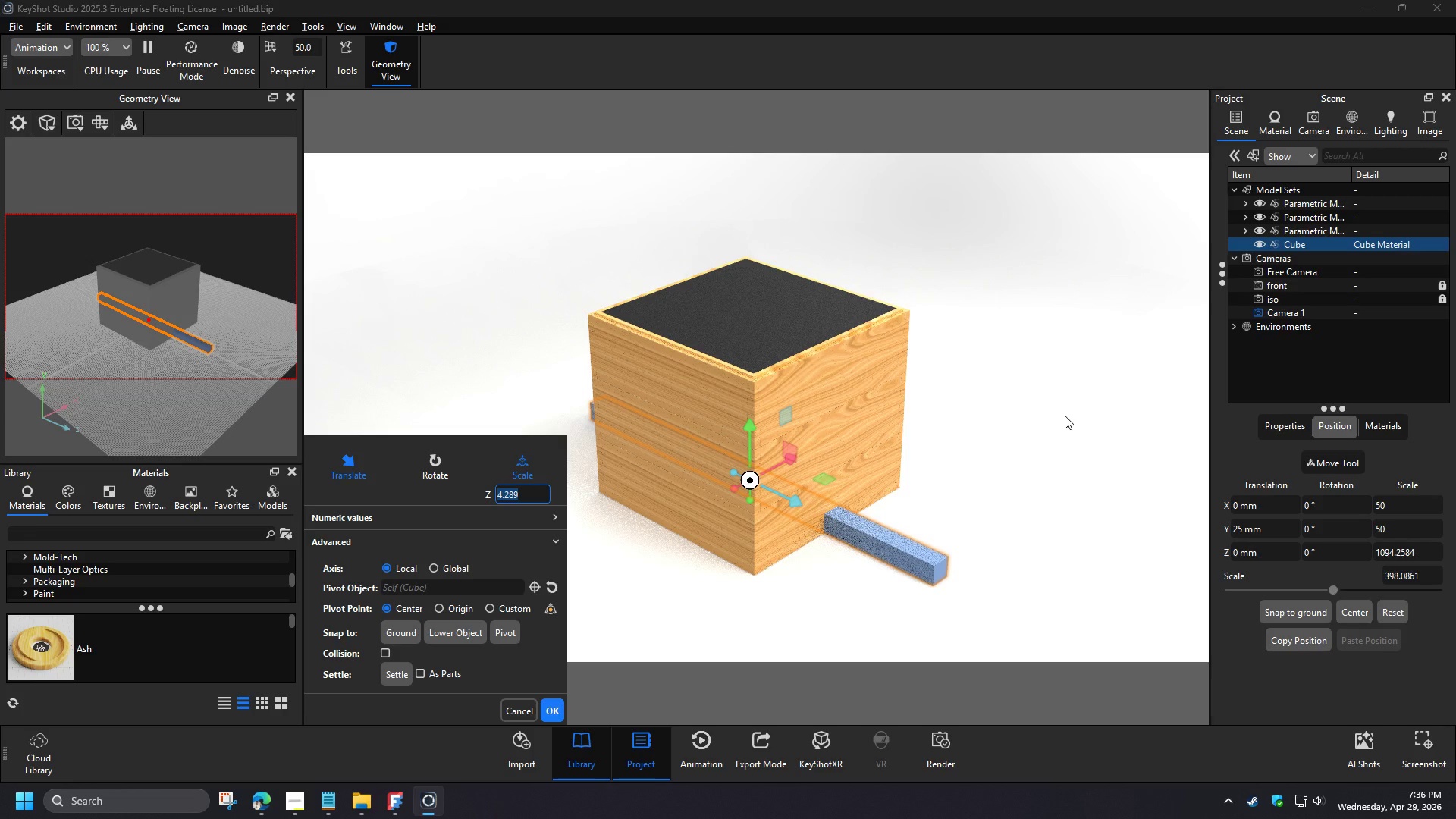 
left_click_drag(start_coordinate=[730, 489], to_coordinate=[662, 536])
 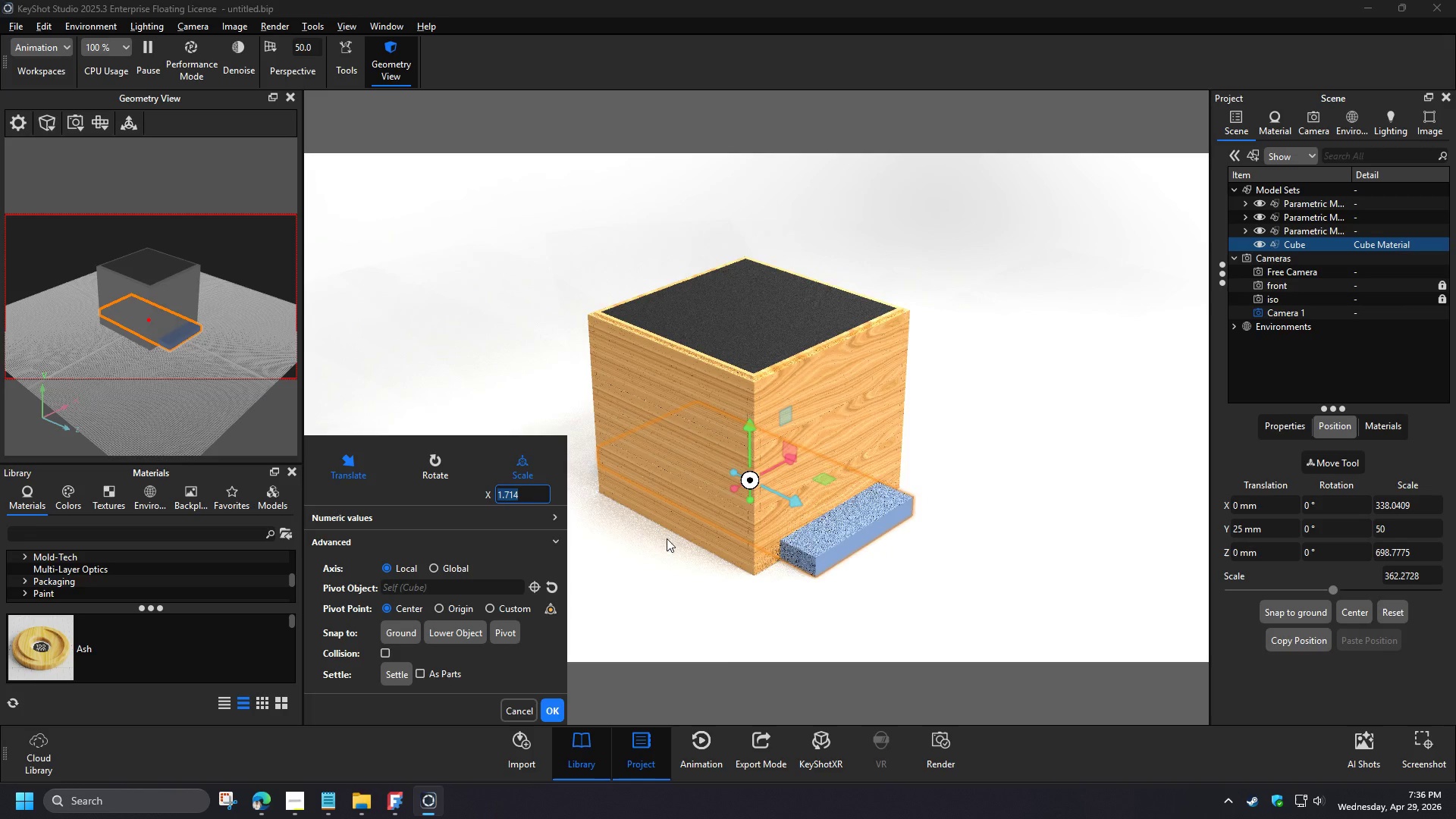 
left_click_drag(start_coordinate=[789, 458], to_coordinate=[713, 508])
 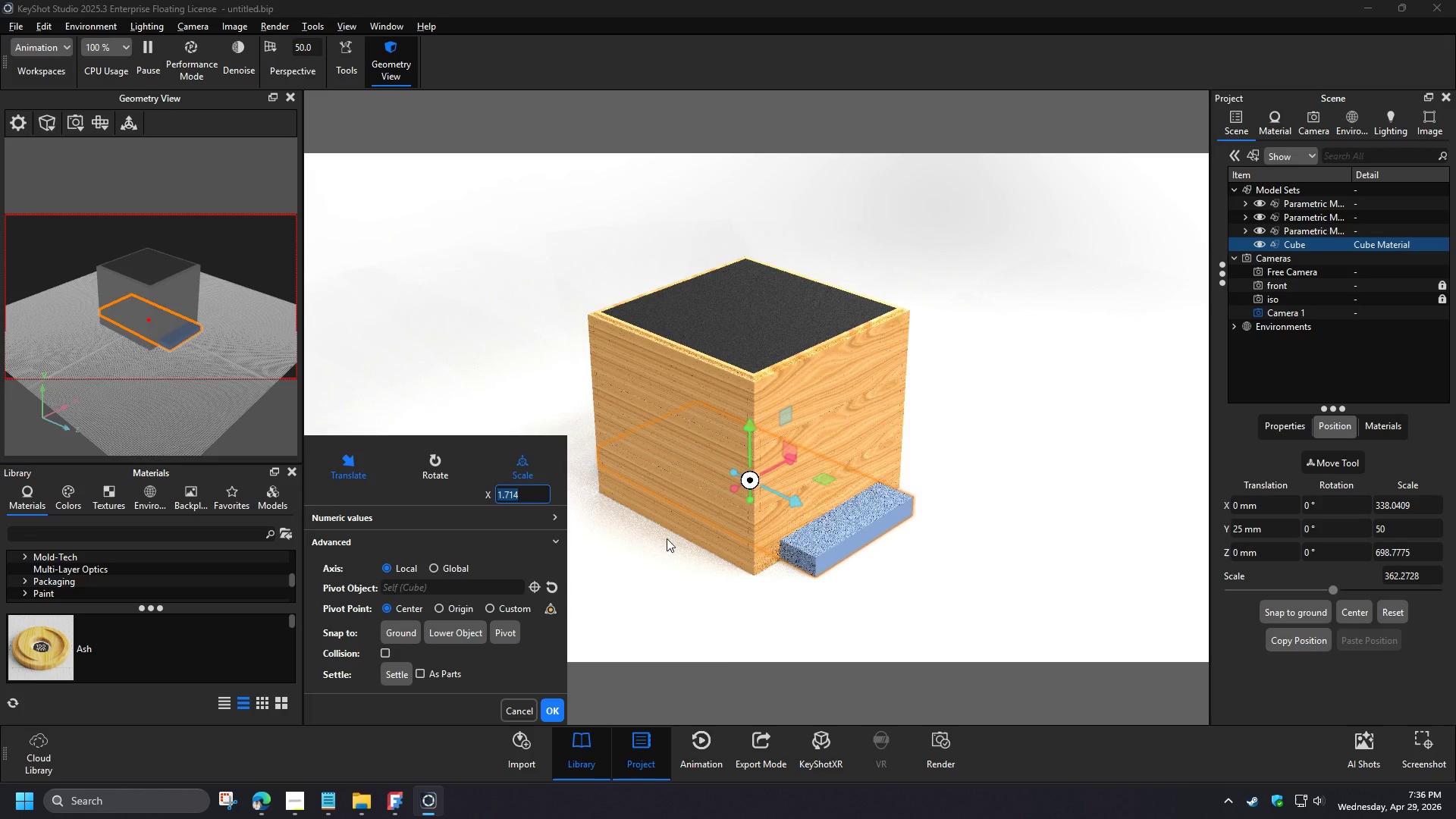 
left_click_drag(start_coordinate=[725, 550], to_coordinate=[824, 598])
 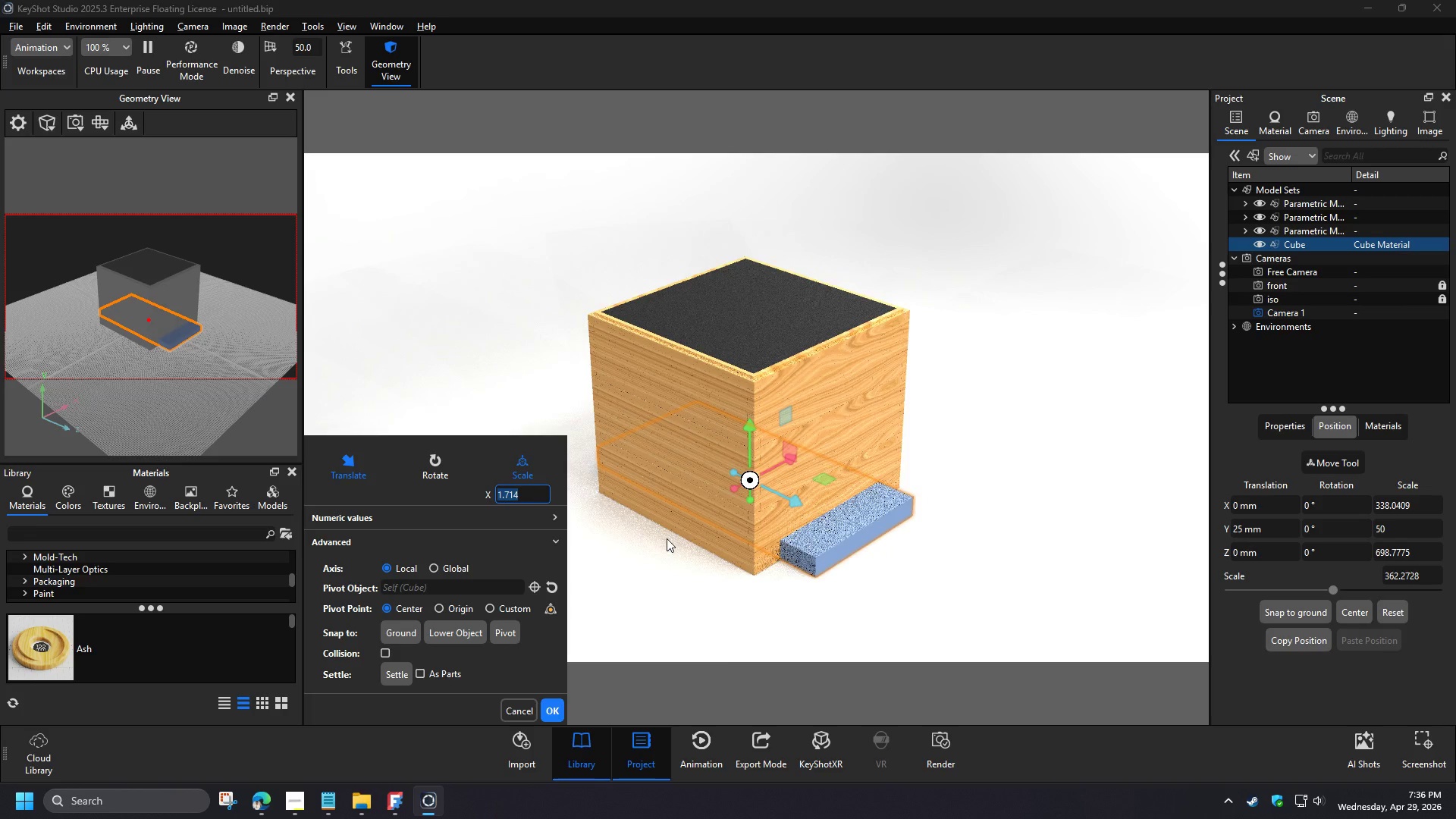 
scroll: coordinate [1065, 416], scroll_direction: down, amount: 3.0
 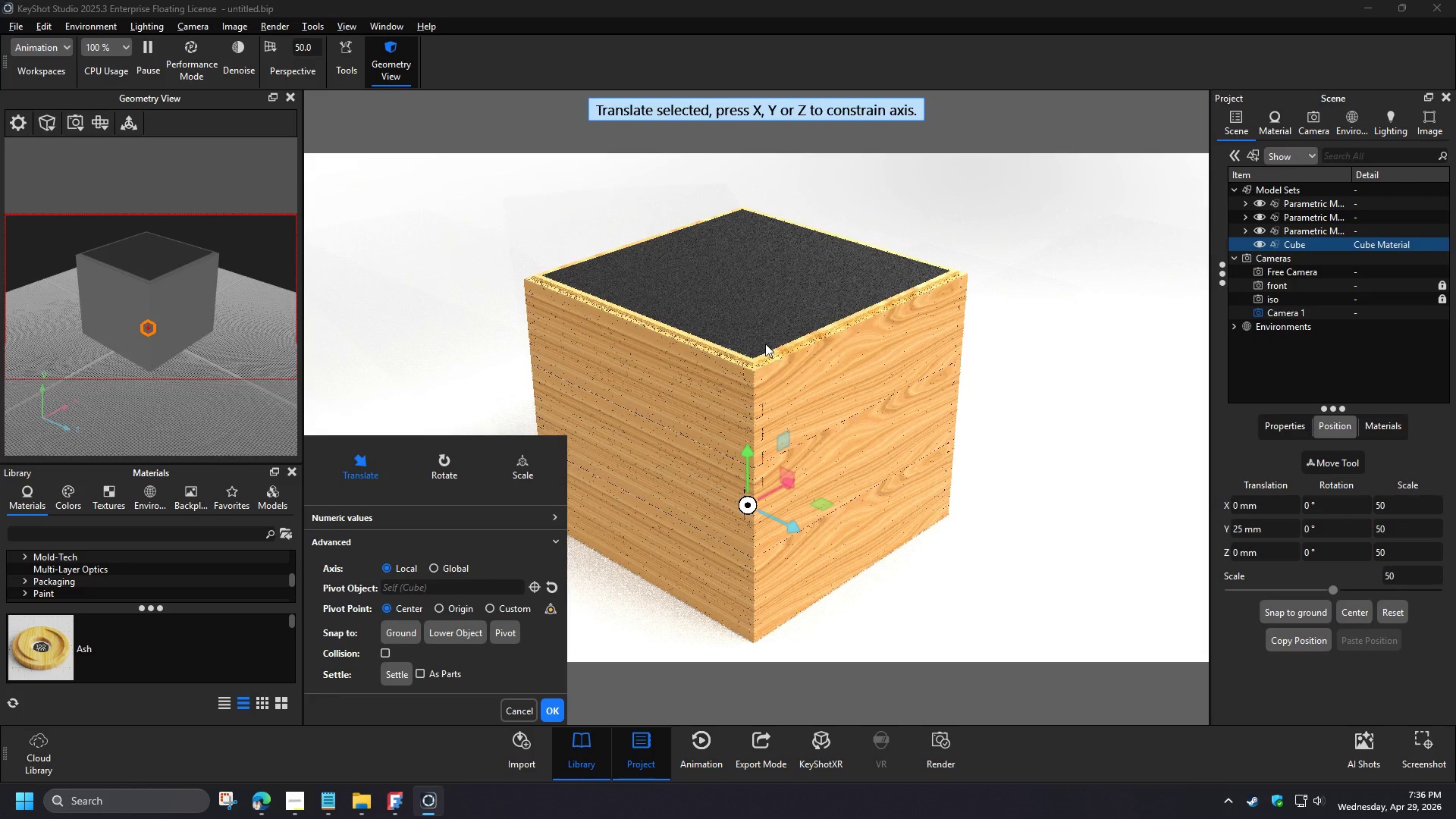 
left_click([1294, 608])
 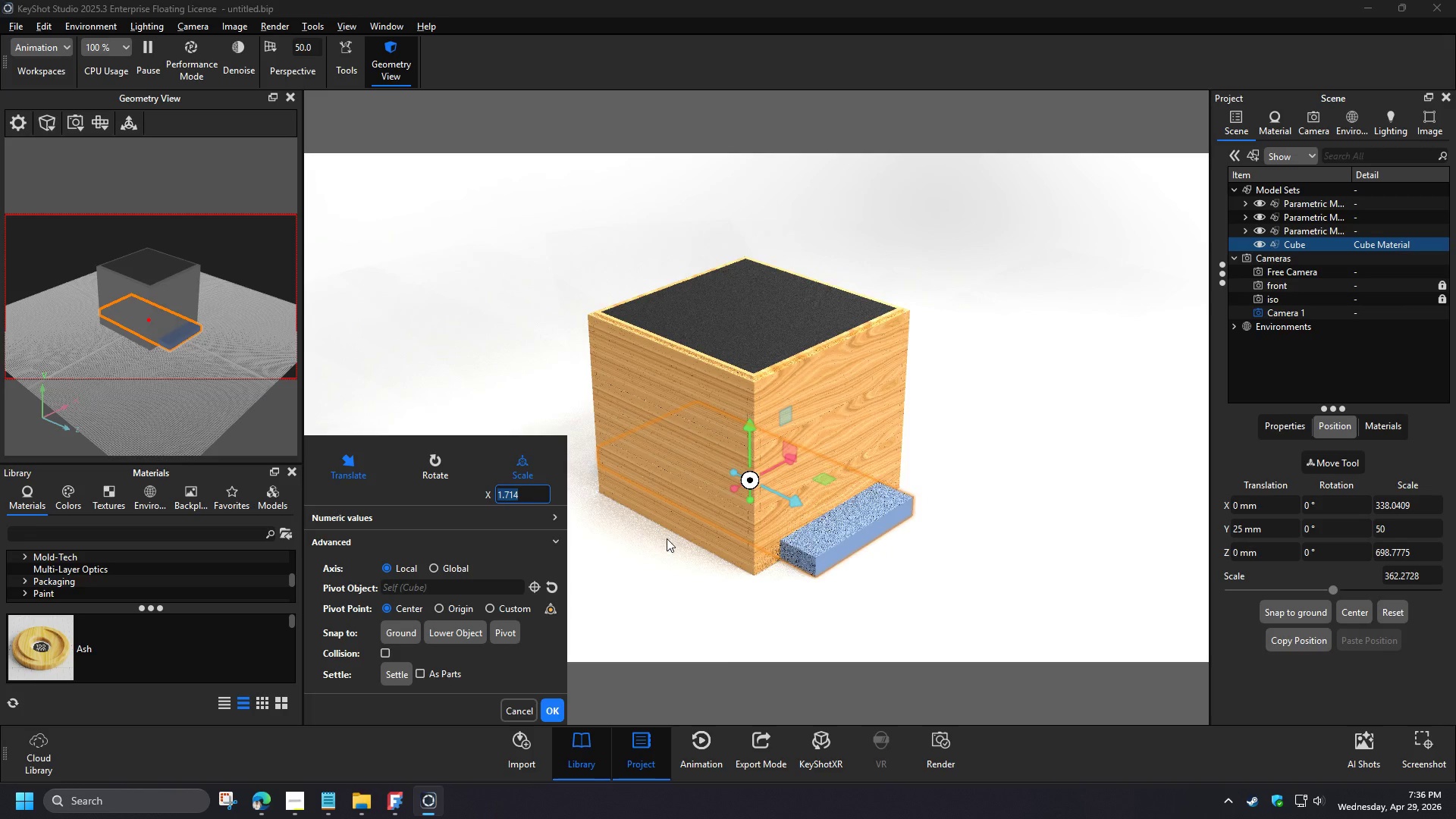 
left_click_drag(start_coordinate=[808, 472], to_coordinate=[803, 511])
 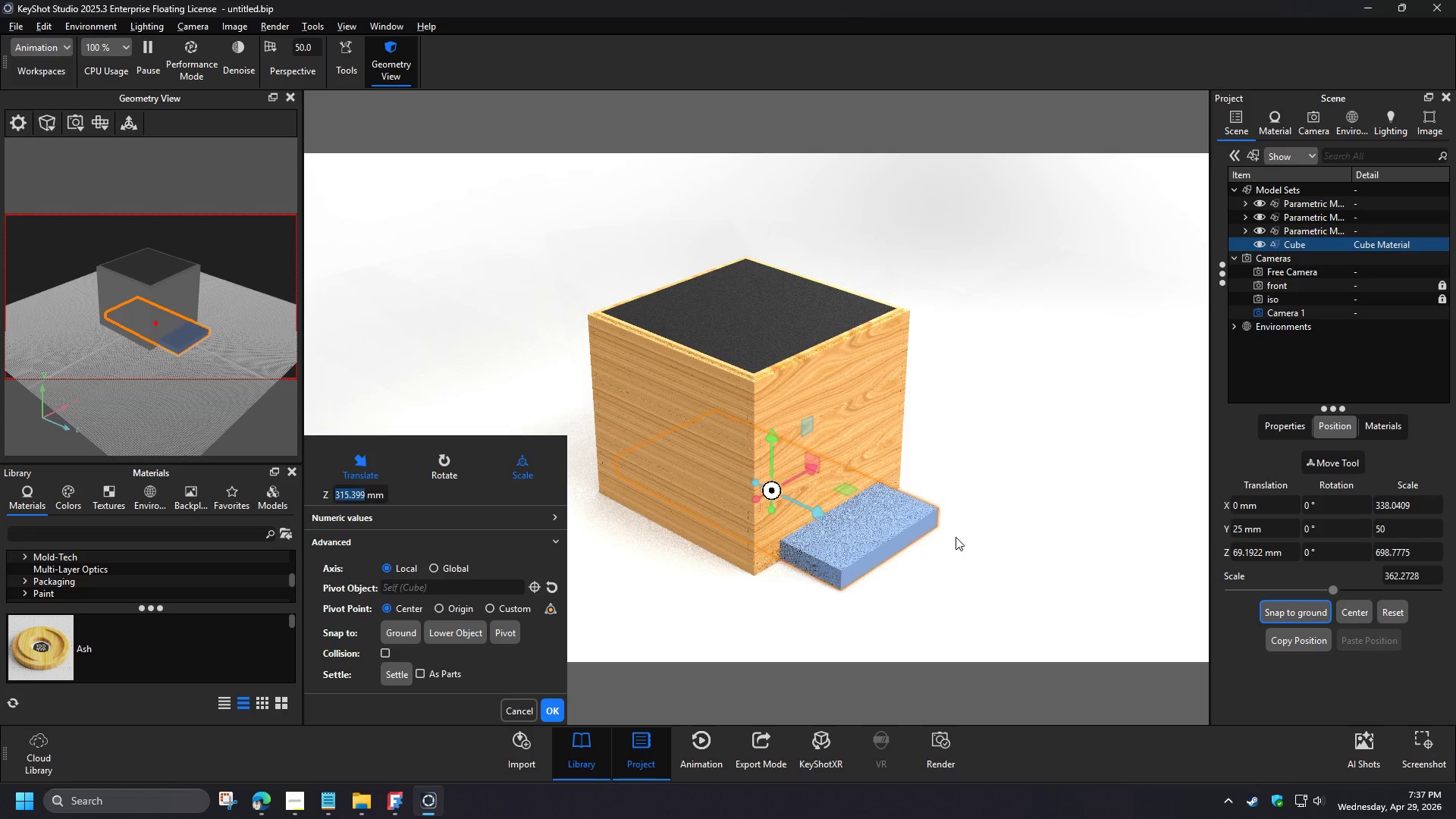 
left_click([1296, 609])
 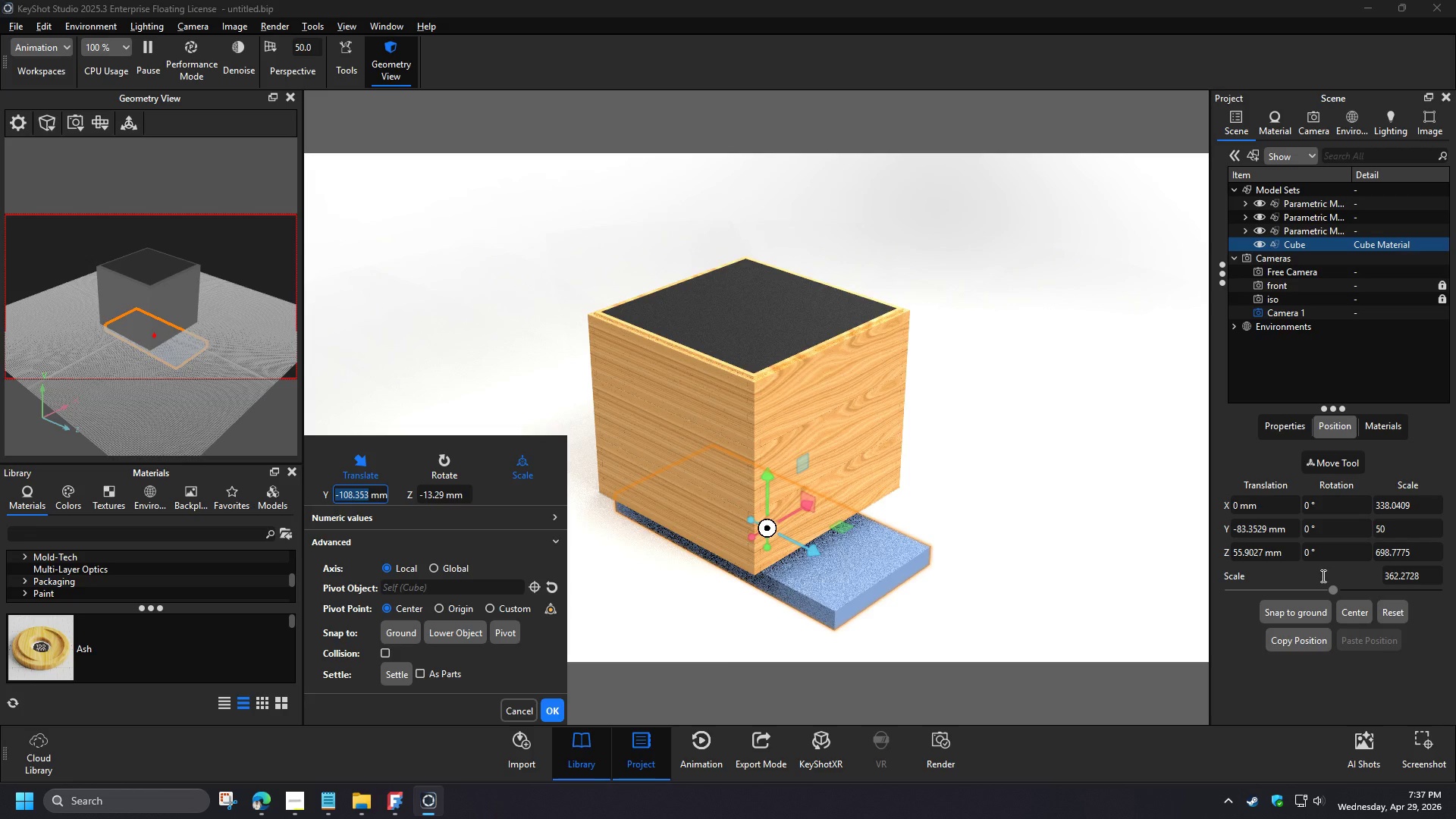 
left_click_drag(start_coordinate=[805, 425], to_coordinate=[757, 401])
 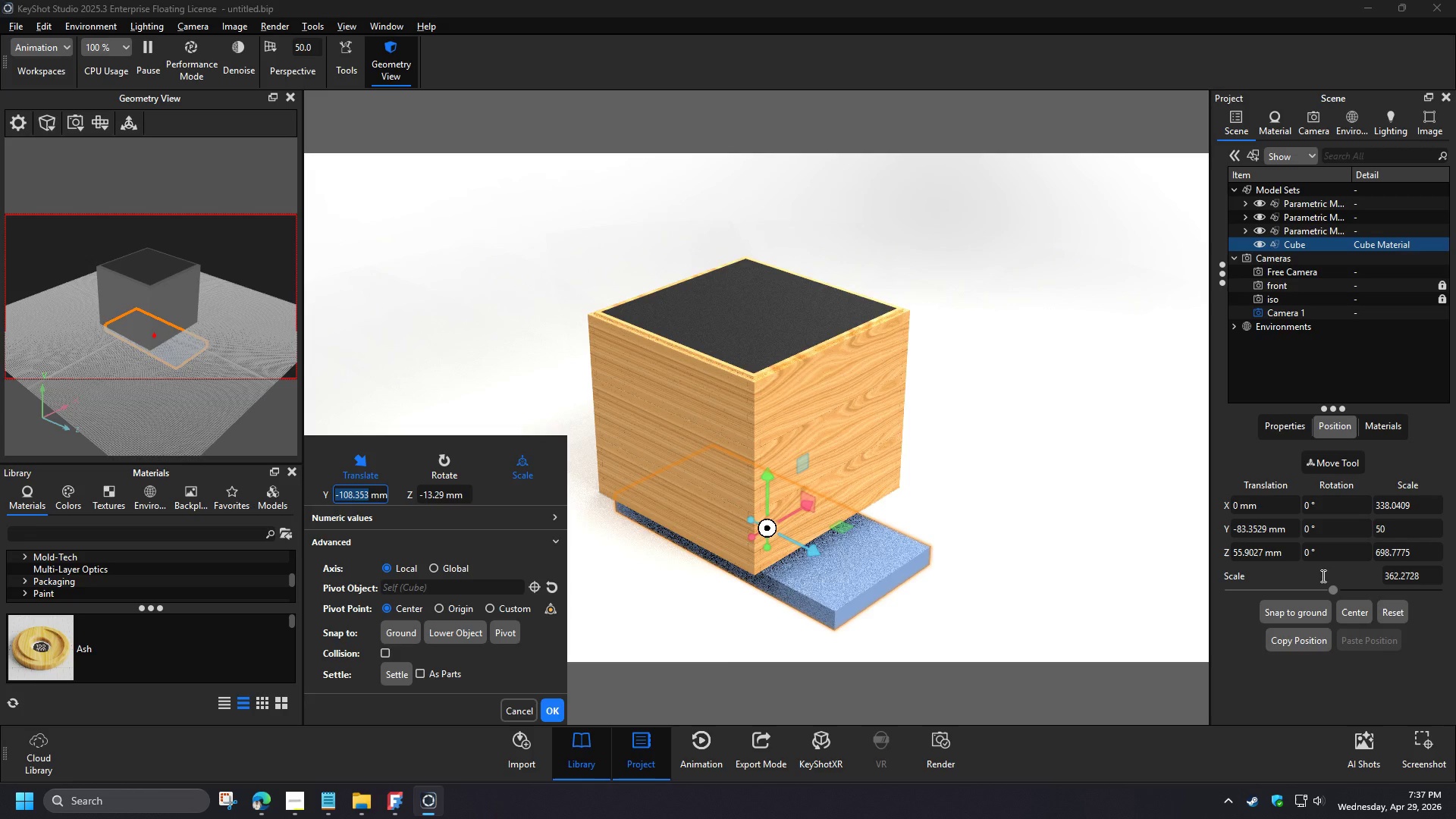 
left_click([1309, 615])
 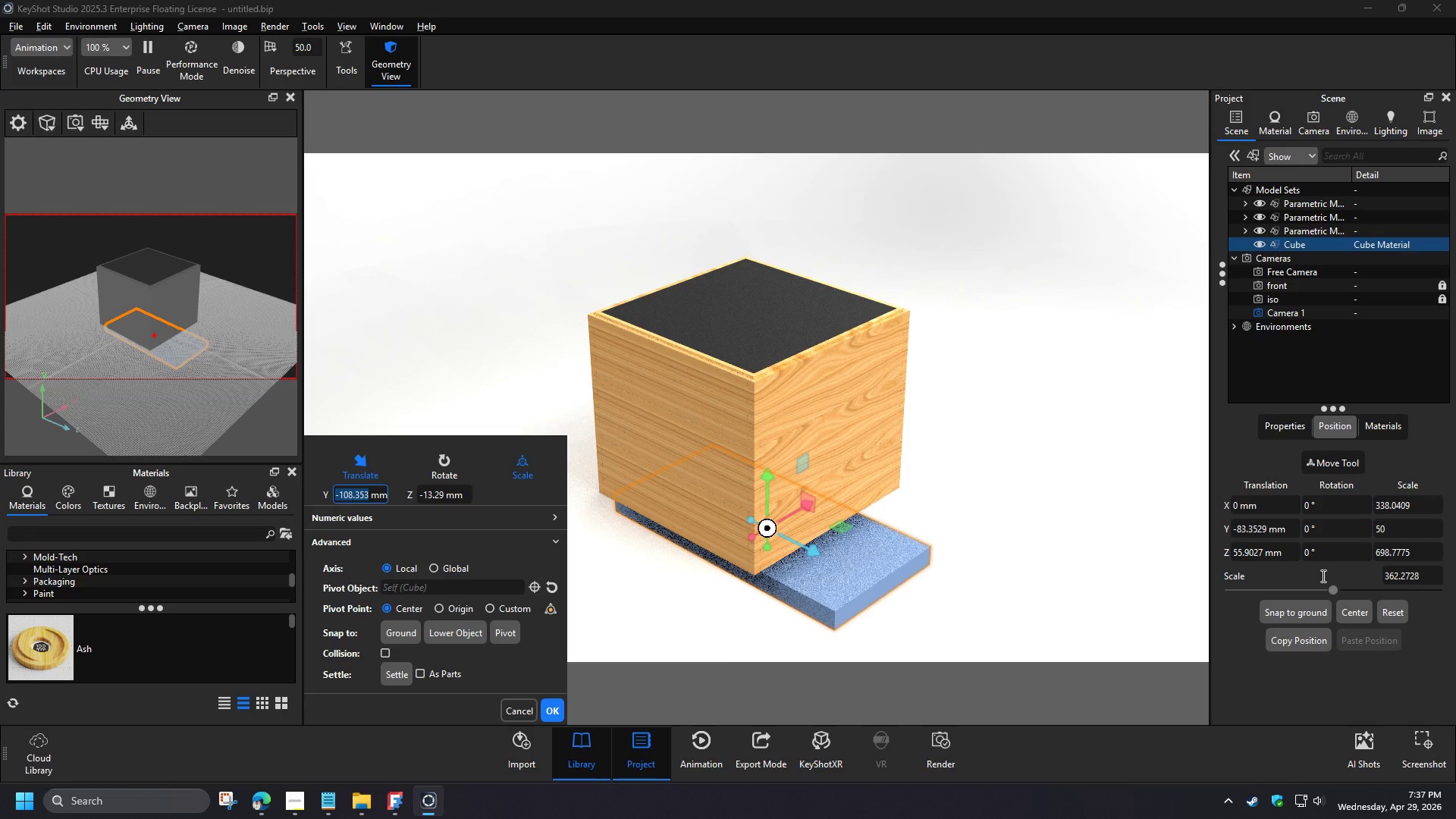 
left_click_drag(start_coordinate=[761, 539], to_coordinate=[873, 575])
 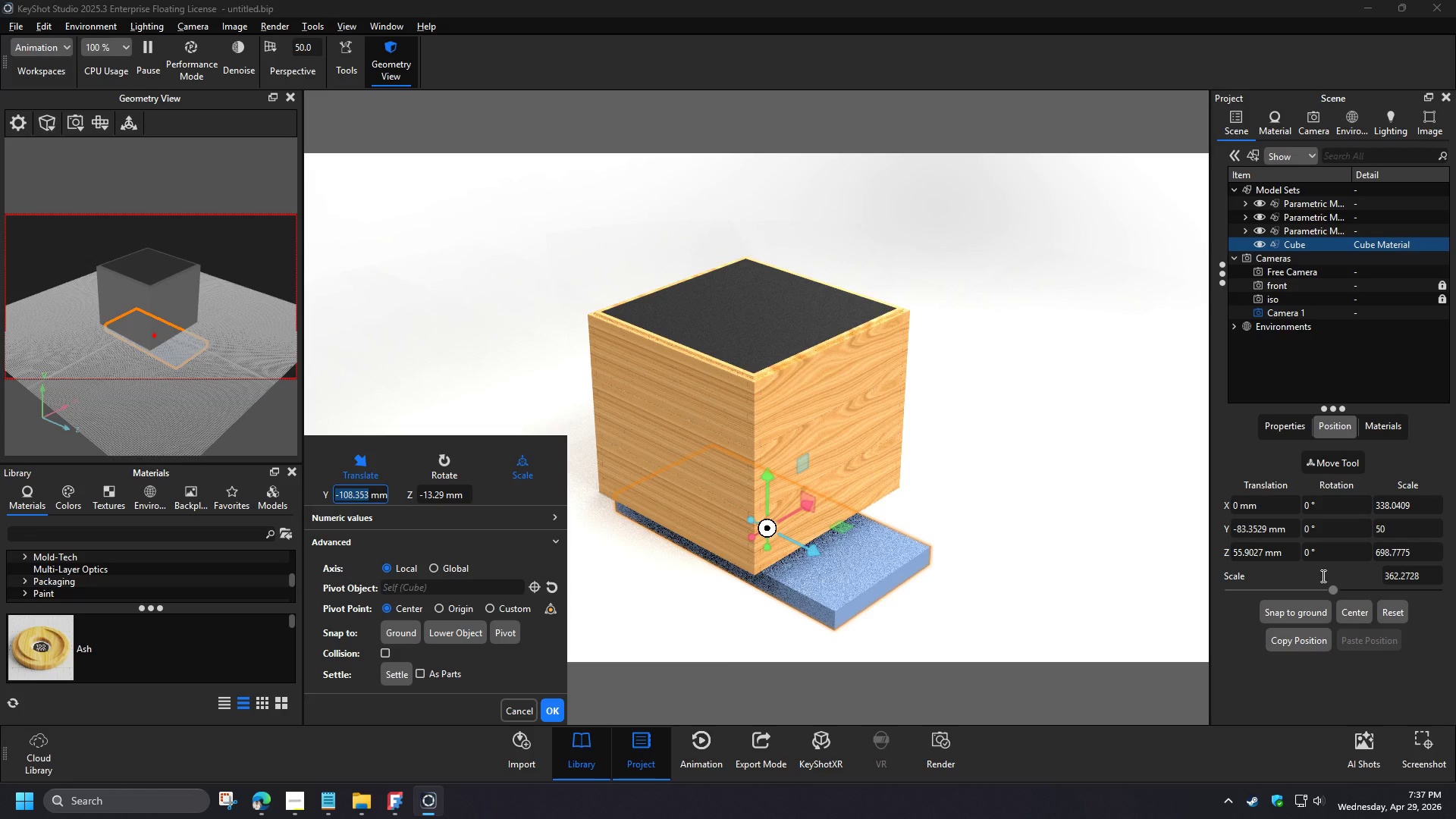 
left_click_drag(start_coordinate=[798, 554], to_coordinate=[871, 594])
 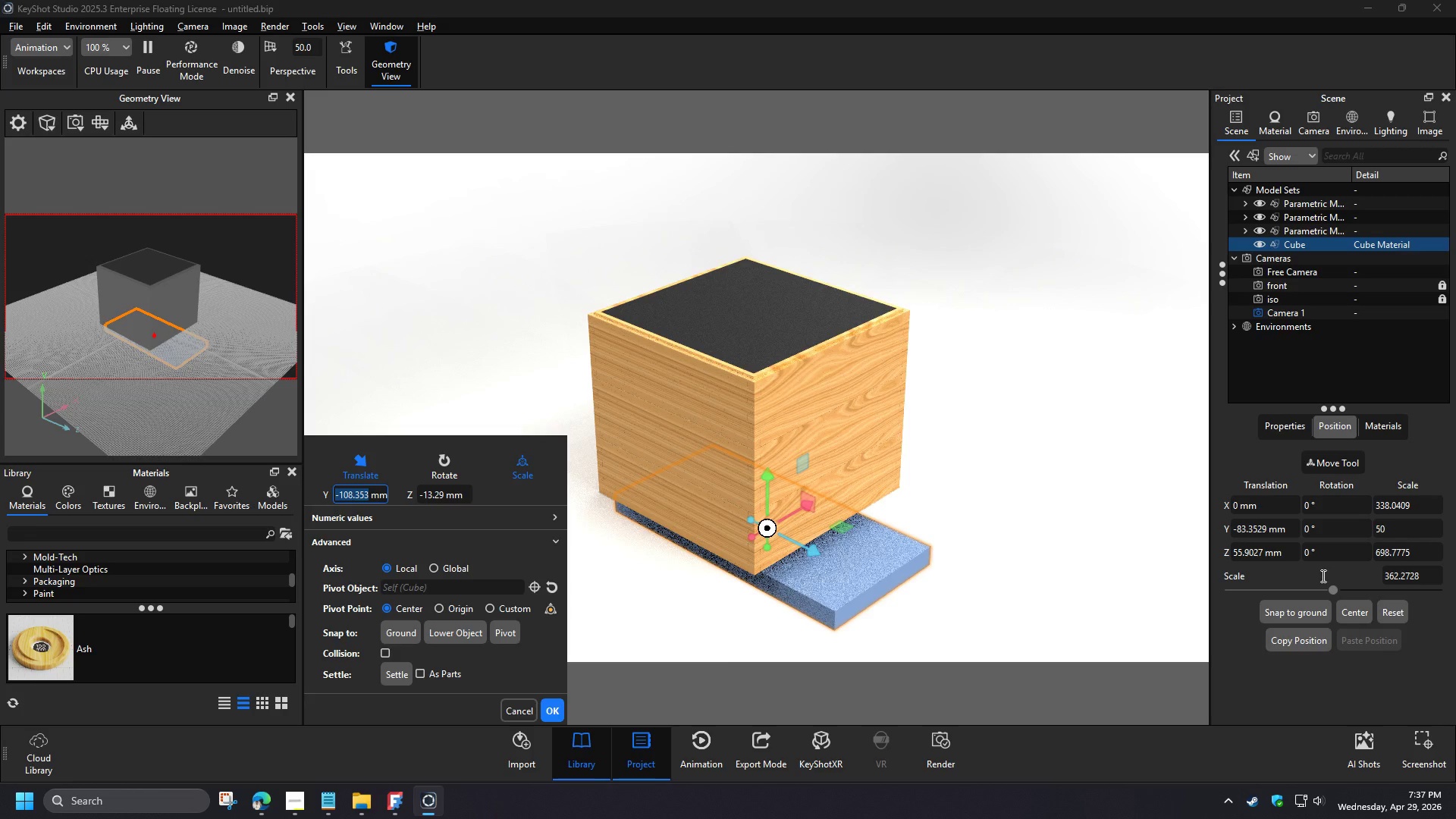 
left_click_drag(start_coordinate=[863, 588], to_coordinate=[814, 569])
 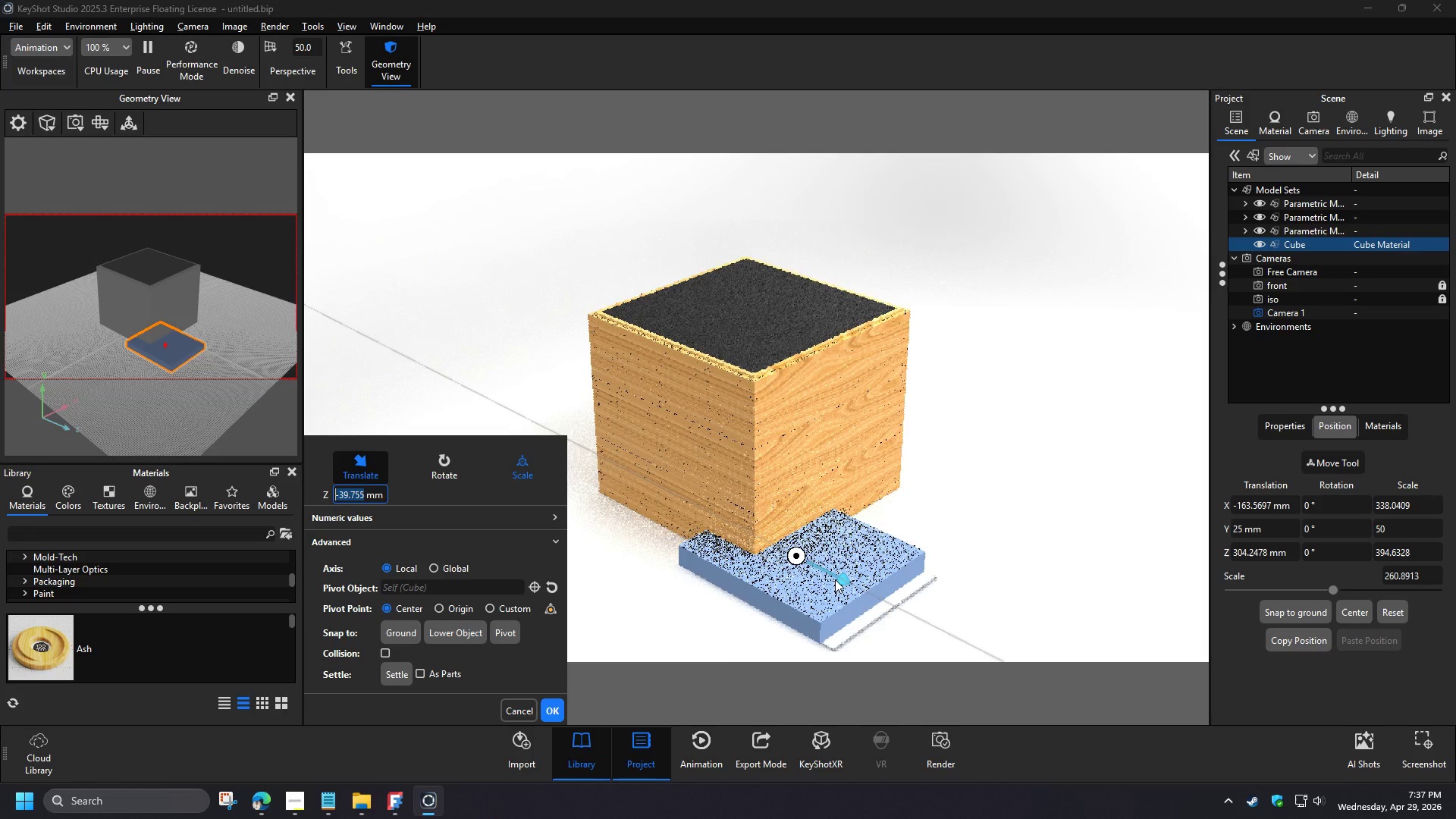 
left_click_drag(start_coordinate=[770, 560], to_coordinate=[755, 760])
 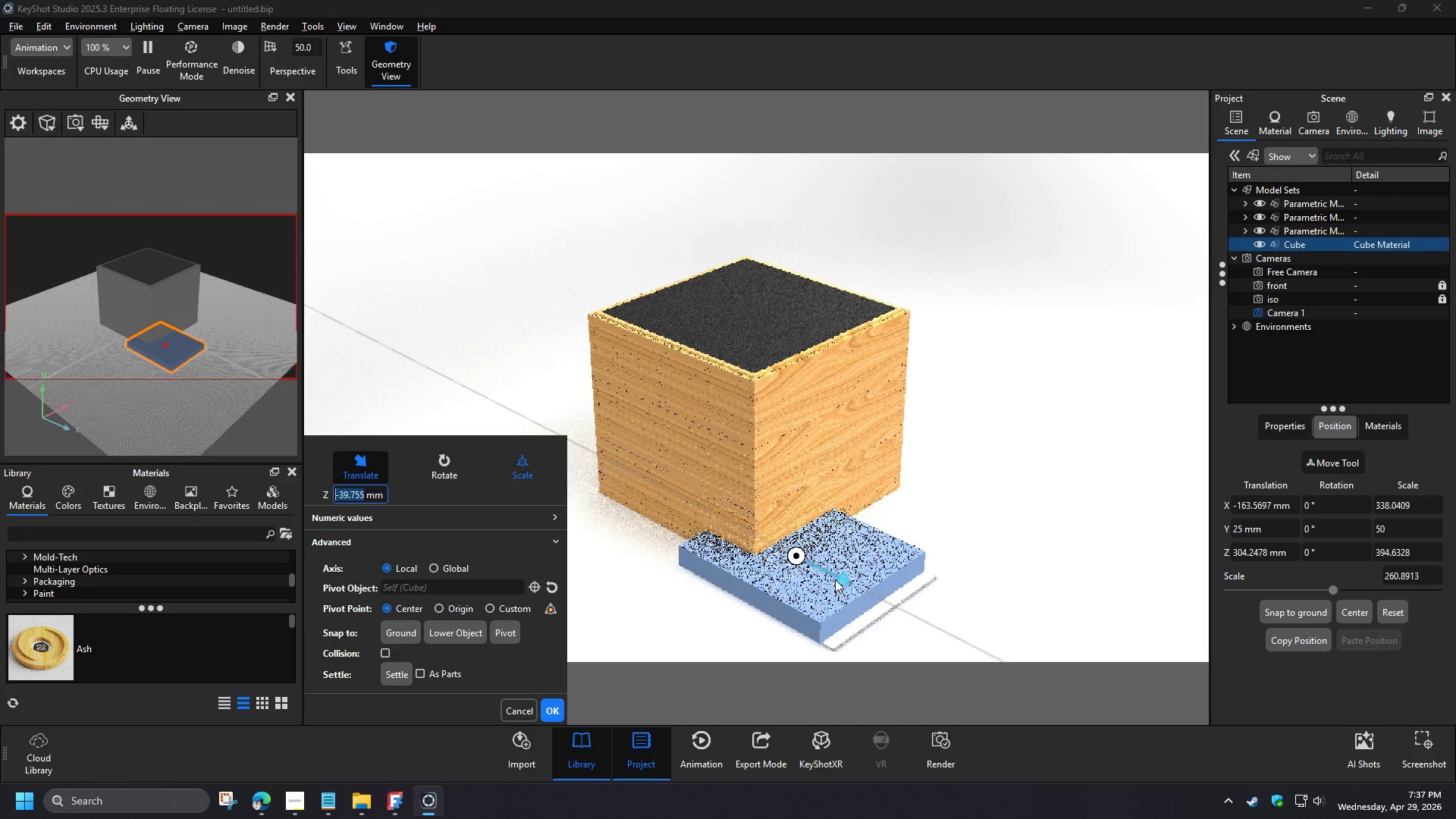 
left_click_drag(start_coordinate=[770, 563], to_coordinate=[761, 717])
 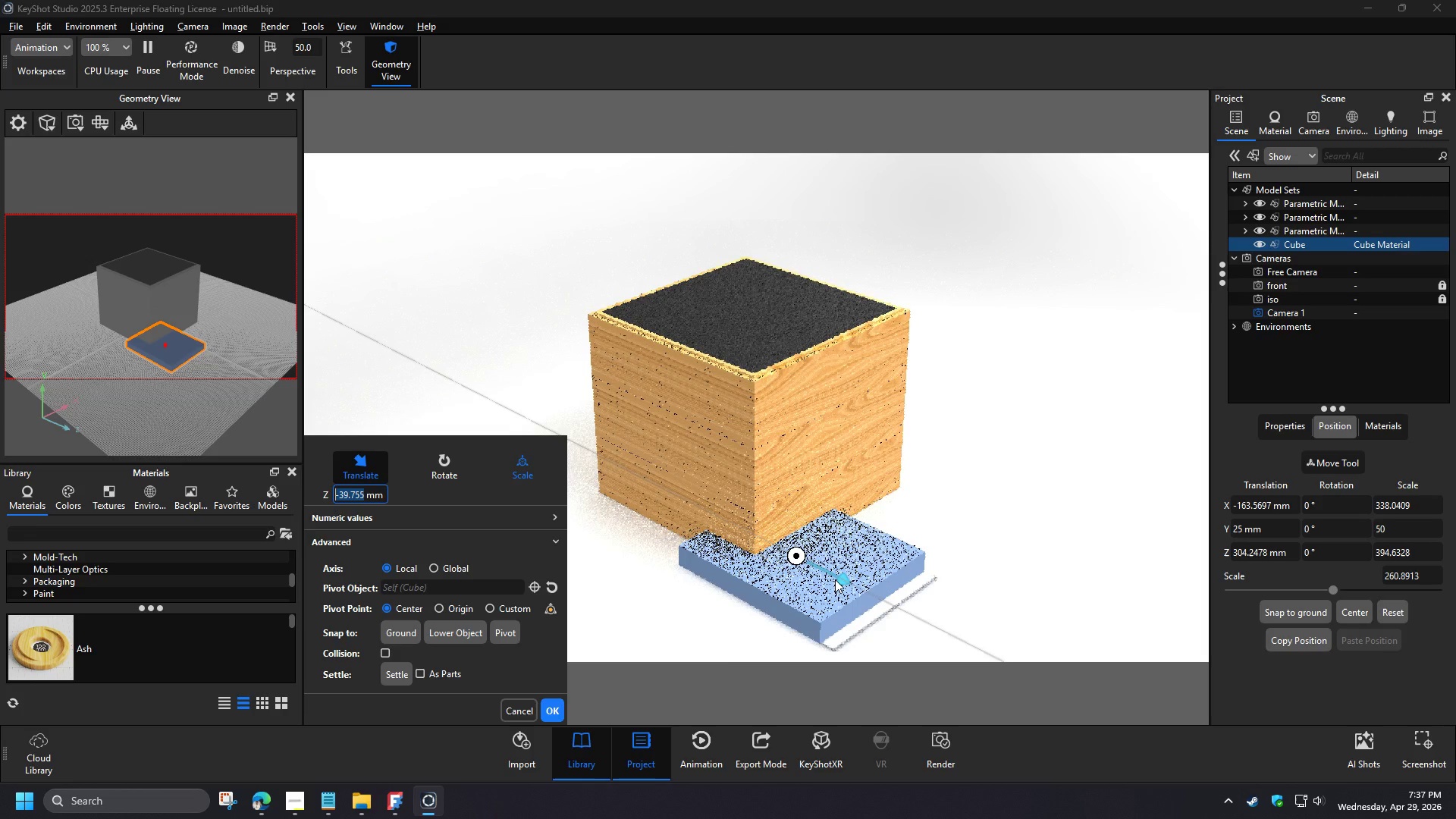 
left_click([1296, 619])
 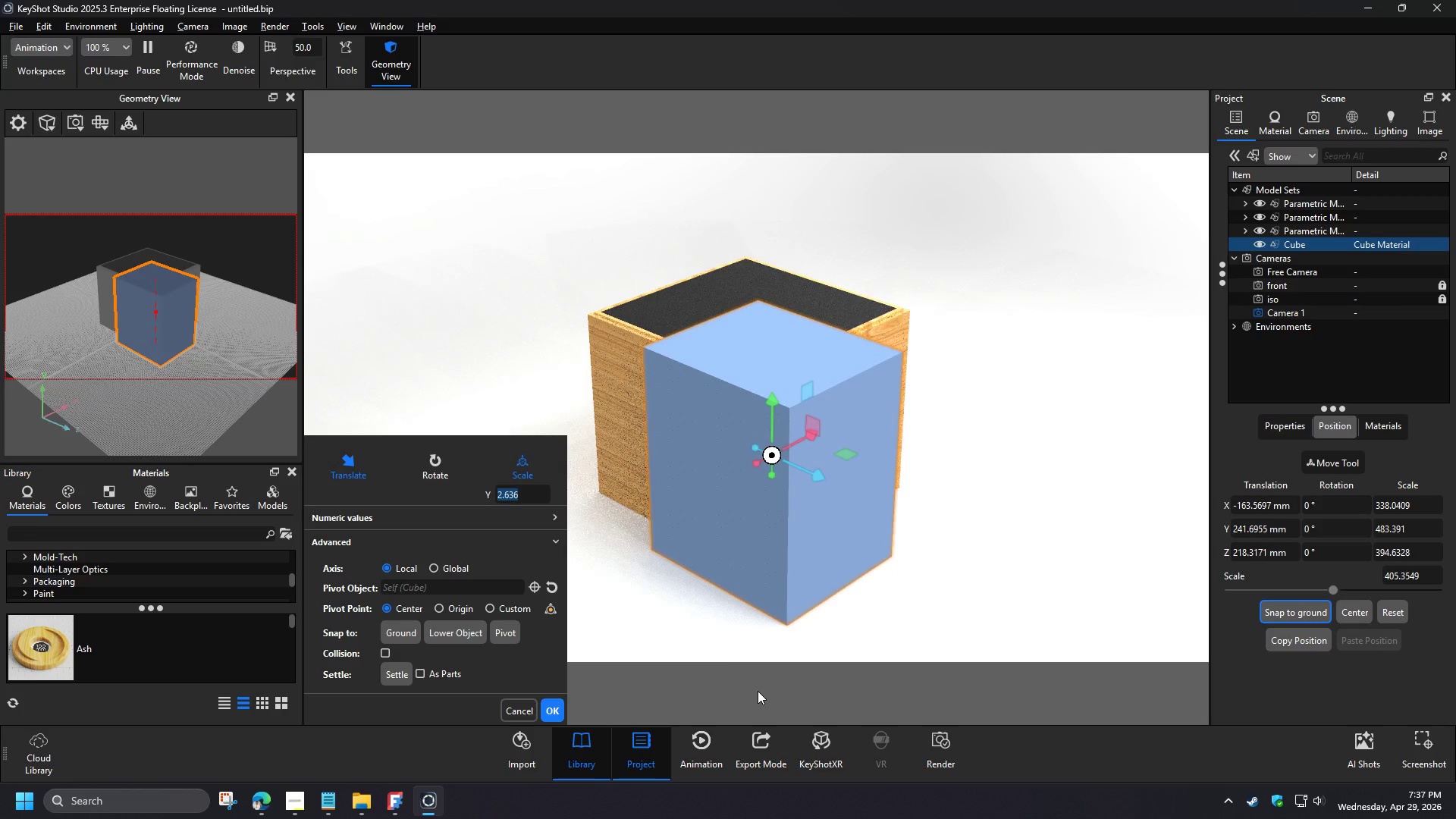 
right_click([1331, 246])
 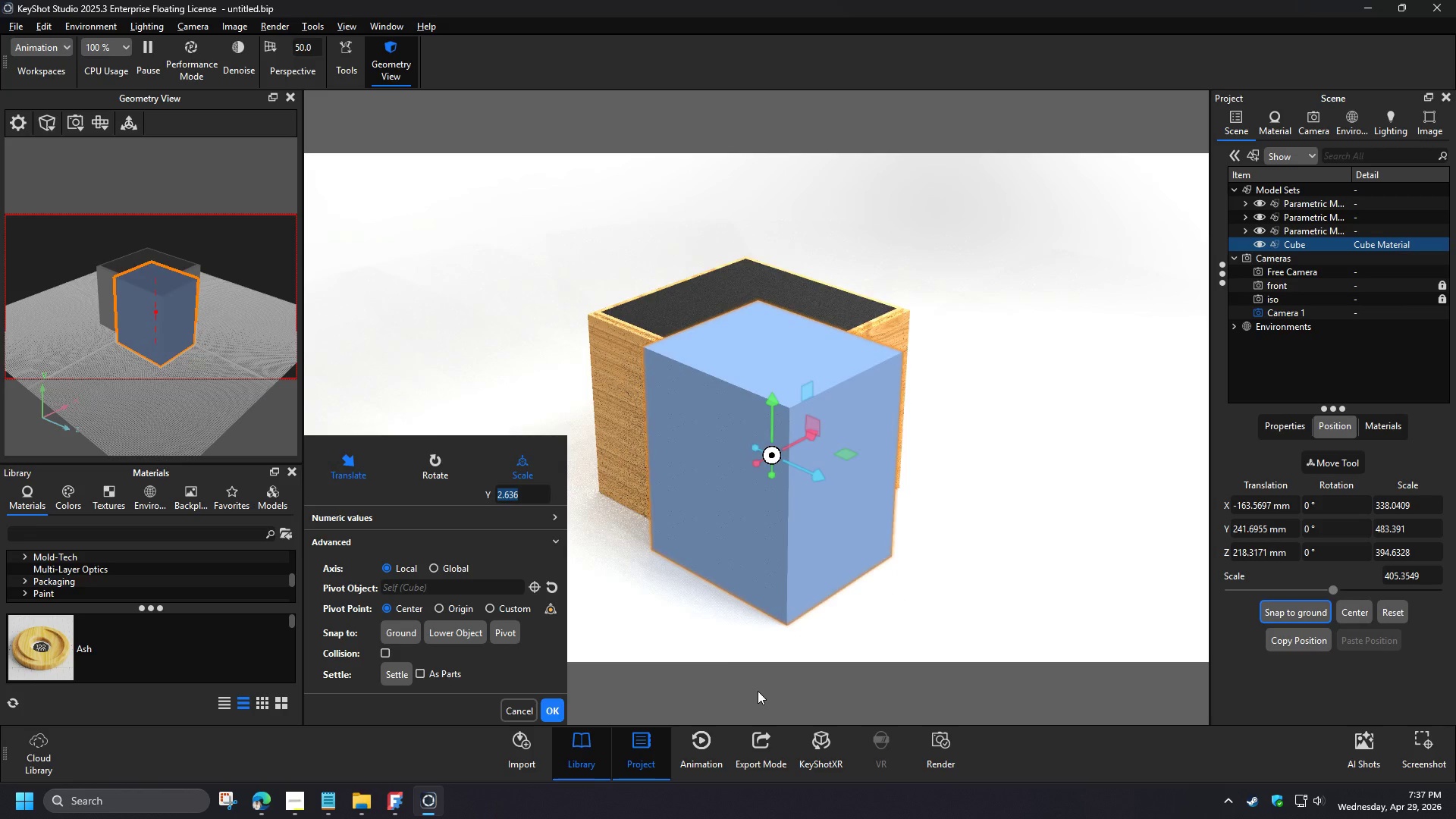 
wait(5.44)
 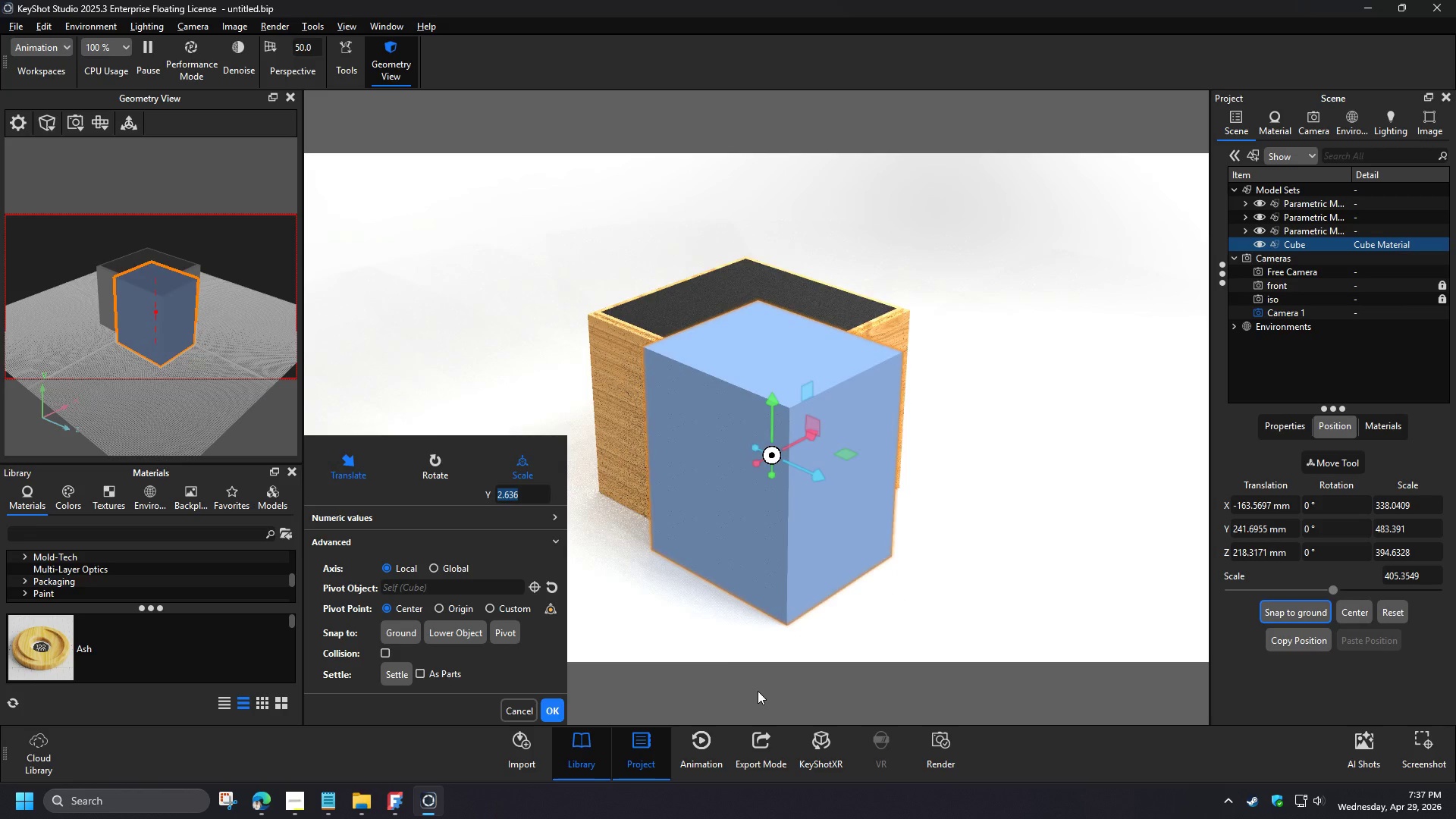 
left_click([1288, 64])
 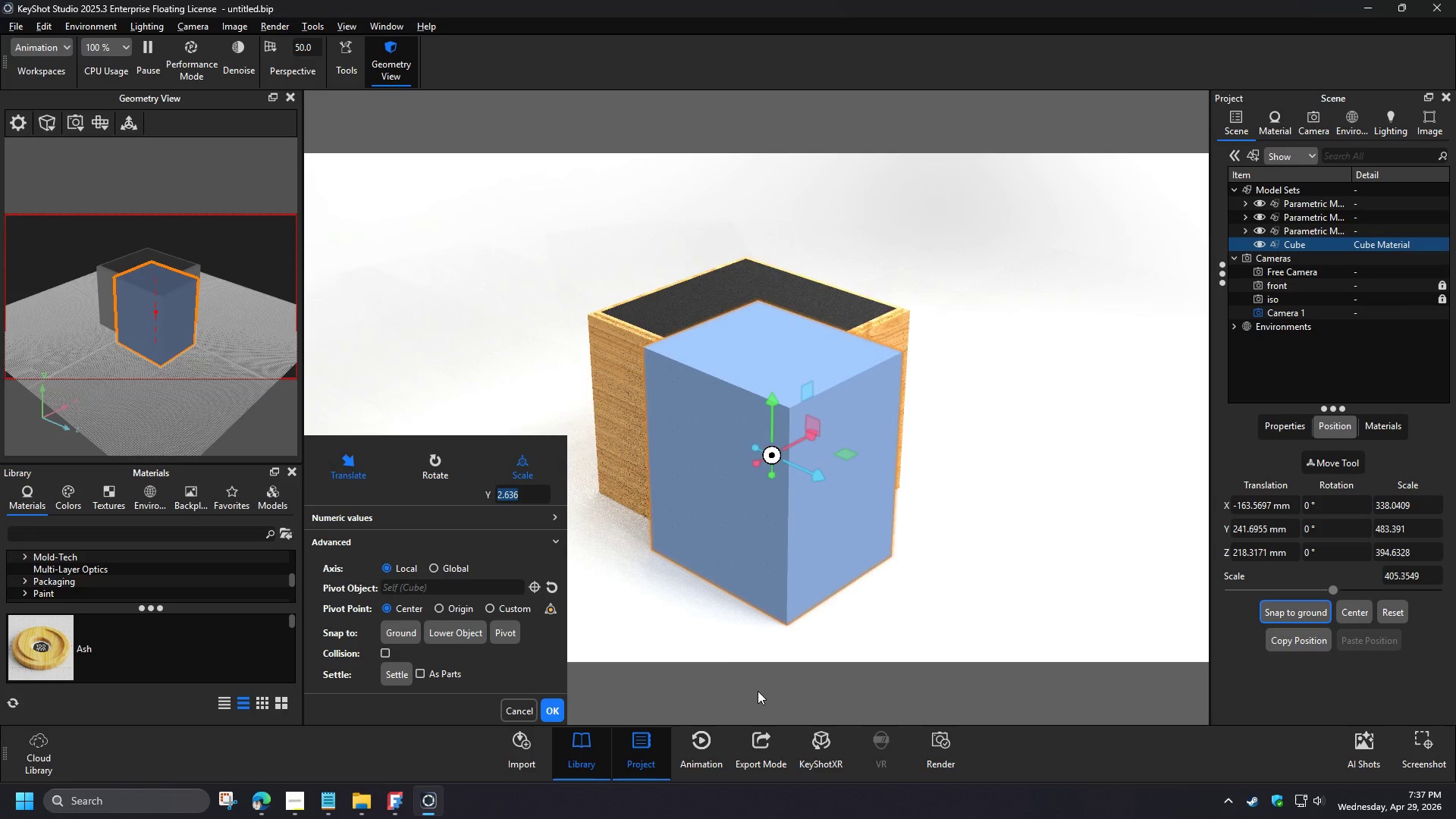 
wait(5.03)
 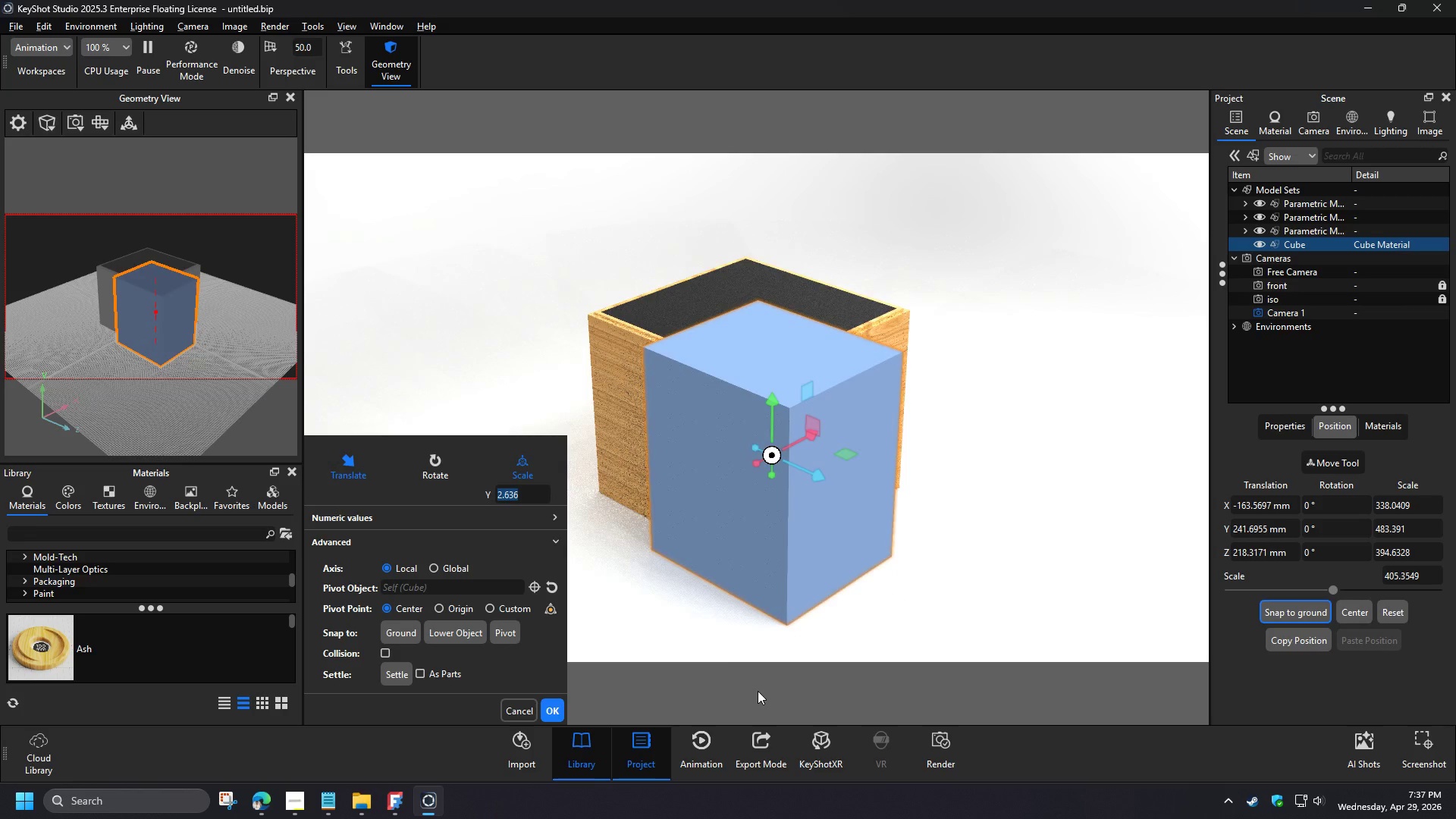 
right_click([1295, 246])
 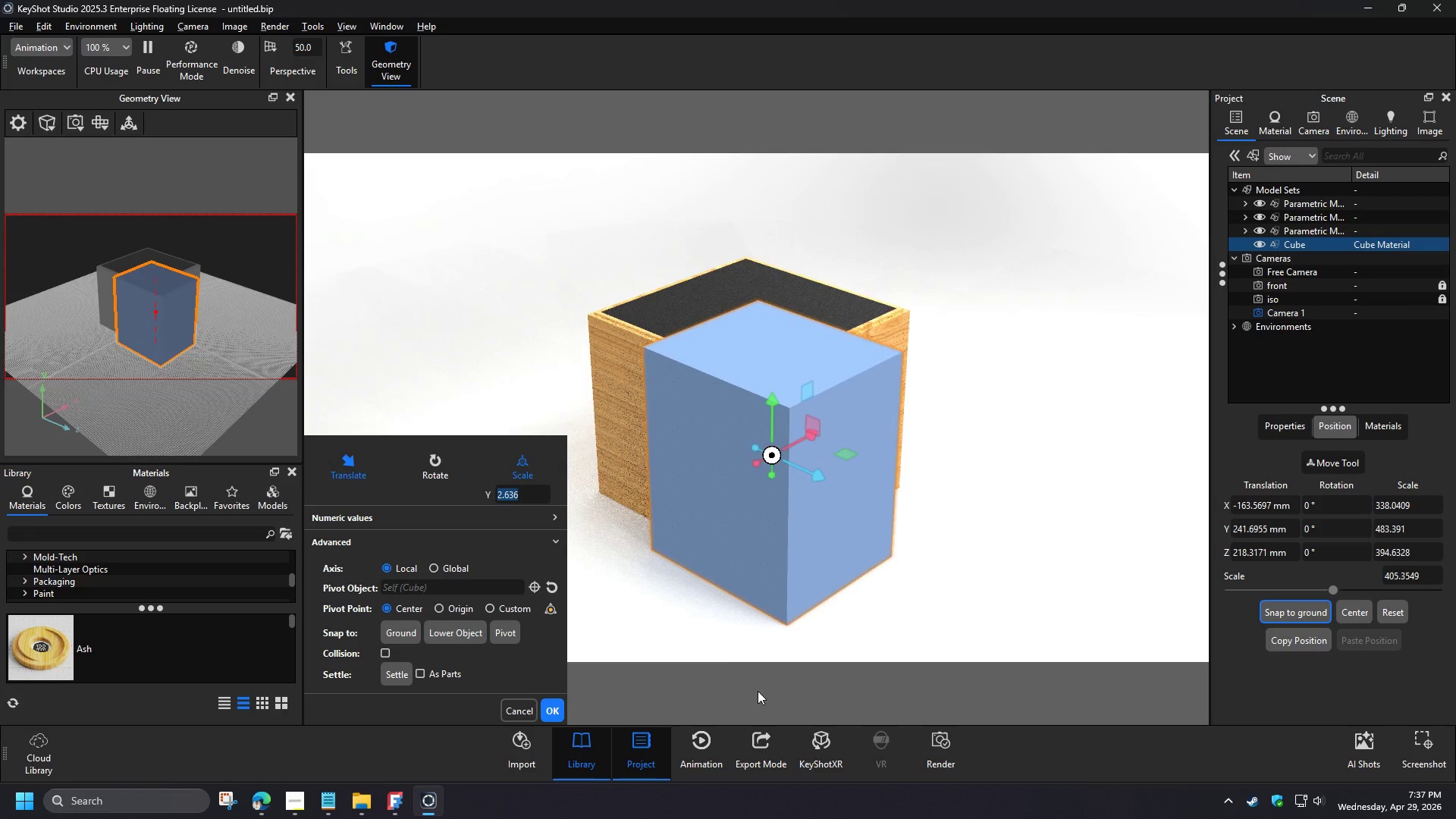 
left_click([1287, 254])
 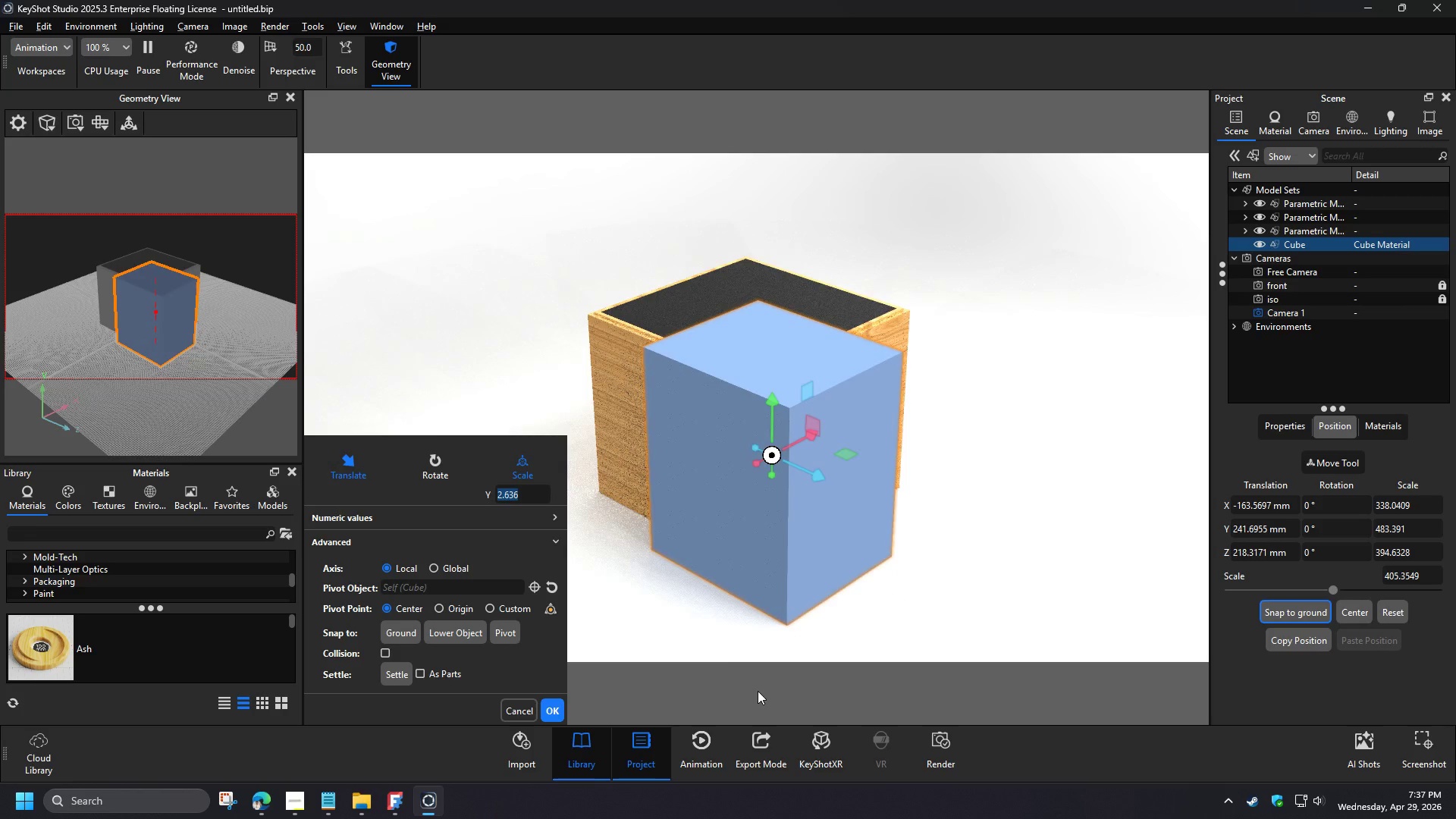 
left_click([1122, 257])
 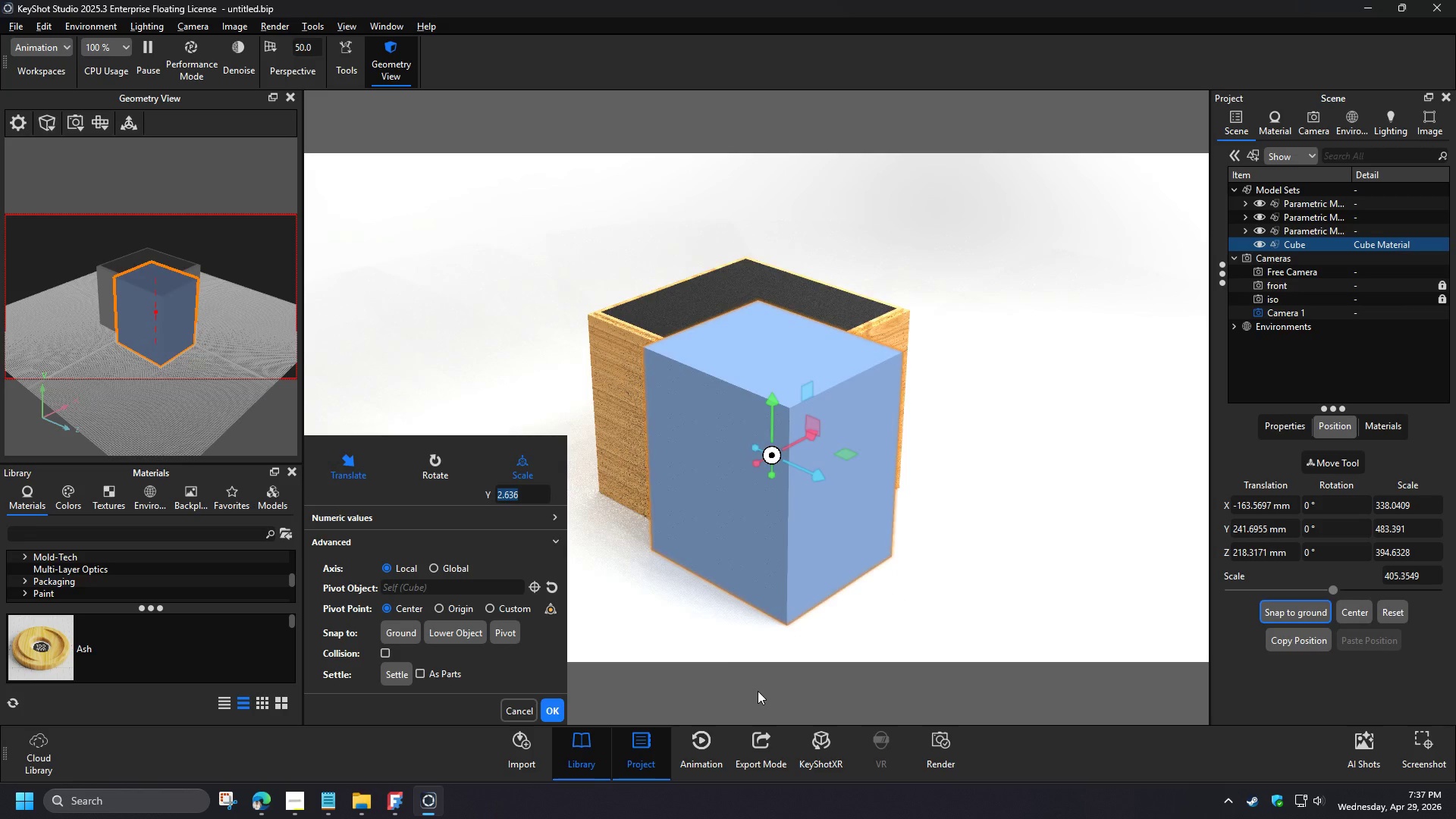 
left_click([1366, 209])
 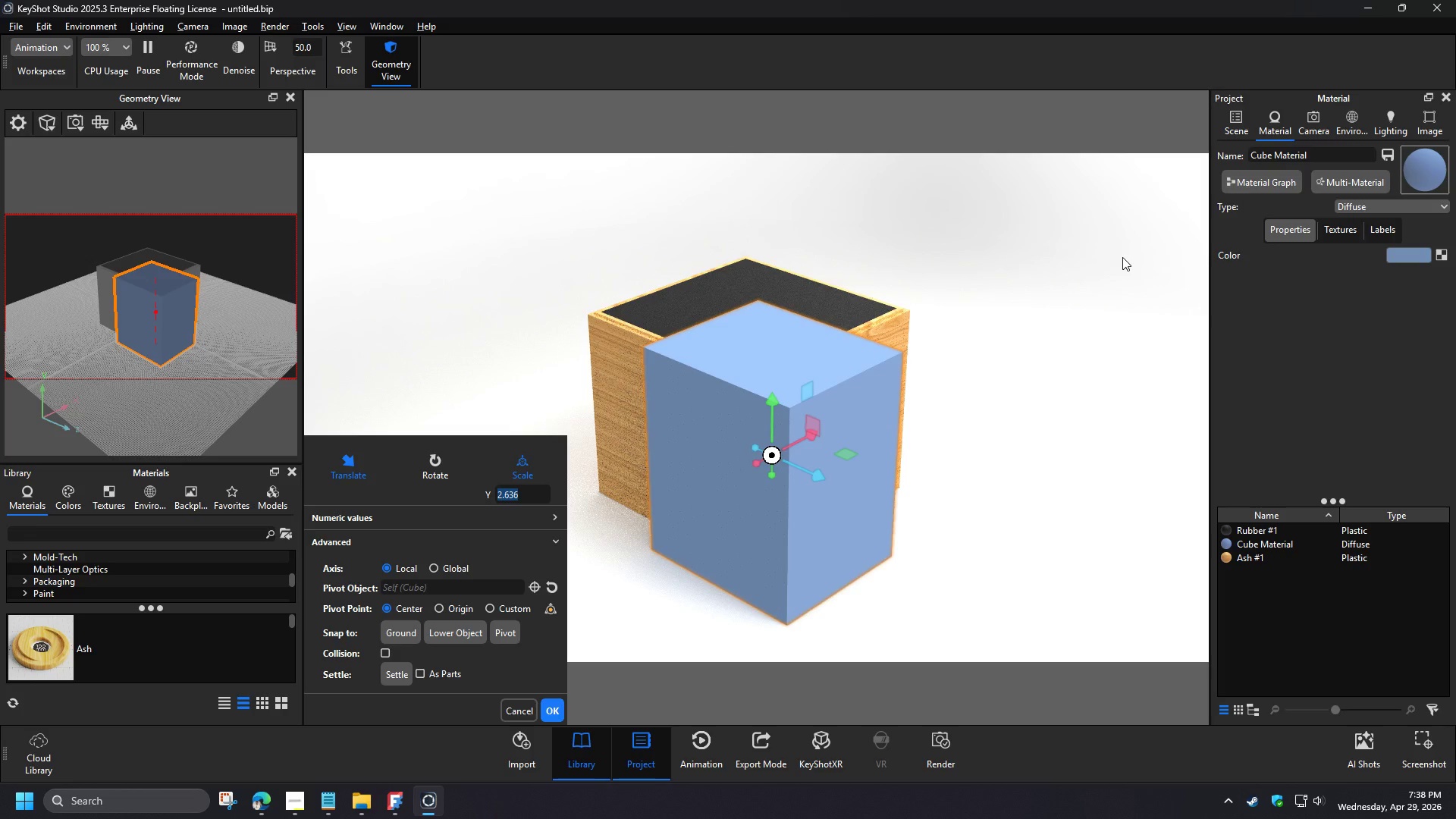 
left_click([1386, 631])
 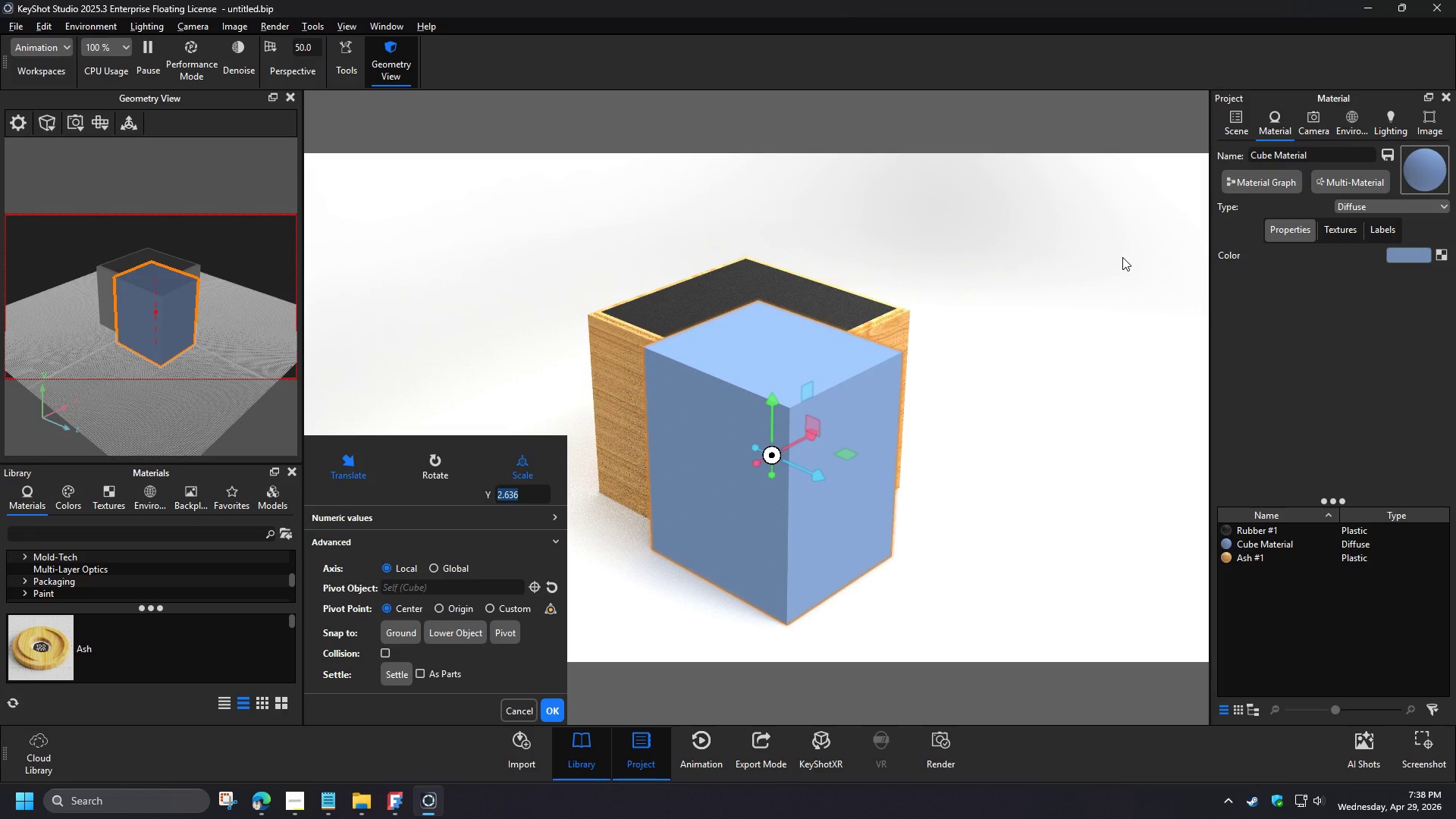 
wait(7.36)
 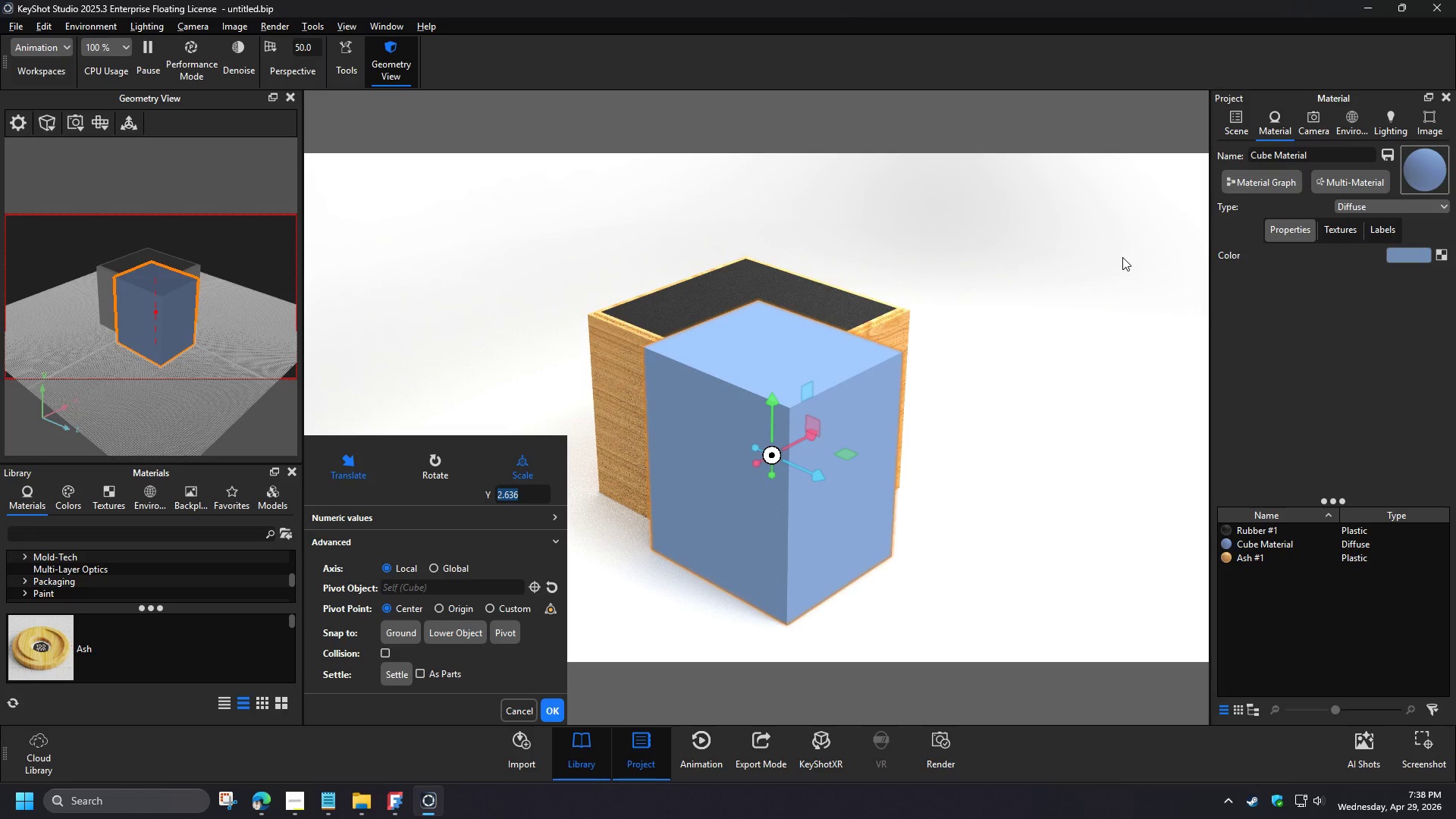 
left_click([1241, 291])
 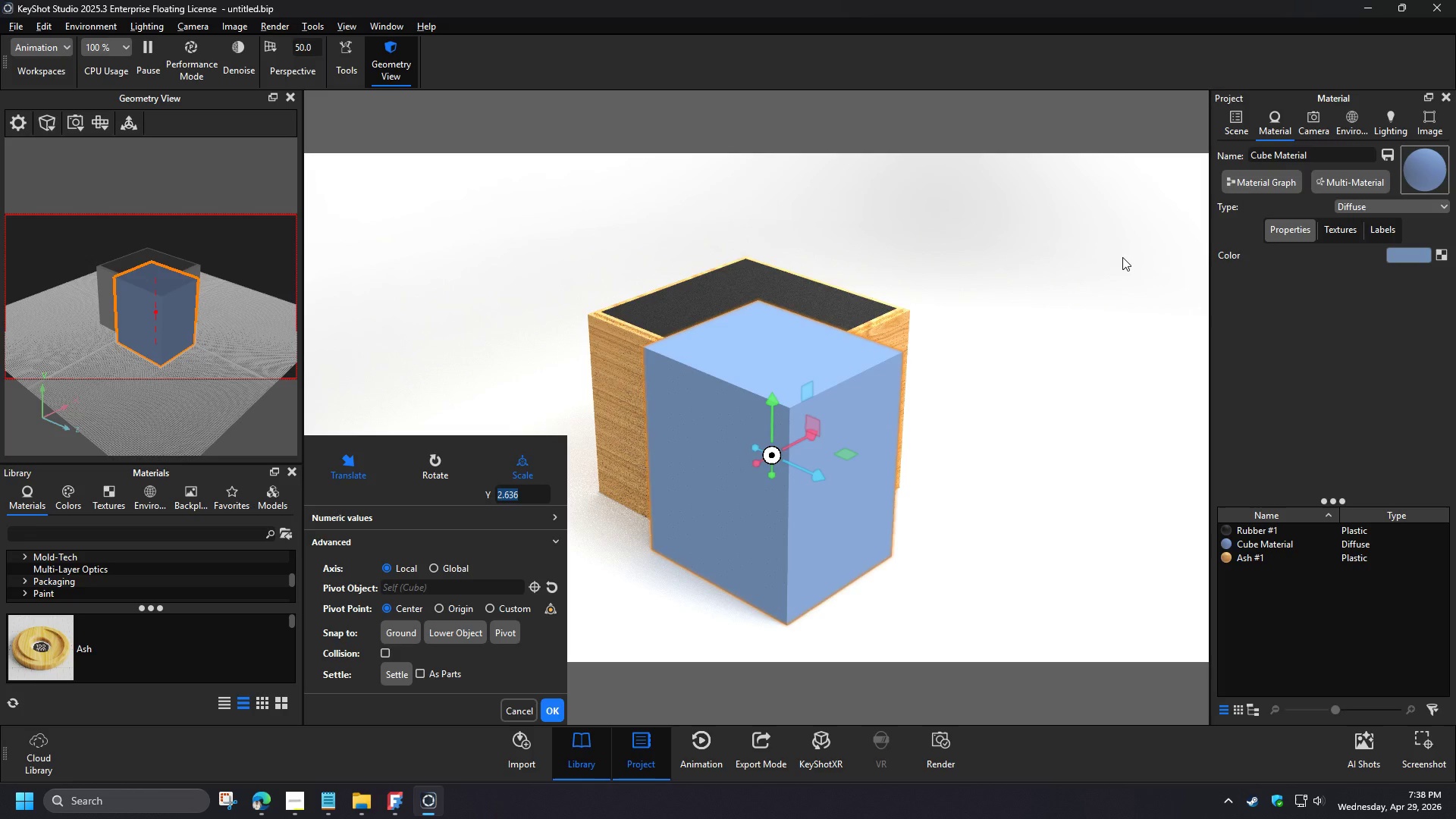 
left_click([879, 410])
 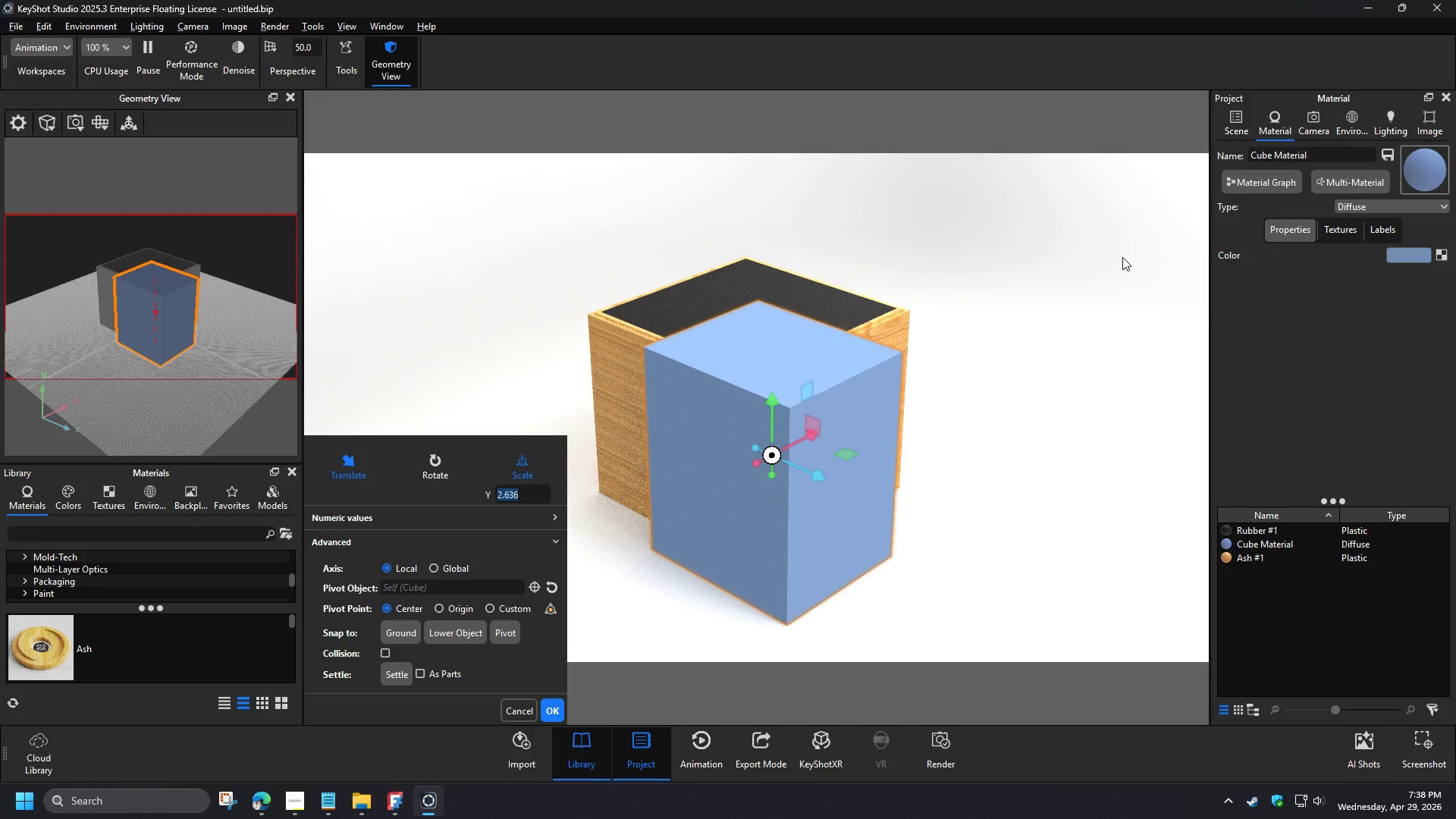 
scroll: coordinate [698, 427], scroll_direction: up, amount: 2.0
 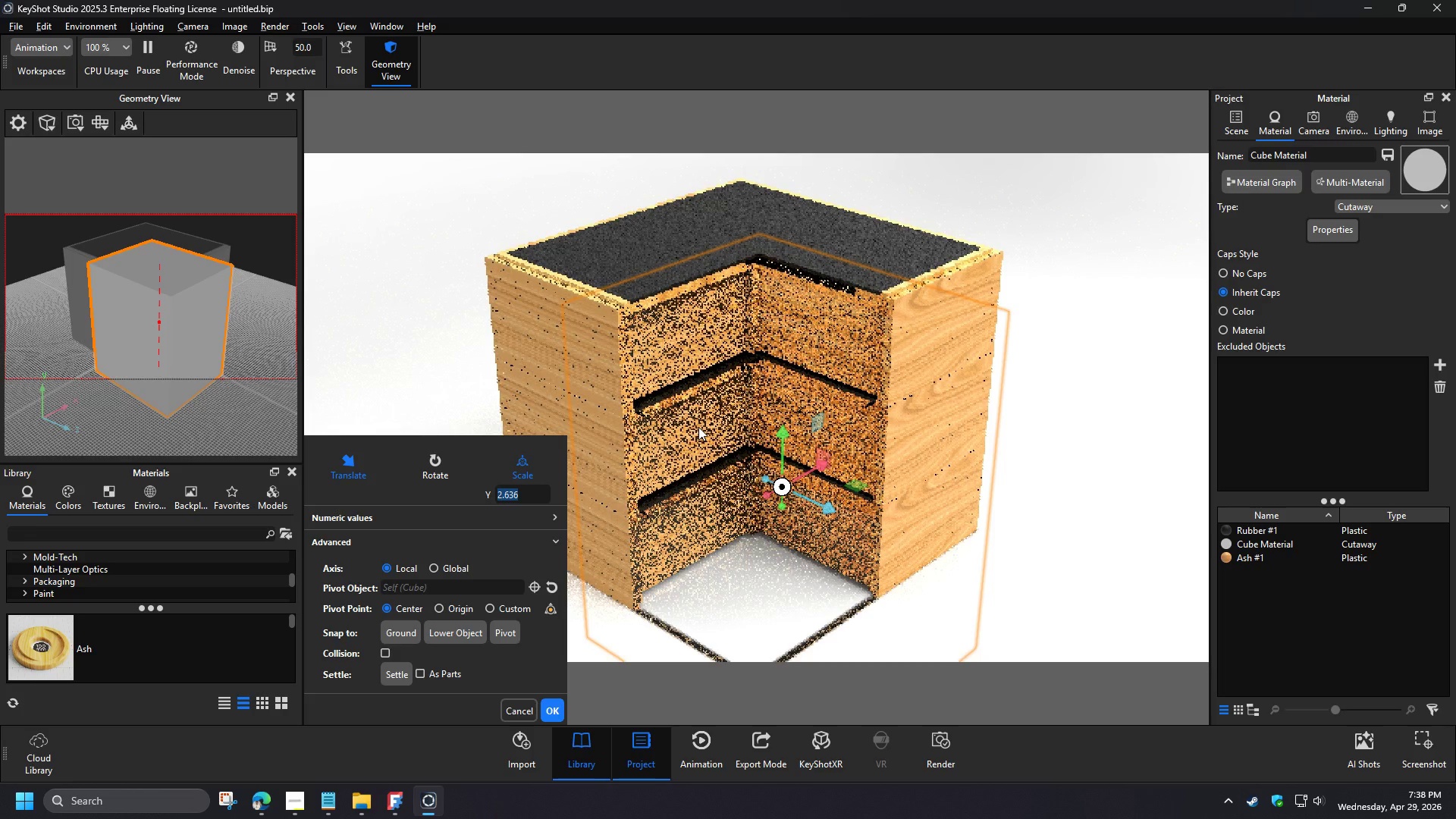 
wait(8.94)
 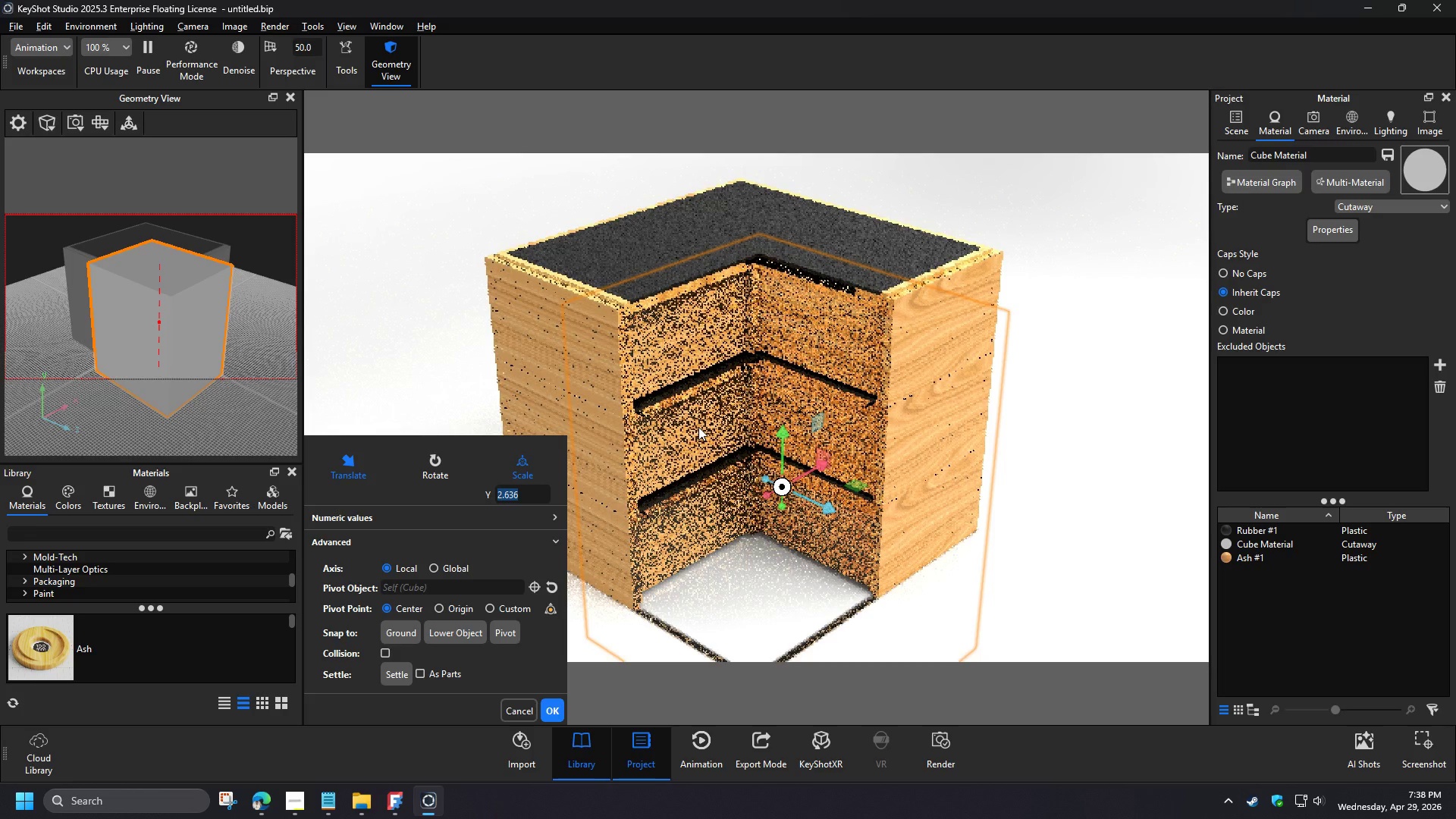 
left_click_drag(start_coordinate=[811, 461], to_coordinate=[786, 481])
 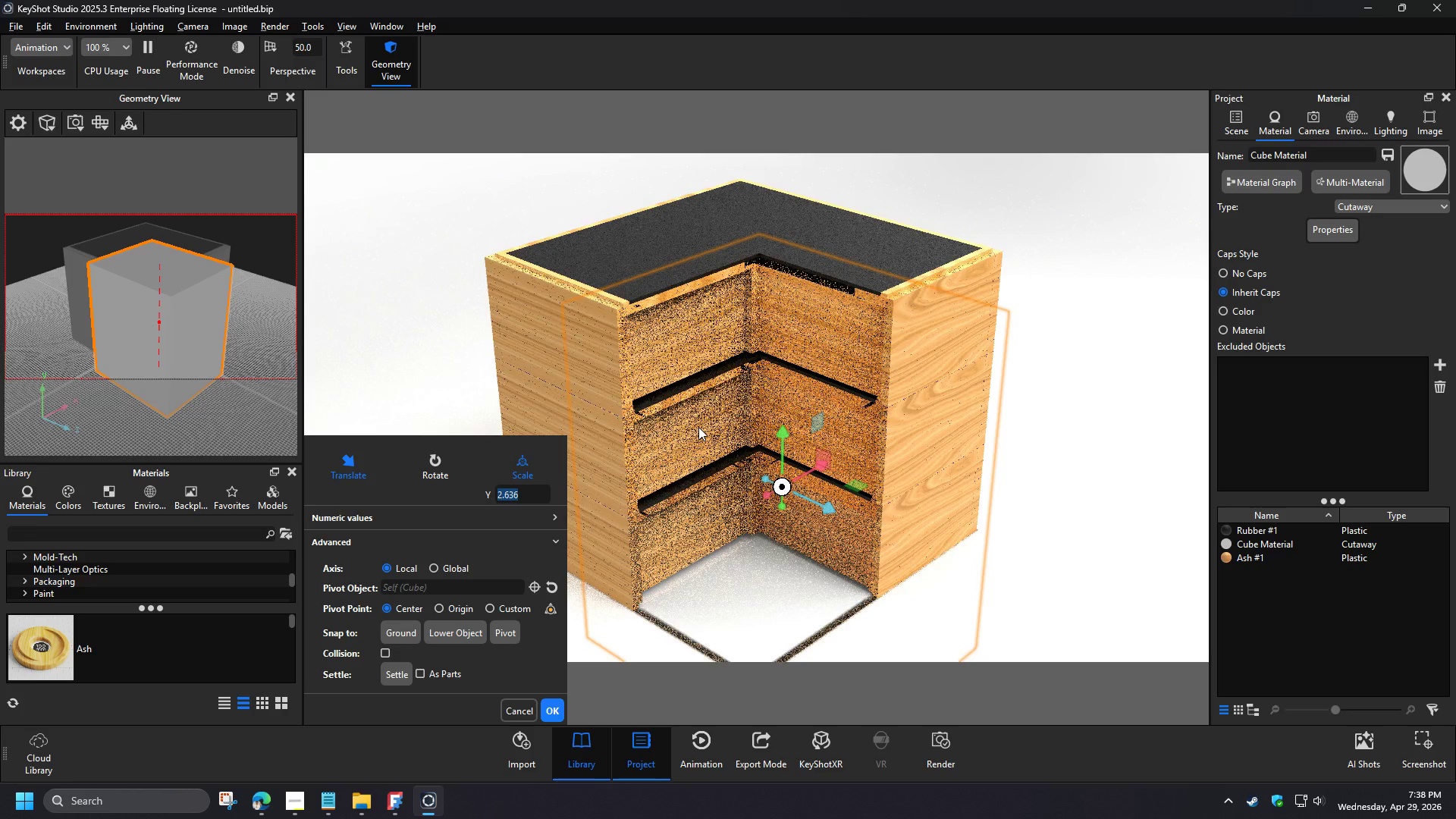 
scroll: coordinate [698, 427], scroll_direction: down, amount: 1.0
 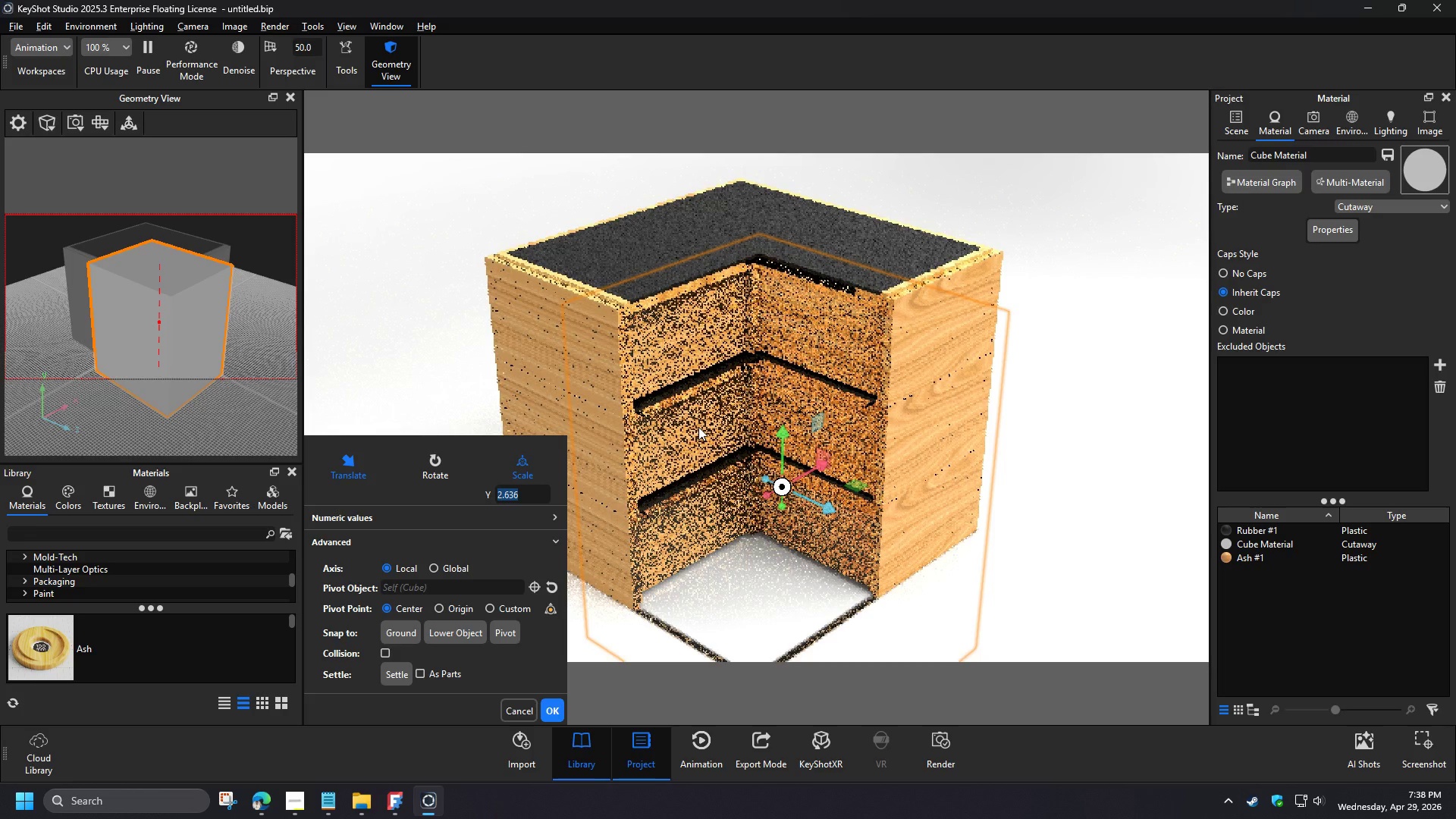 
left_click_drag(start_coordinate=[798, 516], to_coordinate=[770, 497])
 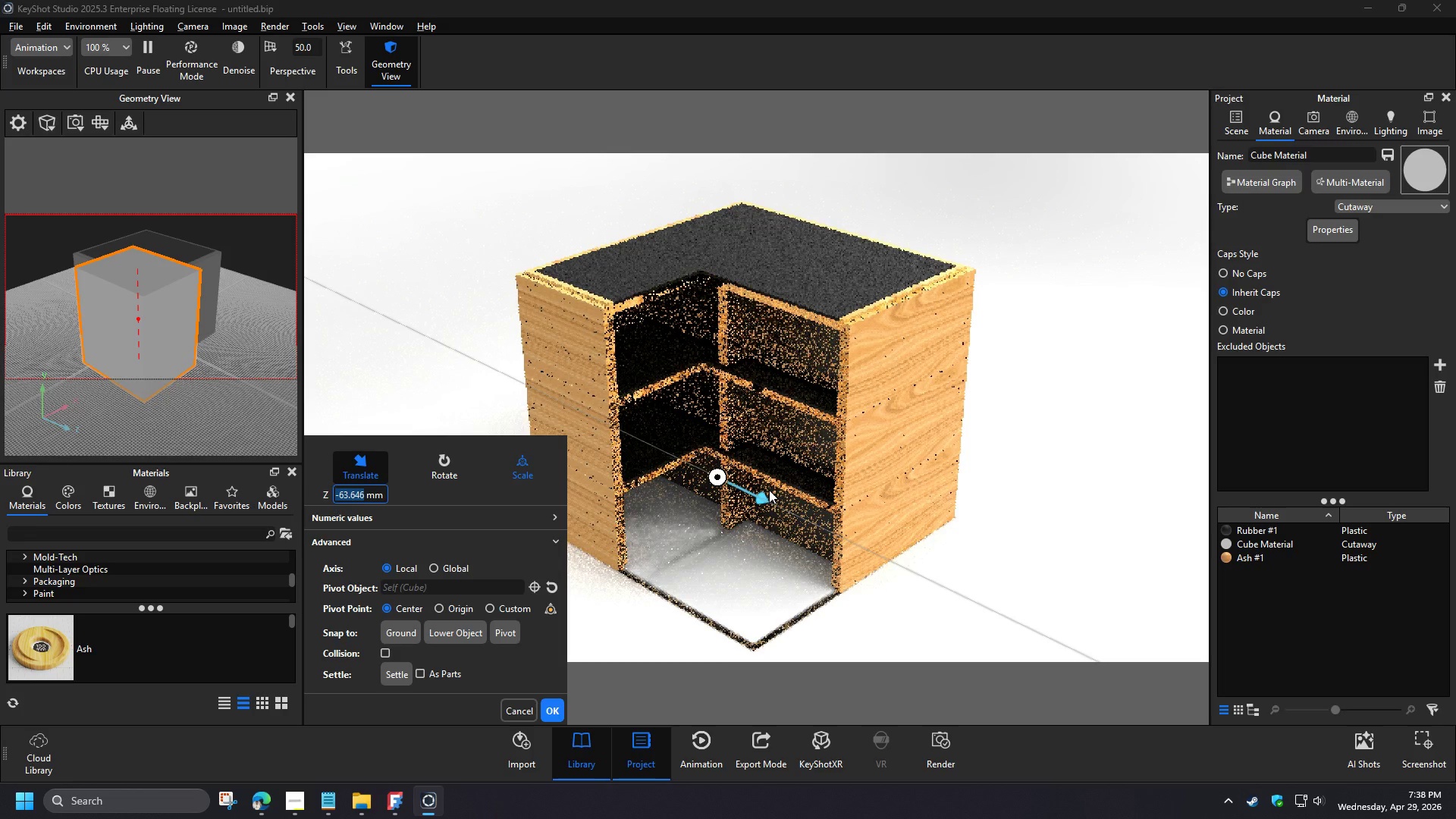 
left_click_drag(start_coordinate=[767, 460], to_coordinate=[712, 466])
 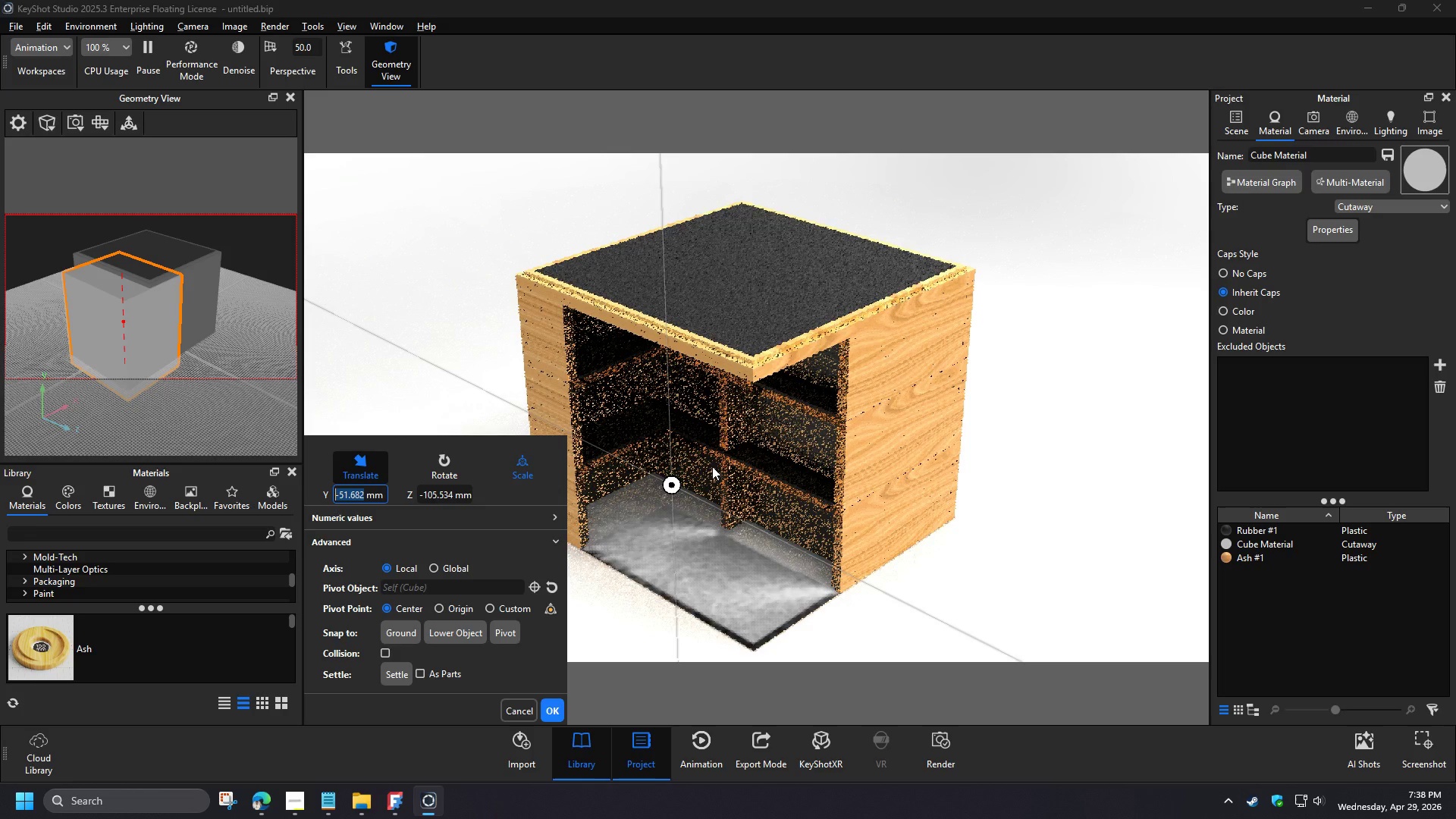 
key(Control+Z)
 